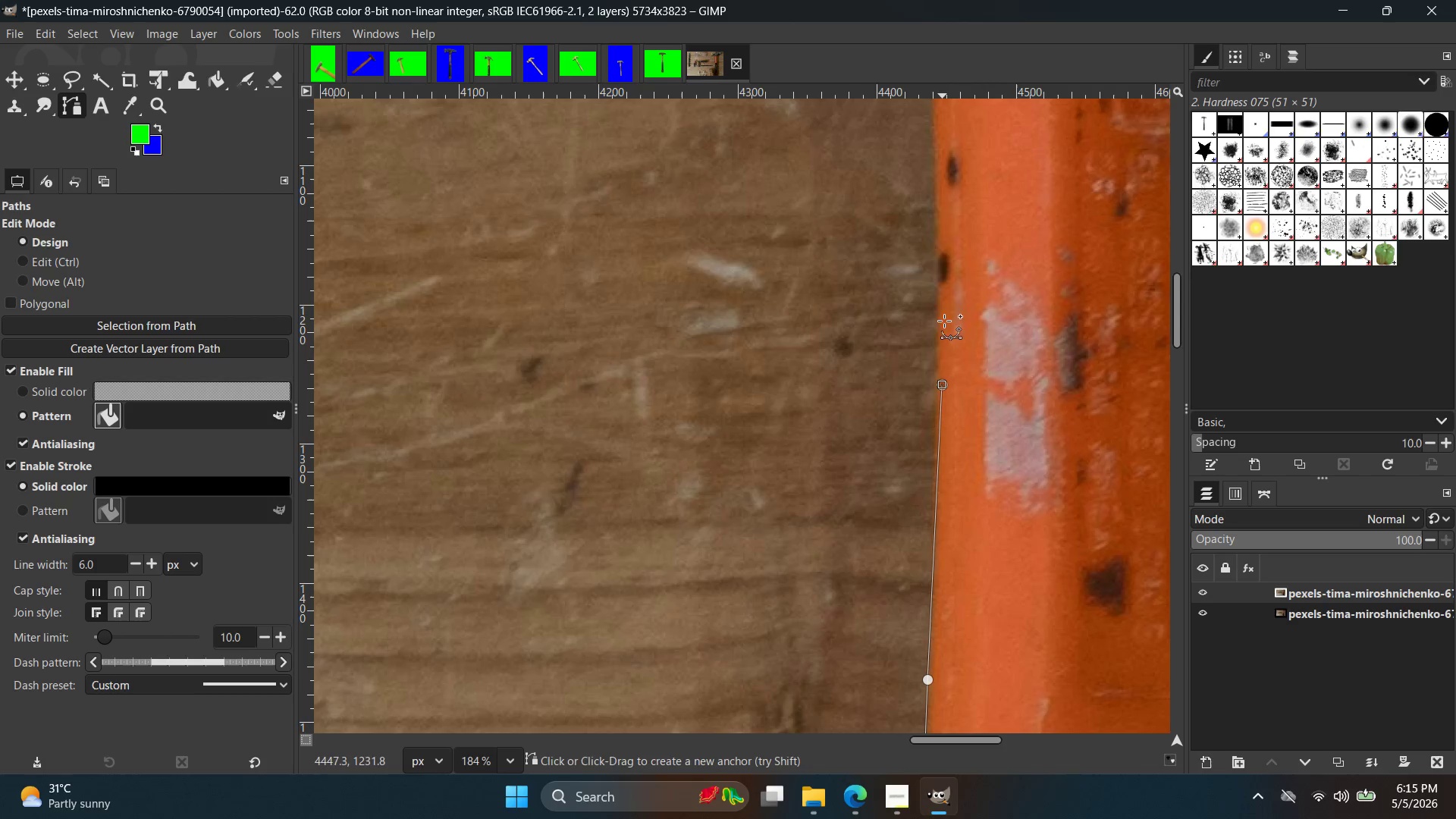 
key(Control+ControlLeft)
 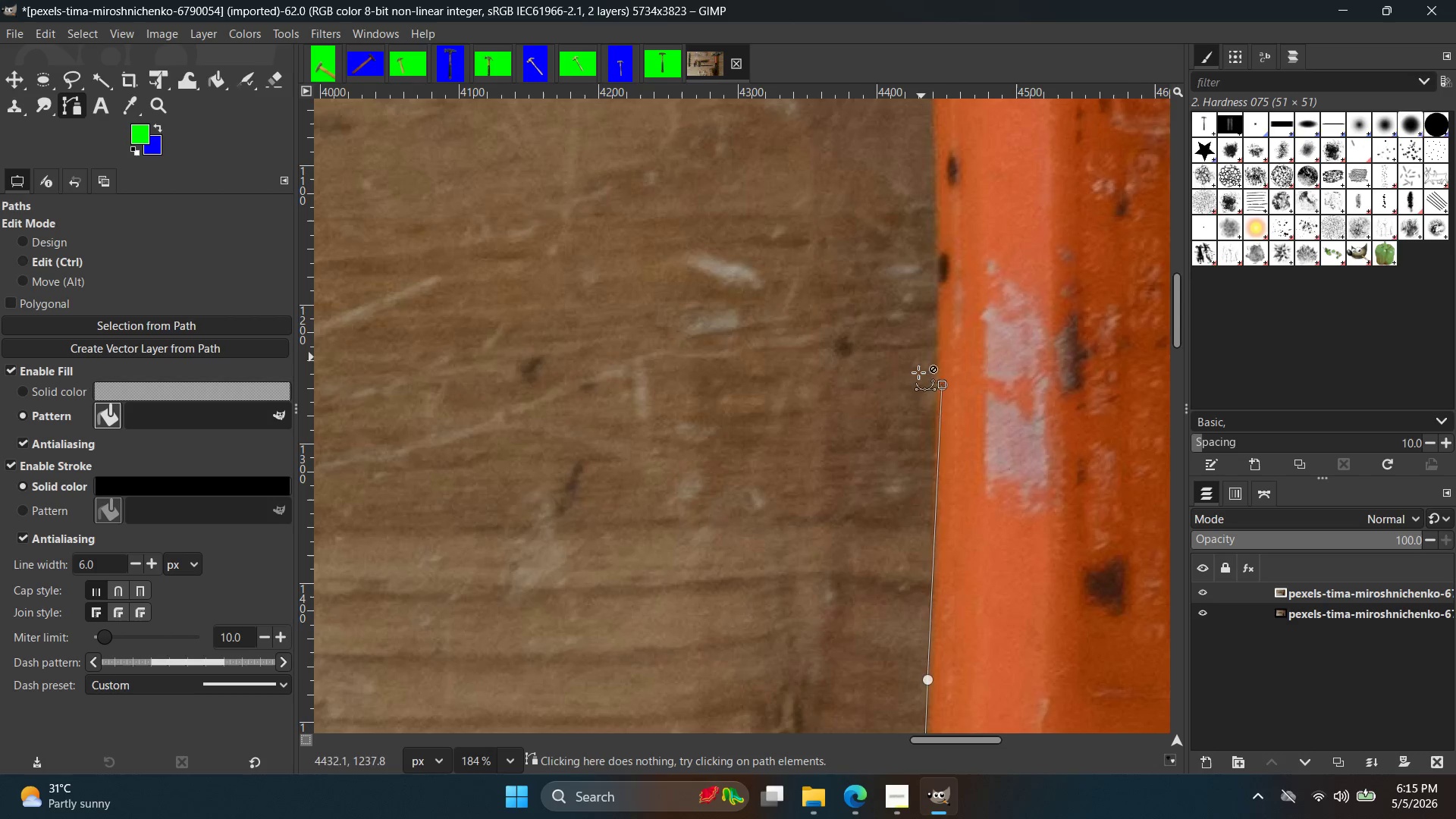 
key(Control+Z)
 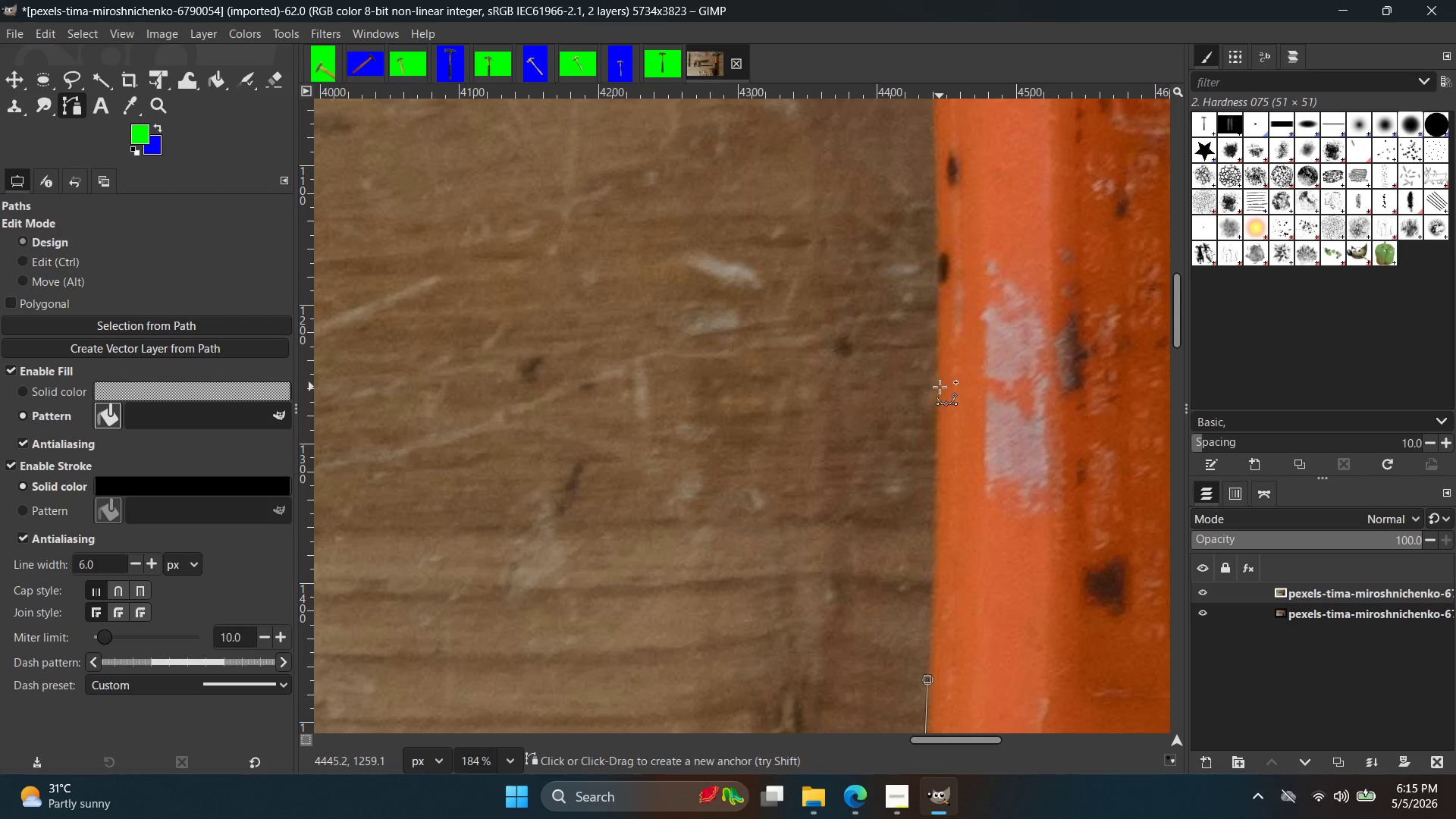 
left_click([940, 387])
 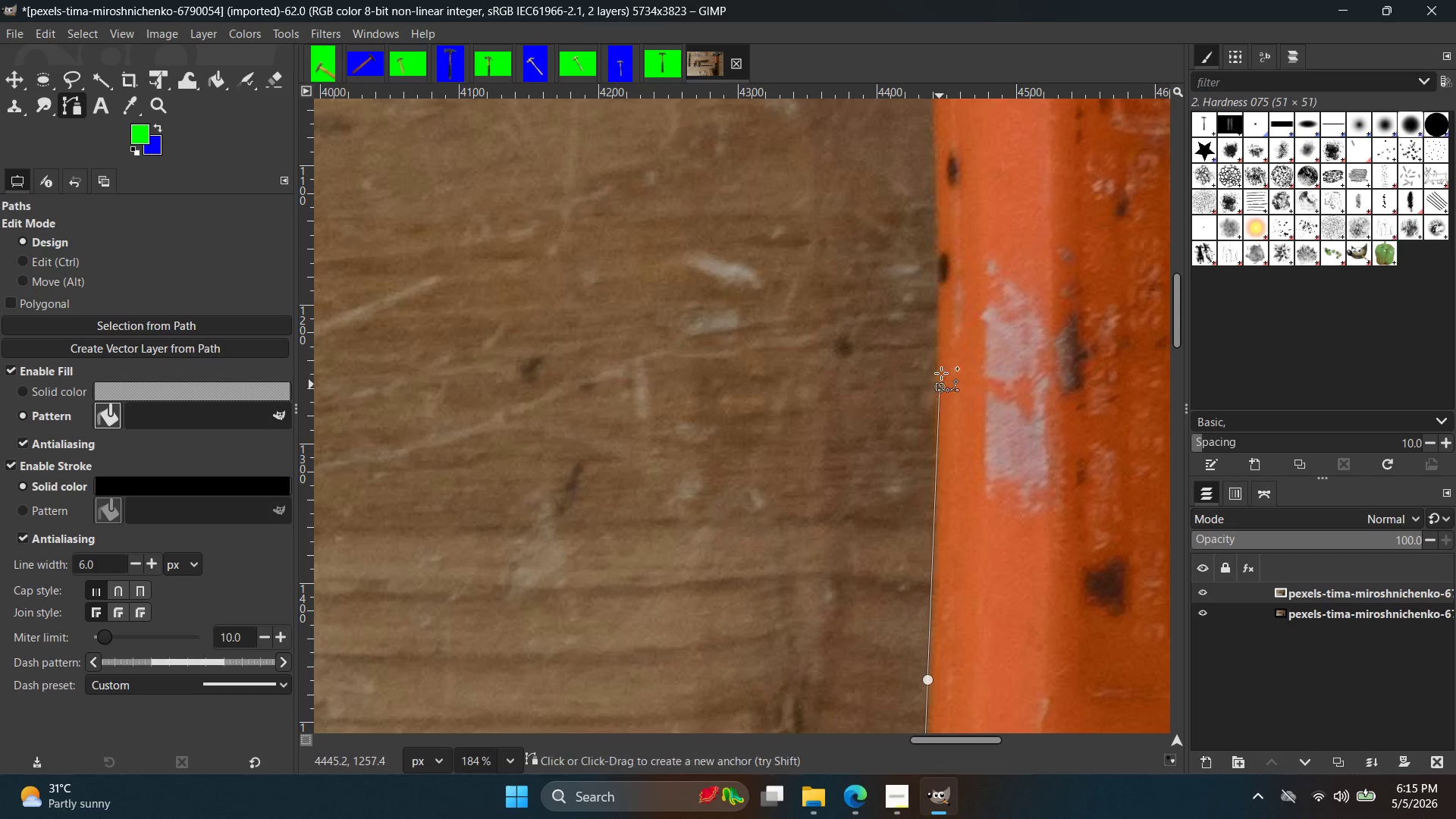 
hold_key(key=Space, duration=0.34)
 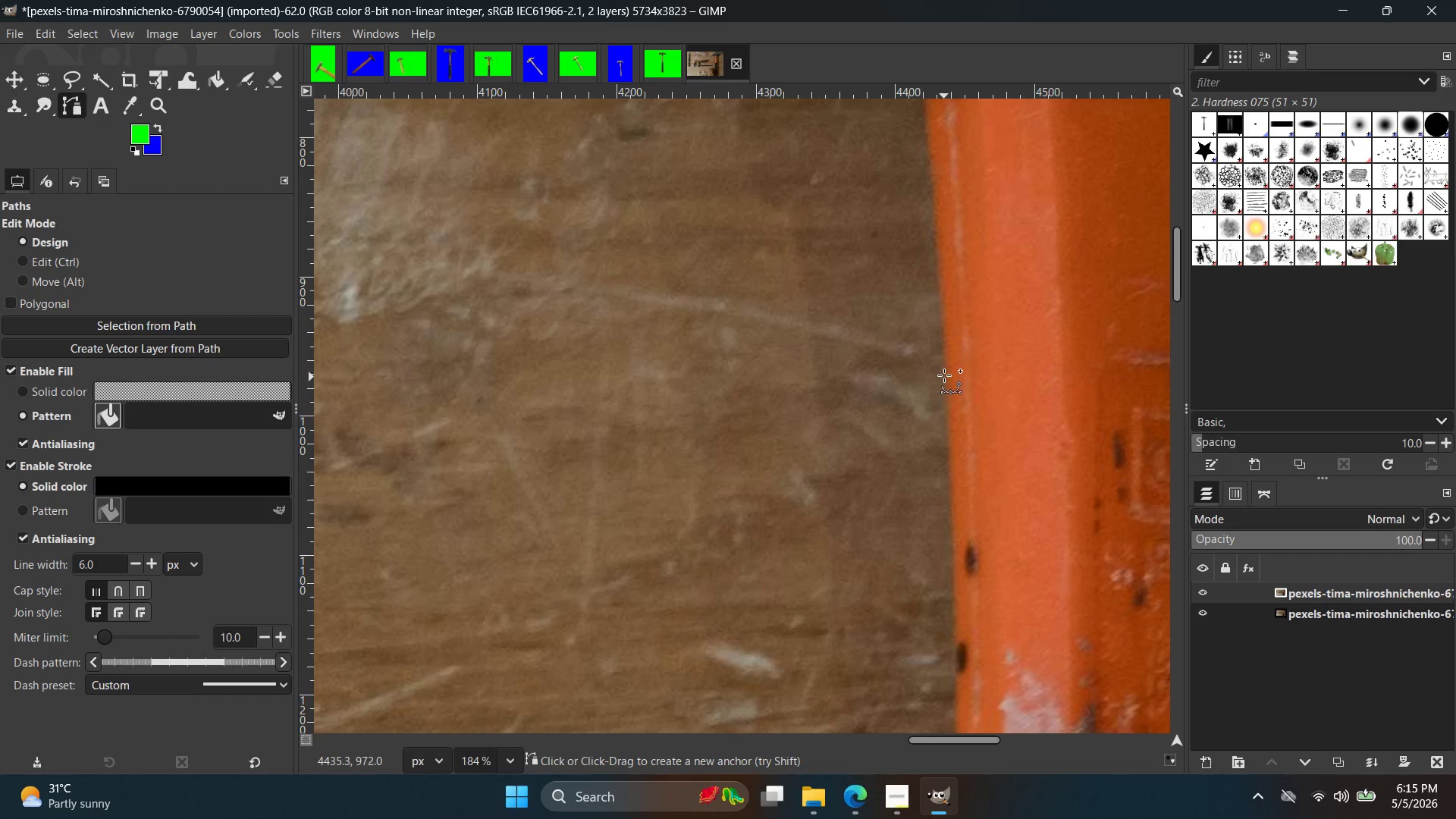 
left_click([943, 370])
 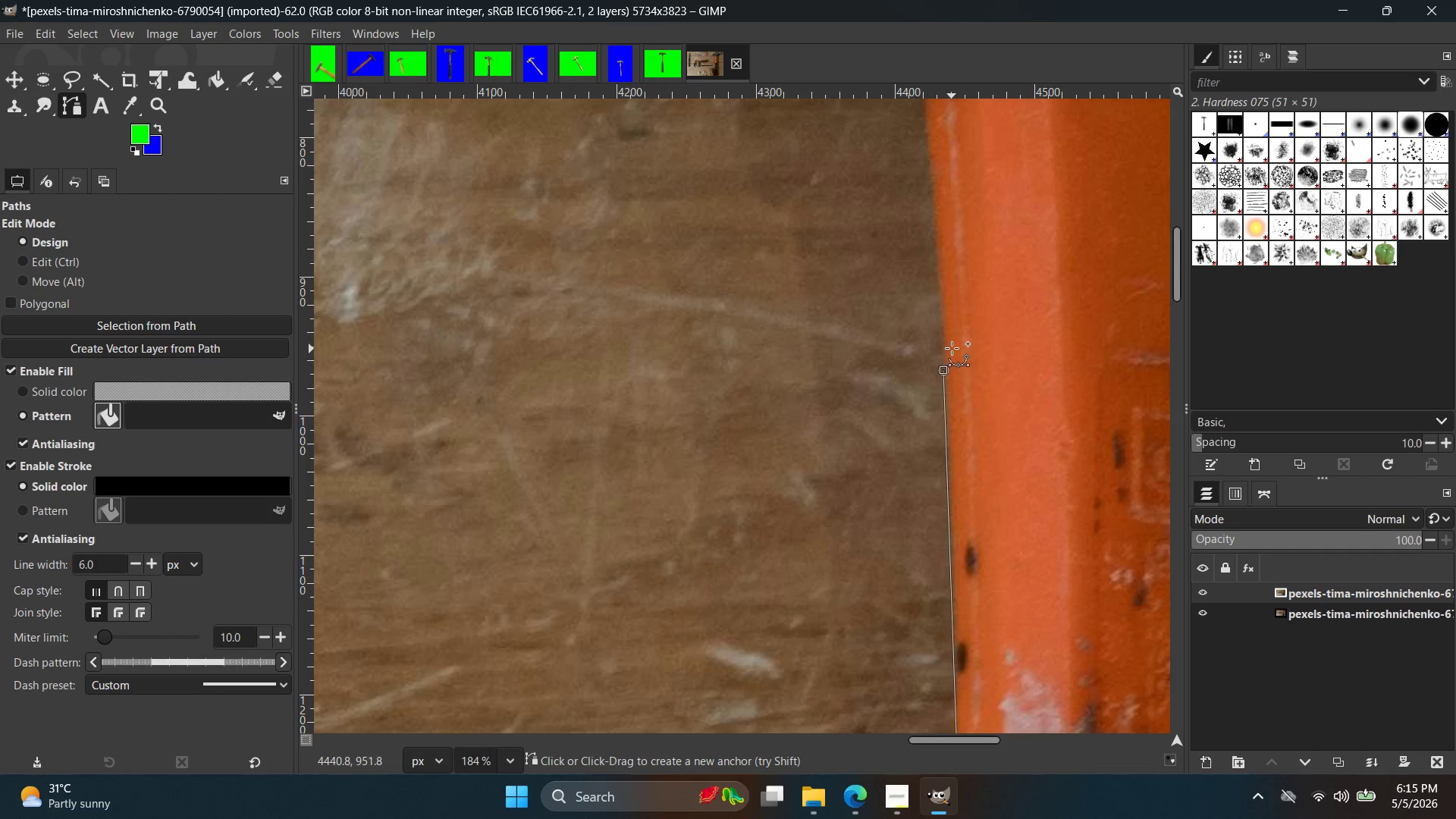 
hold_key(key=Space, duration=0.39)
 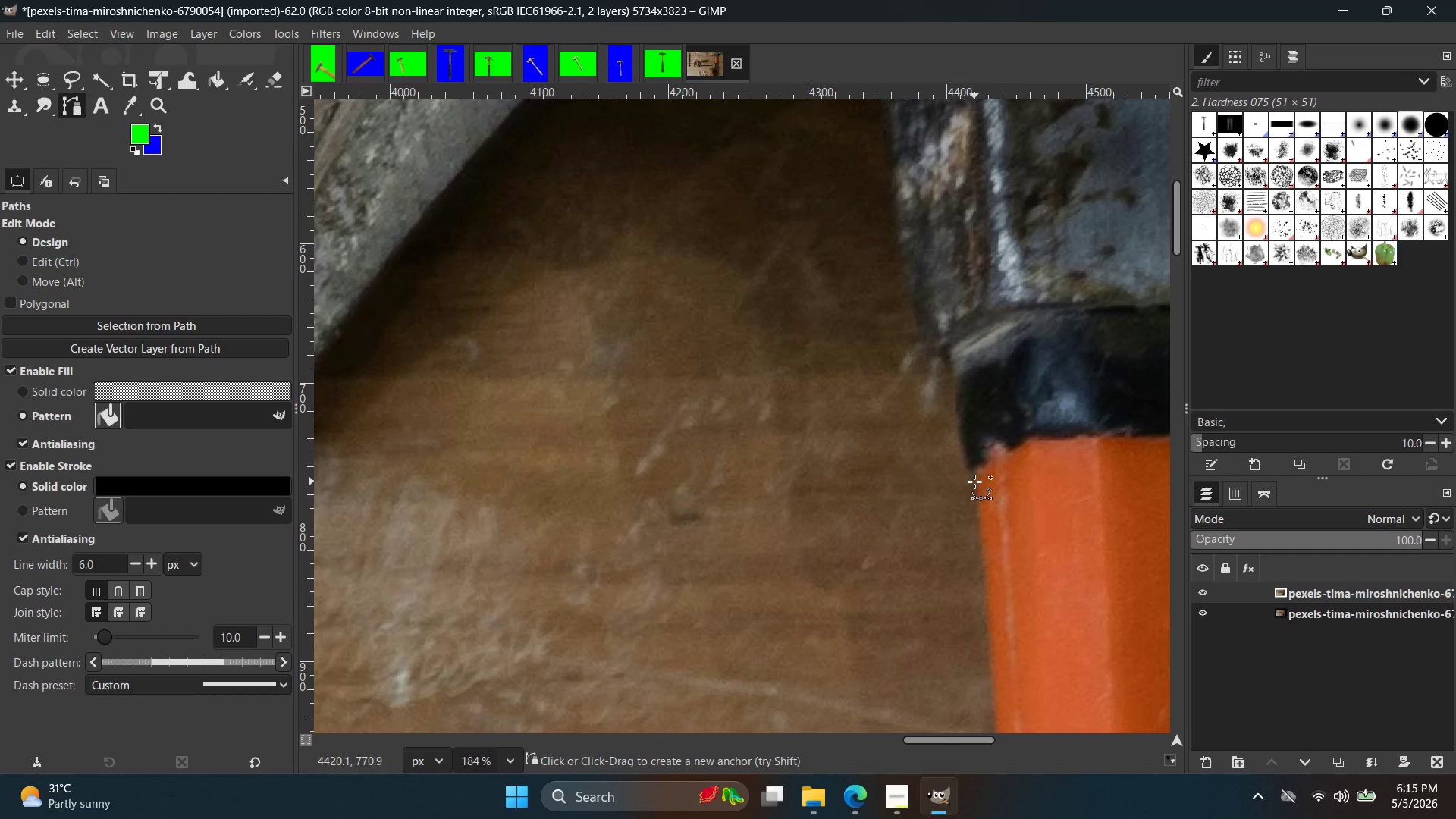 
left_click([974, 477])
 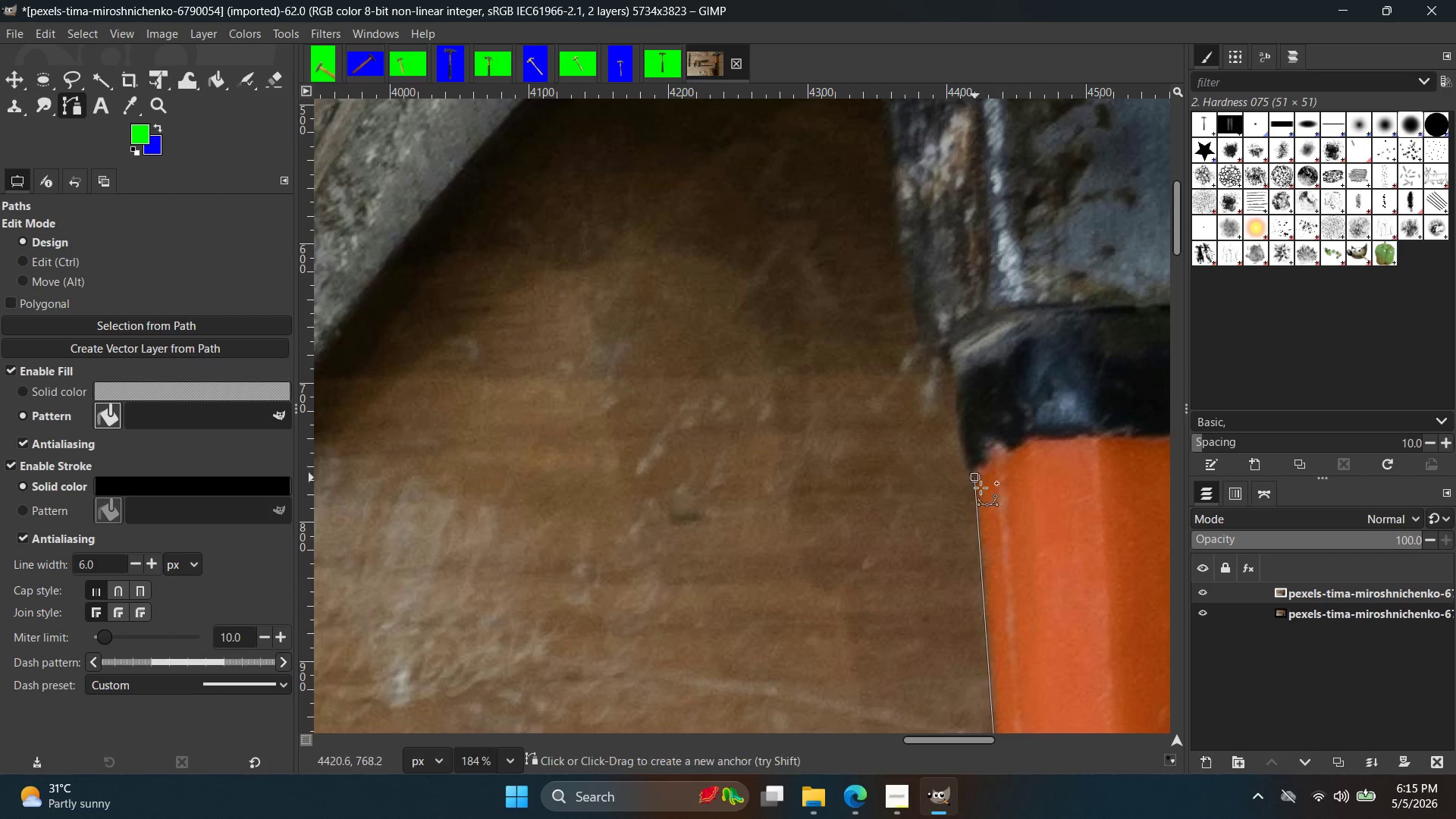 
hold_key(key=ControlLeft, duration=0.69)
scroll: coordinate [976, 466], scroll_direction: up, amount: 13.0
 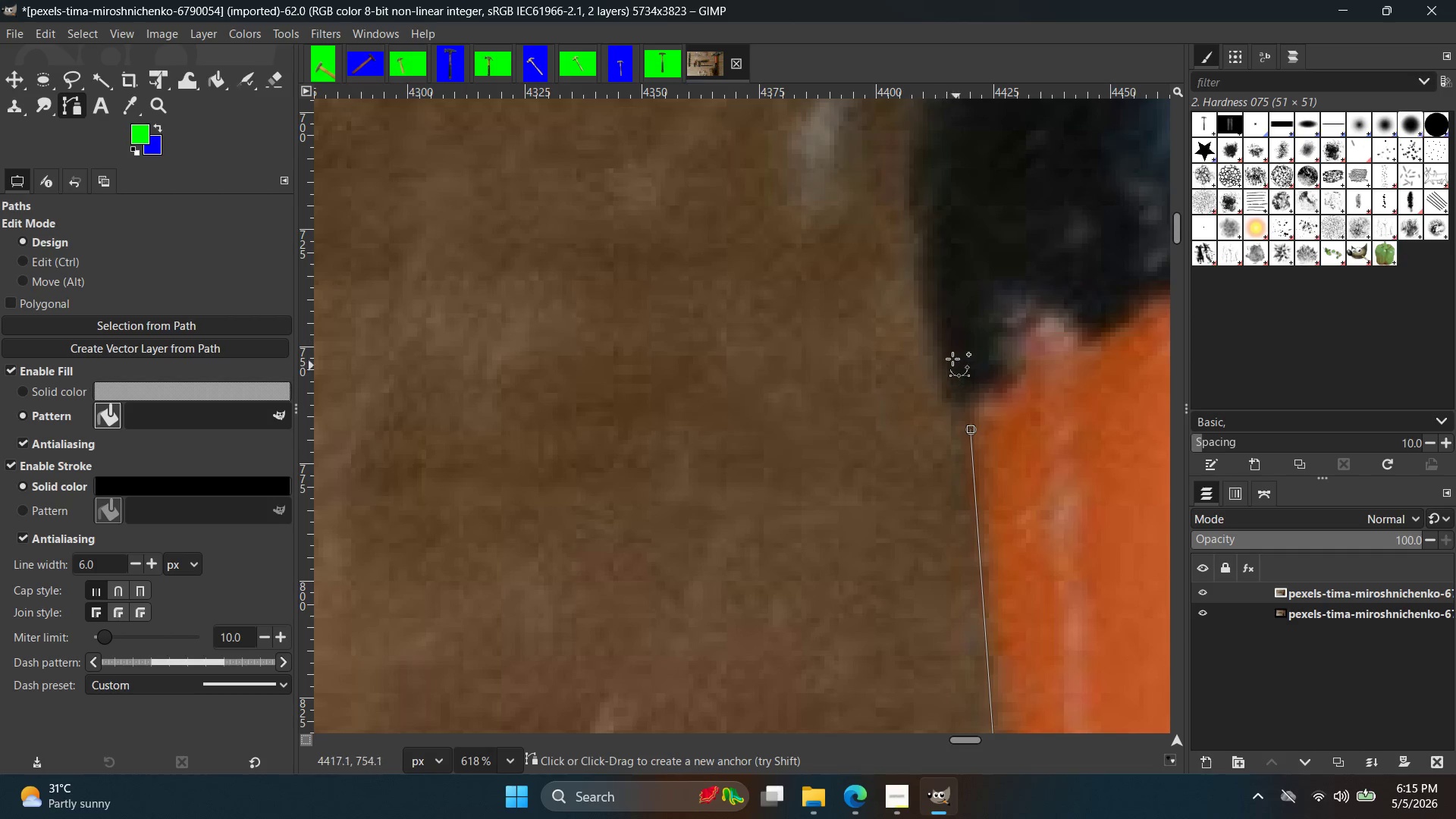 
left_click_drag(start_coordinate=[901, 277], to_coordinate=[920, 191])
 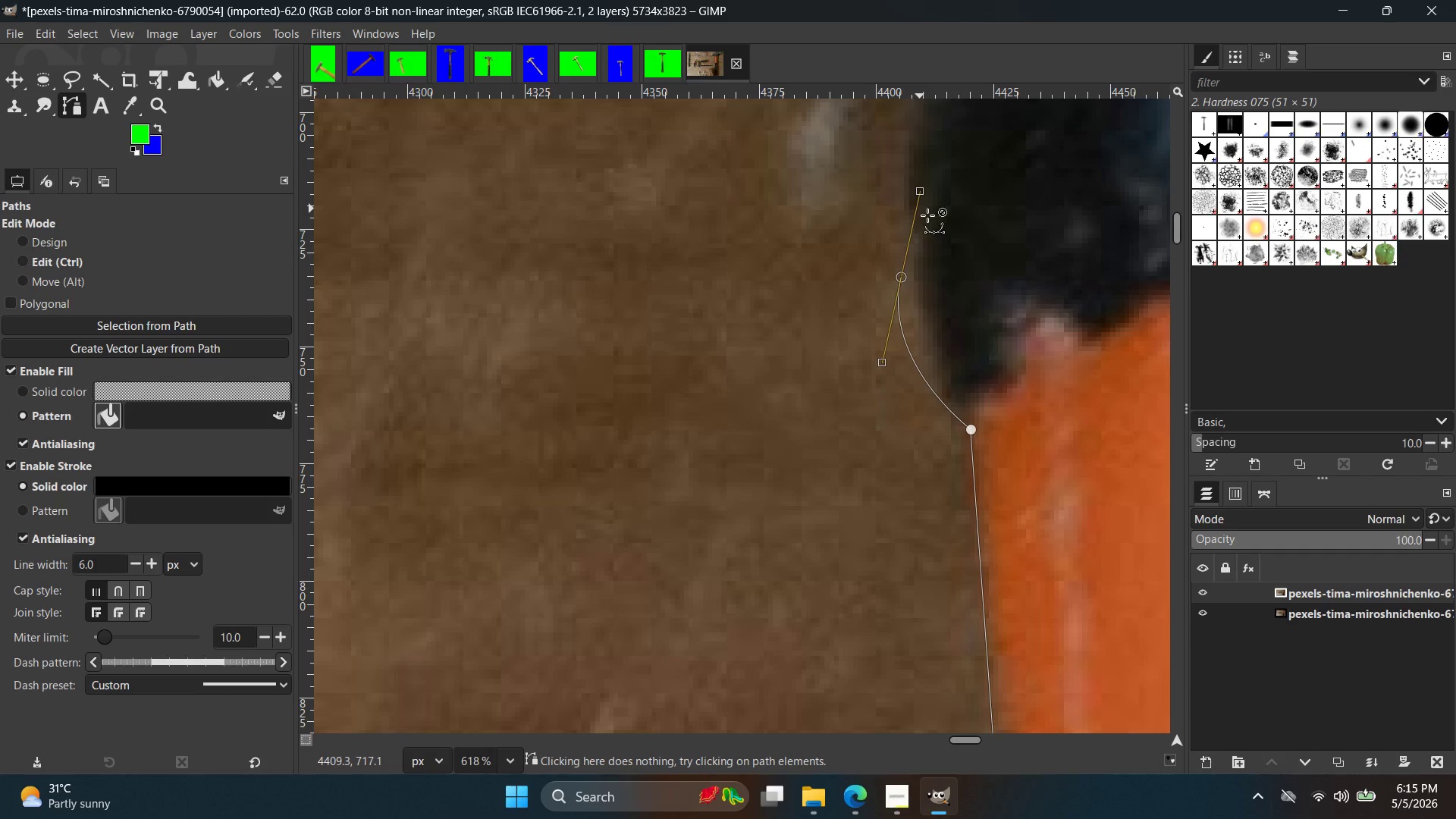 
key(Control+ControlLeft)
 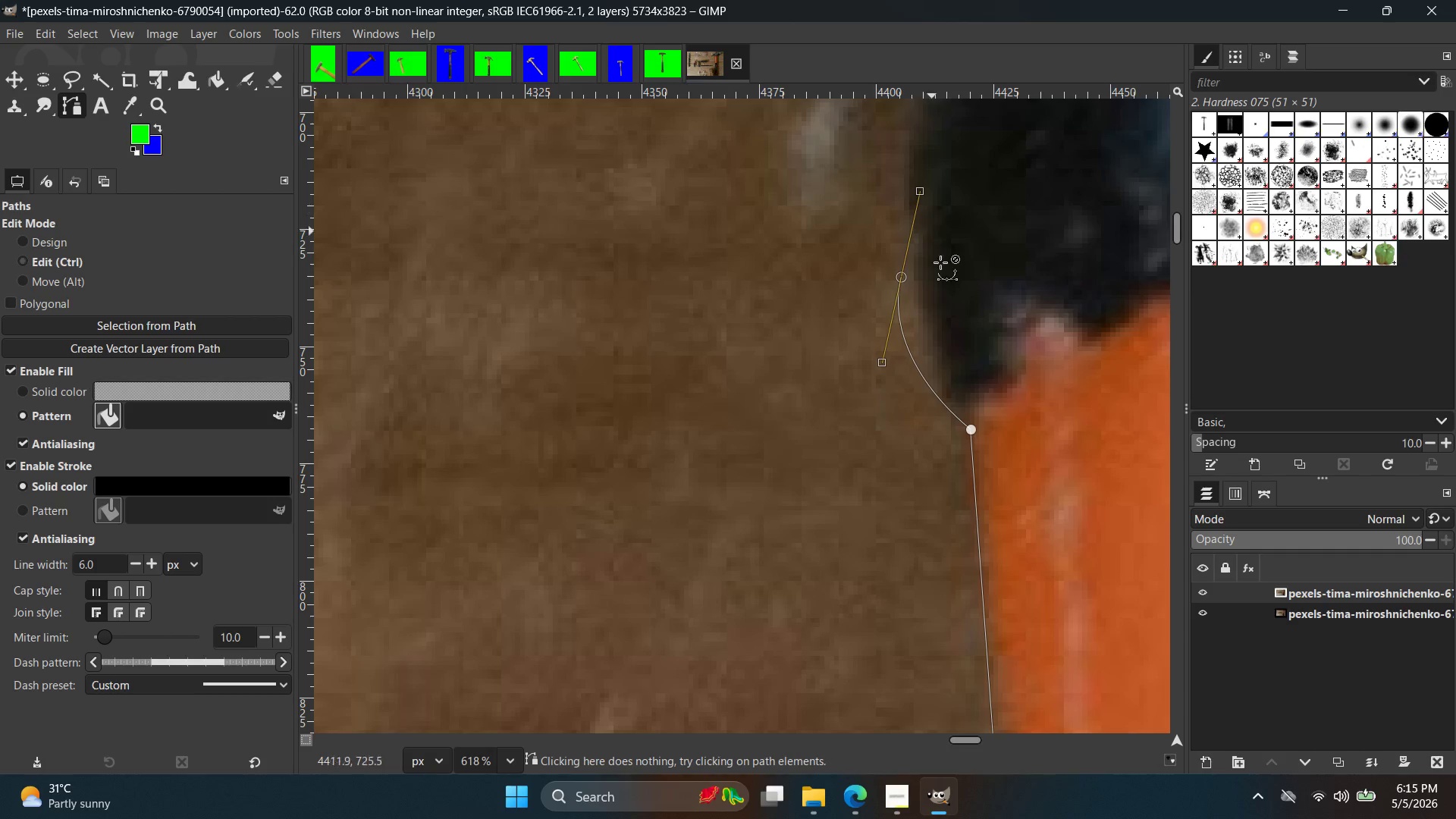 
key(Control+Z)
 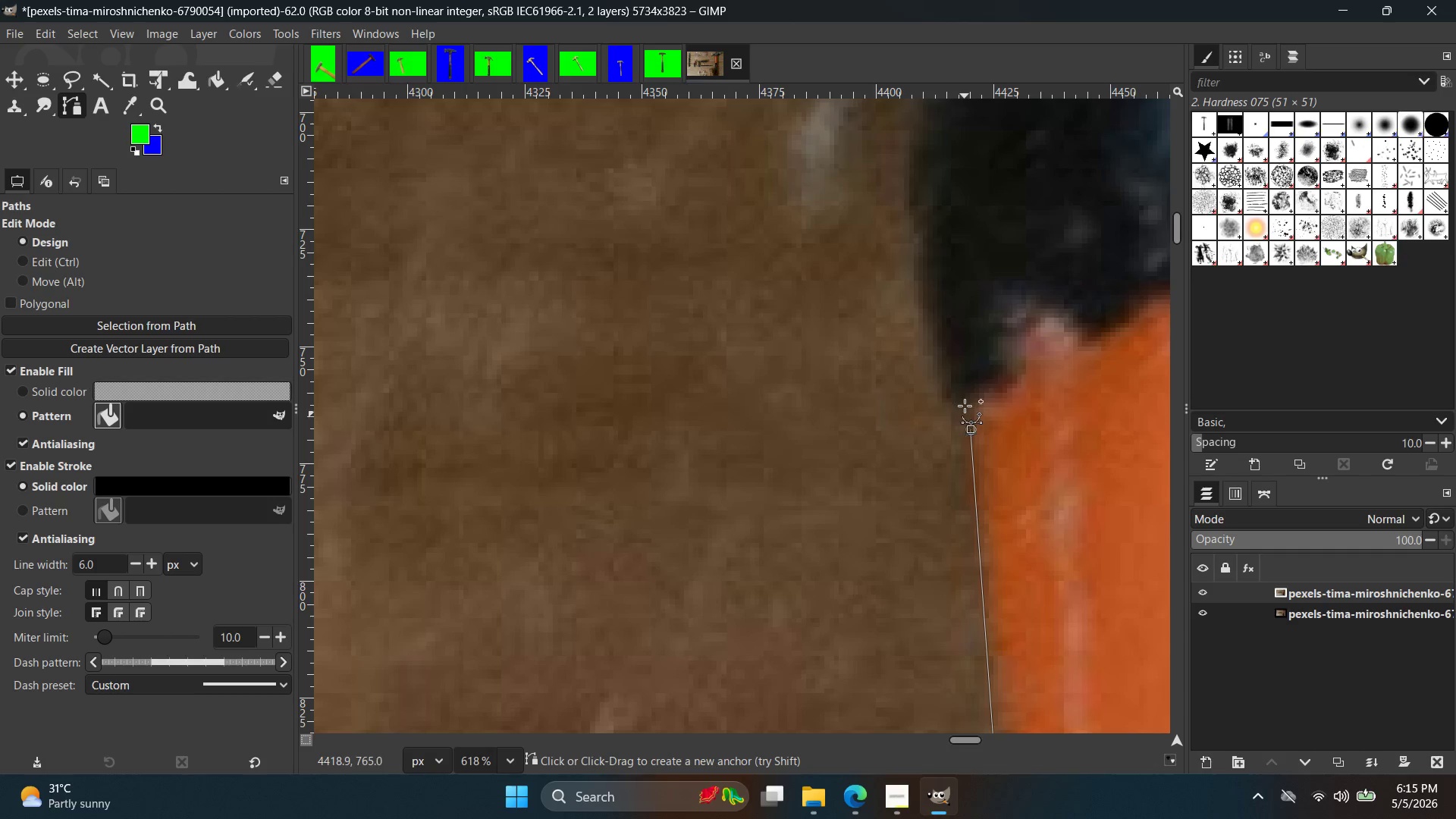 
left_click([965, 400])
 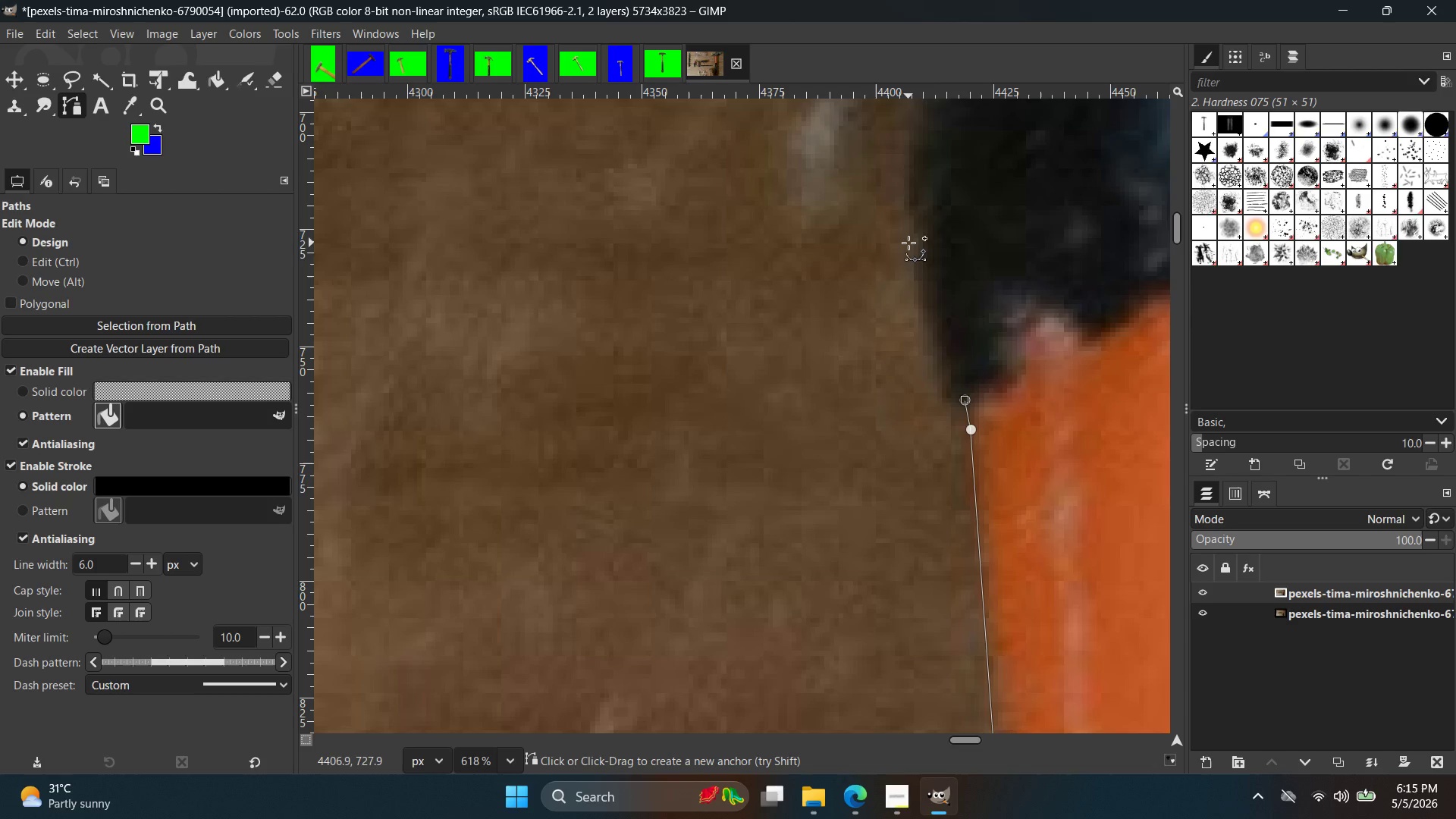 
left_click_drag(start_coordinate=[914, 262], to_coordinate=[903, 114])
 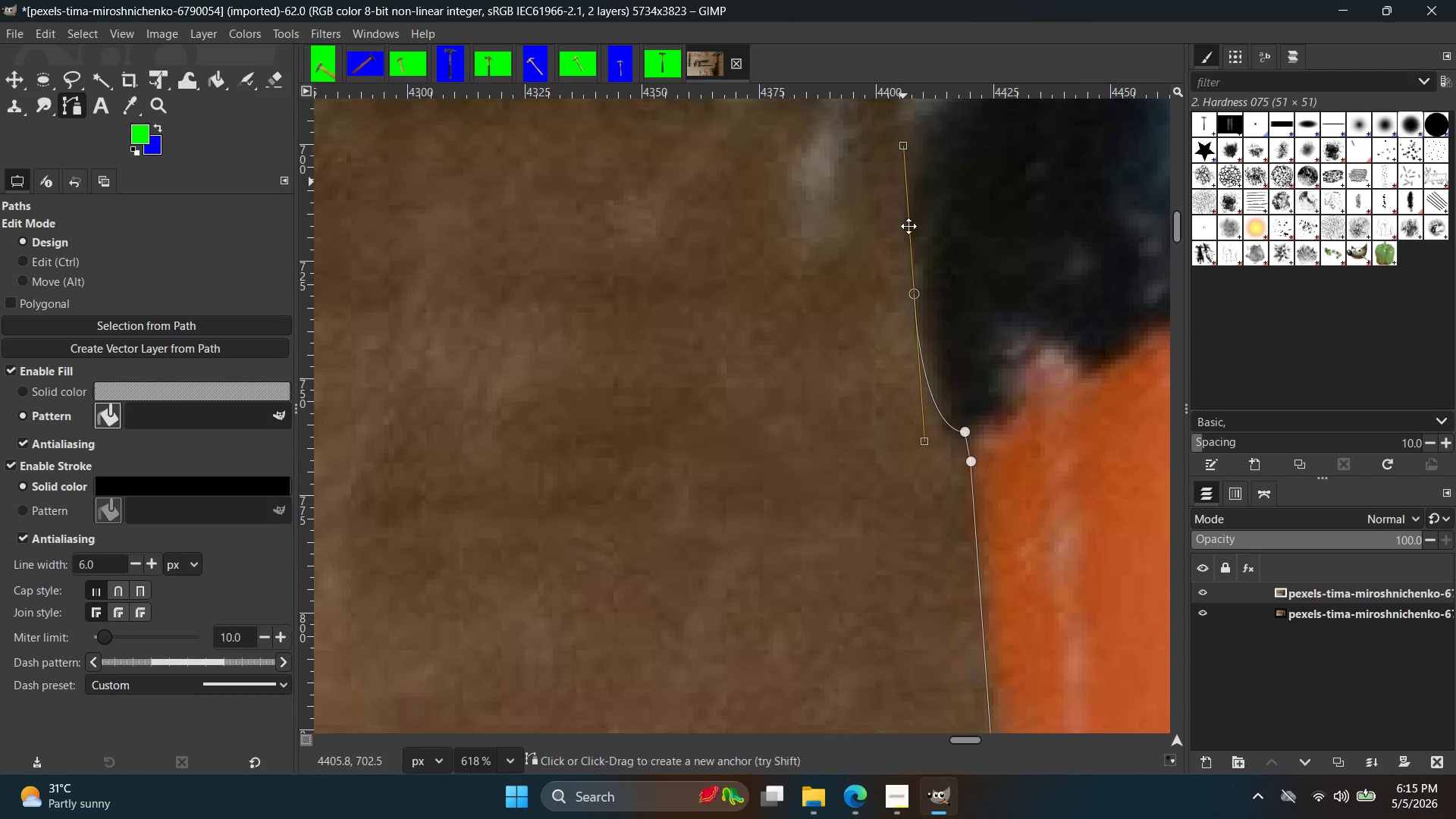 
hold_key(key=Space, duration=0.41)
 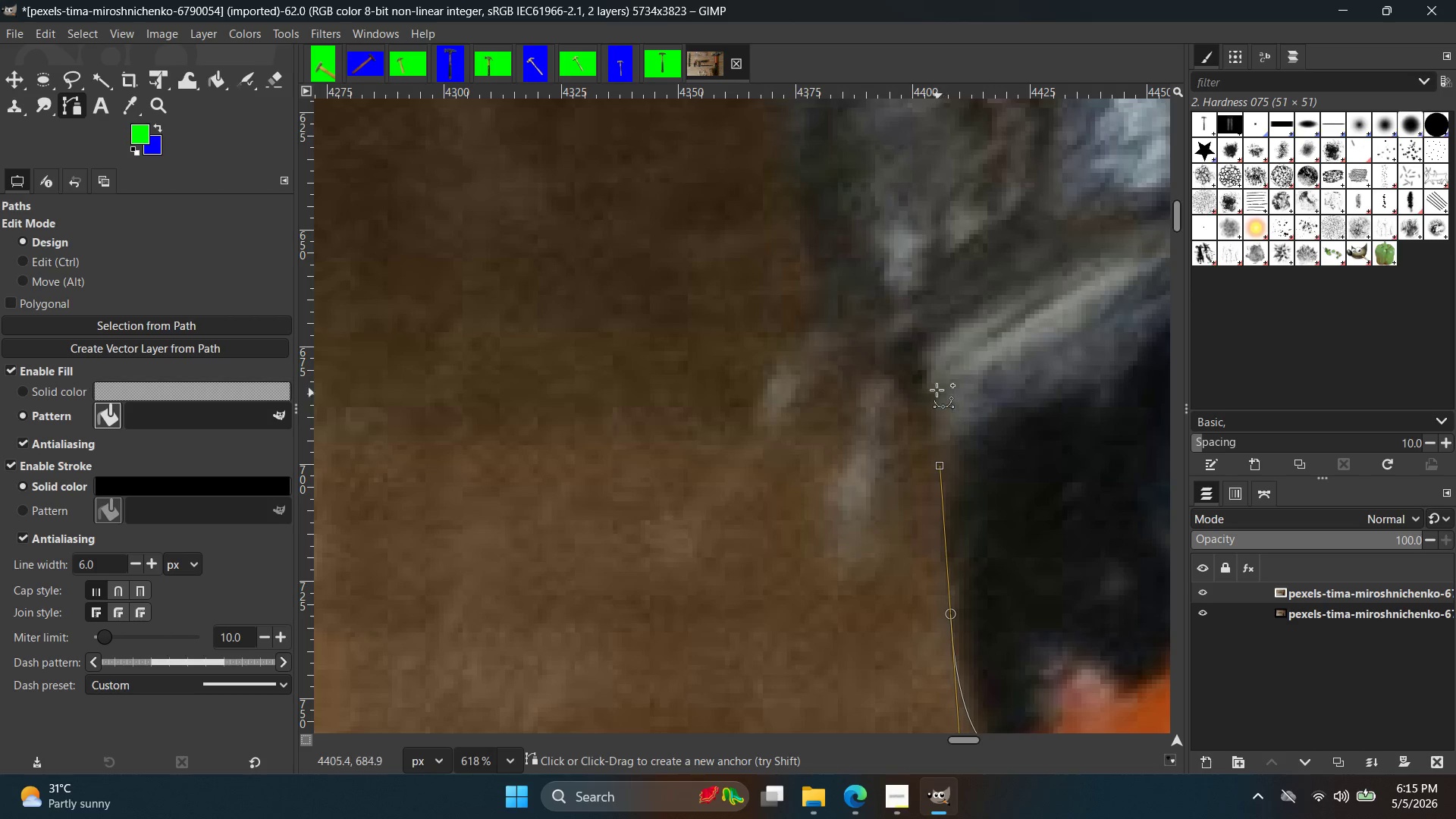 
left_click([930, 378])
 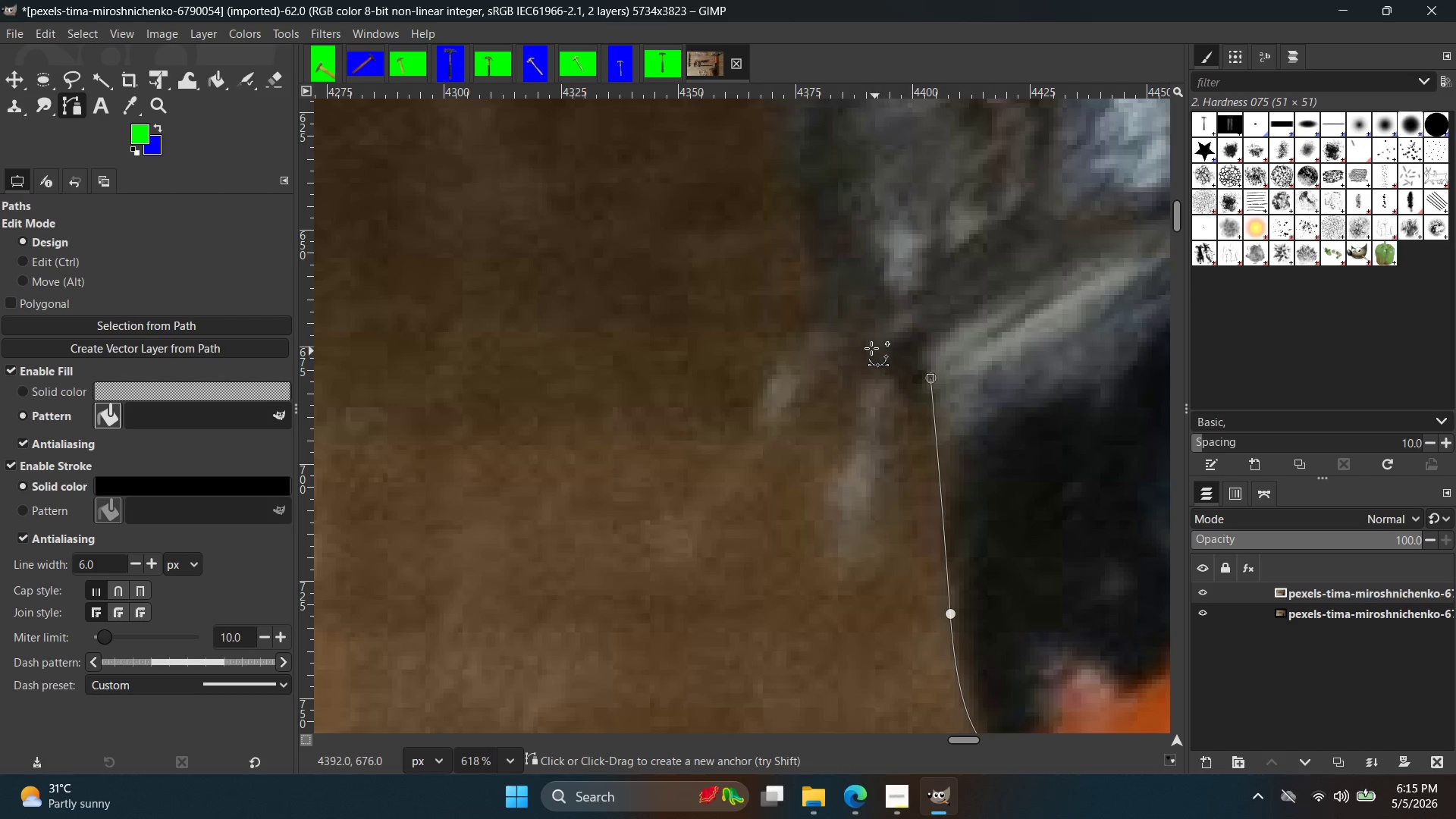 
left_click_drag(start_coordinate=[832, 293], to_coordinate=[795, 172])
 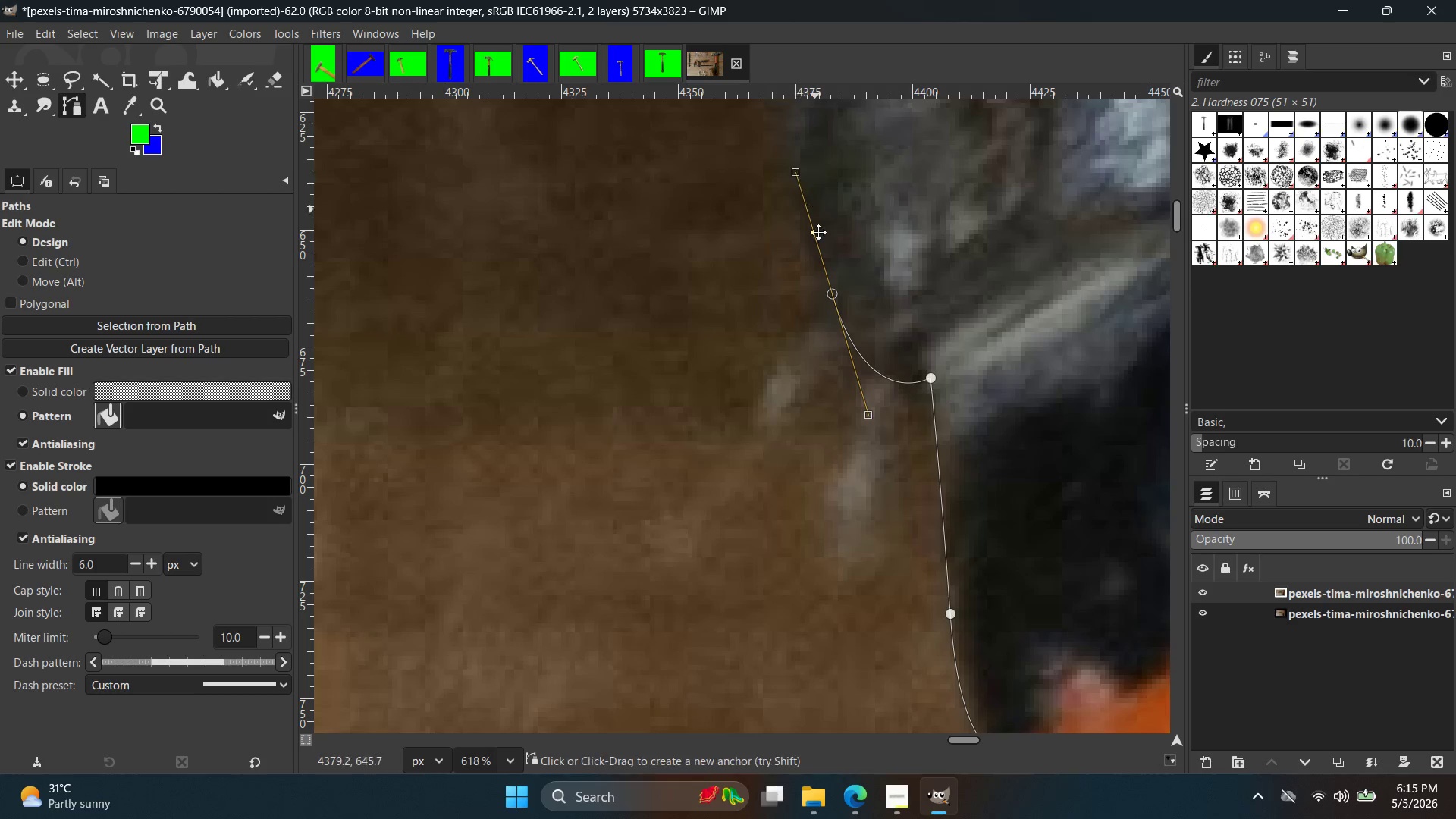 
hold_key(key=Space, duration=0.42)
 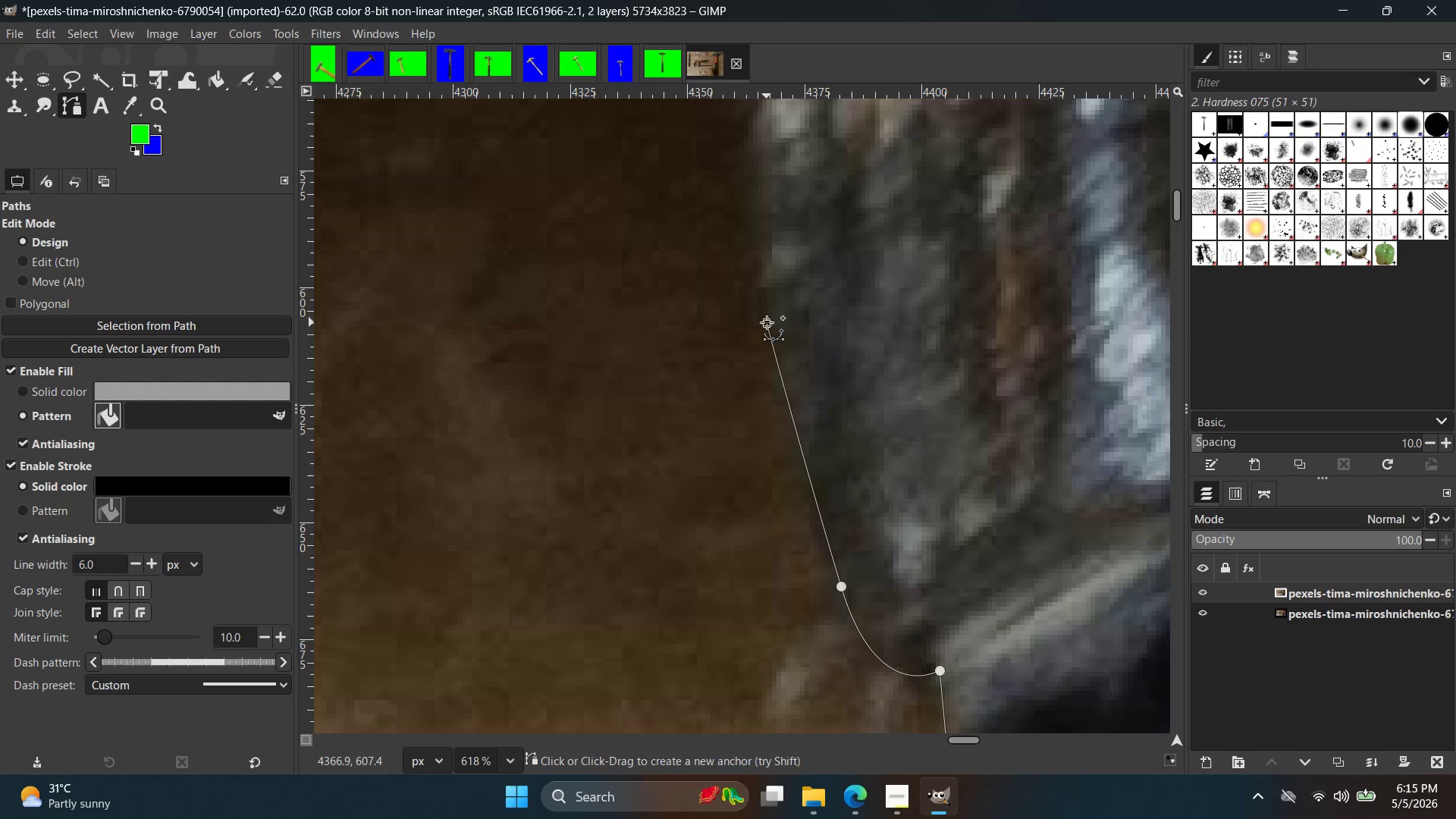 
hold_key(key=Space, duration=0.36)
 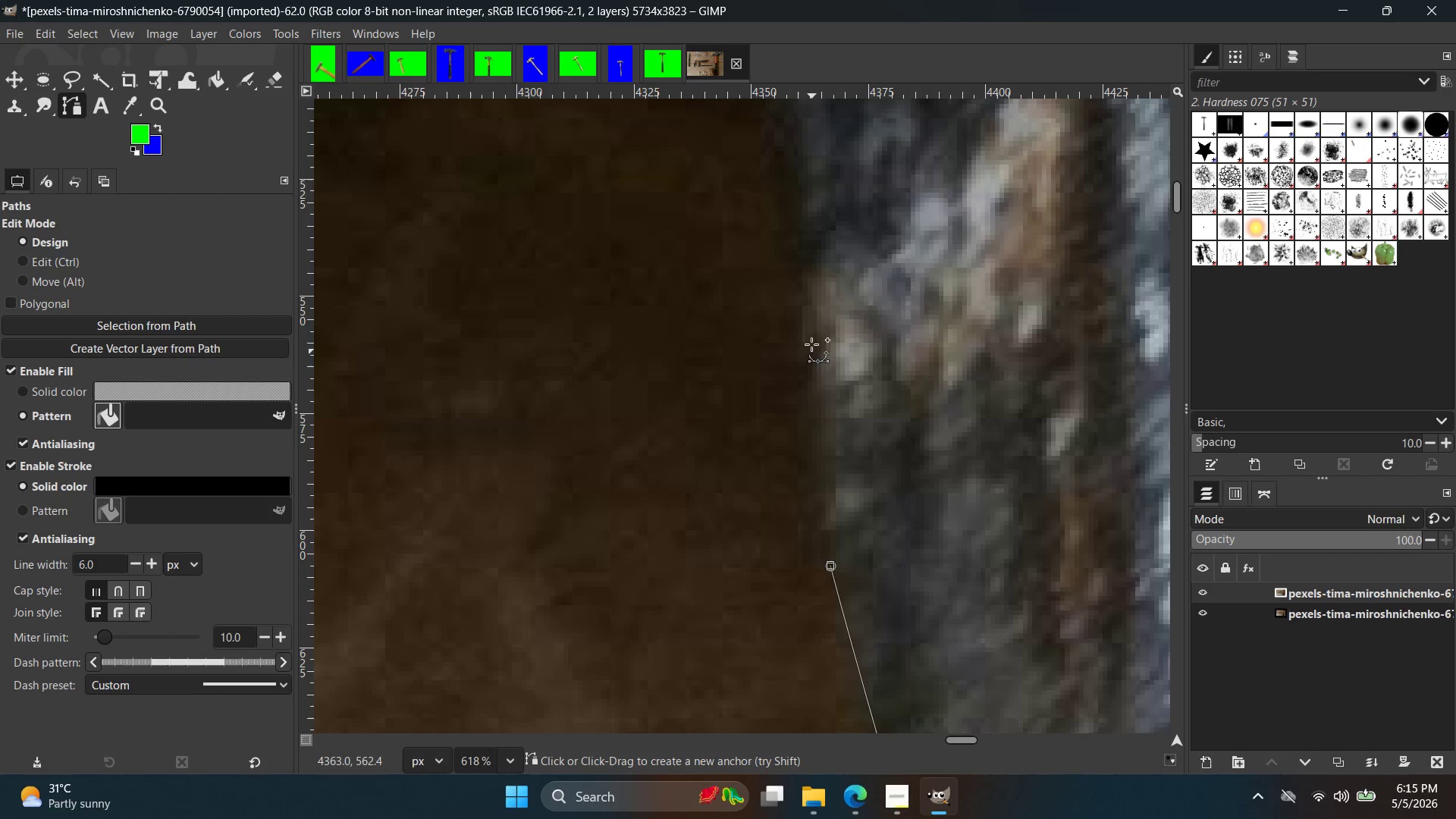 
left_click([804, 262])
 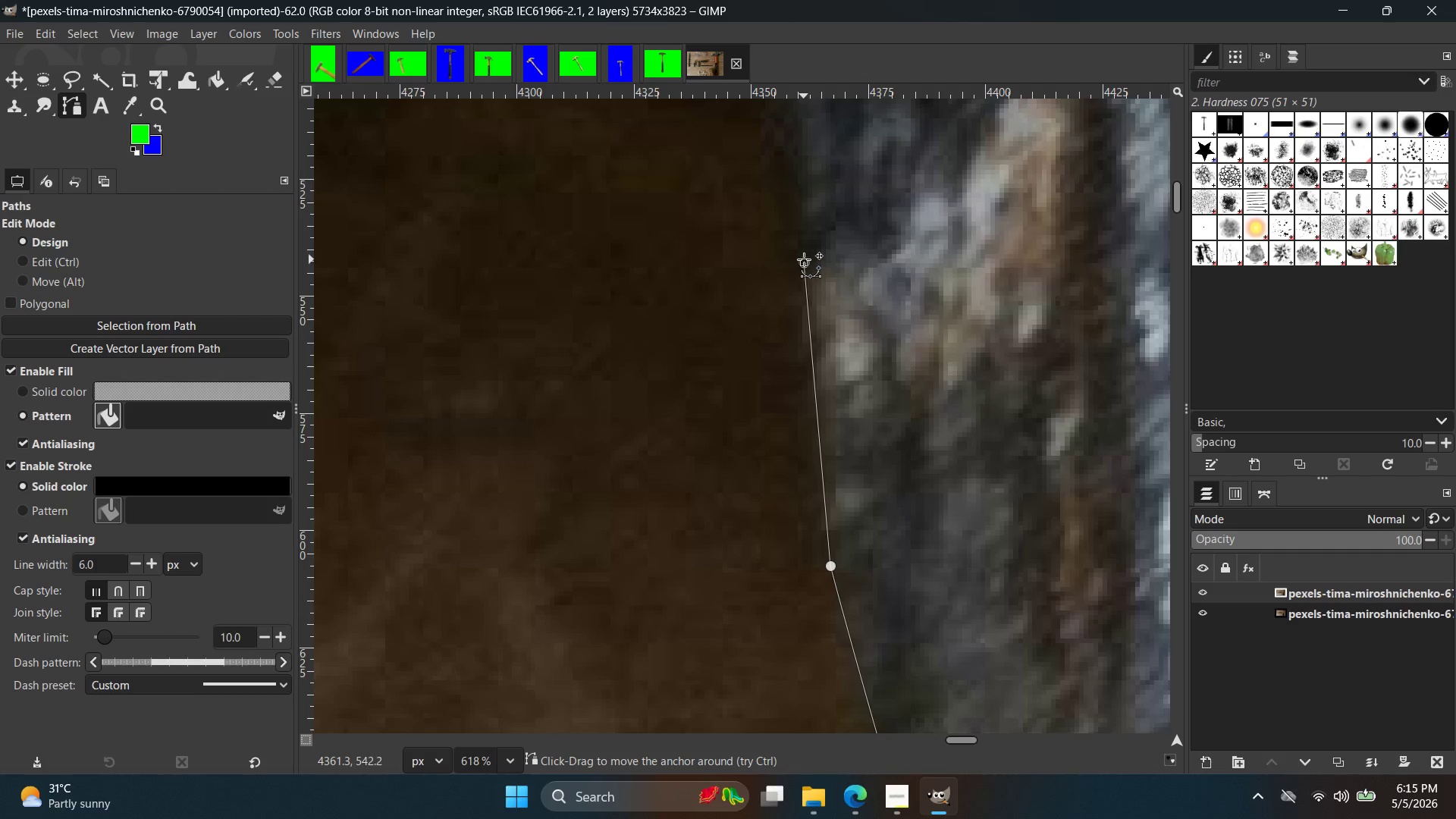 
key(Control+ControlLeft)
 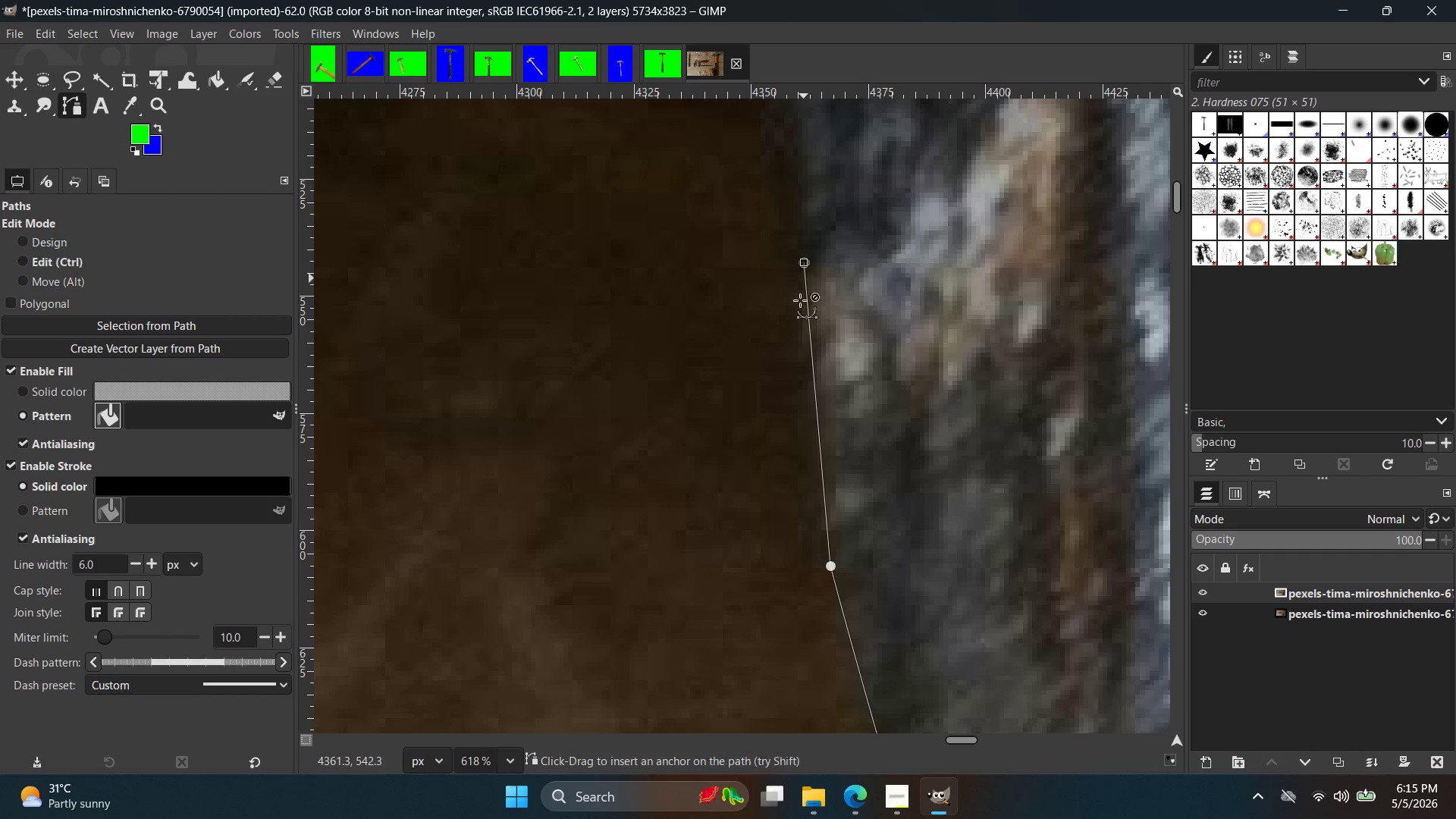 
key(Control+Z)
 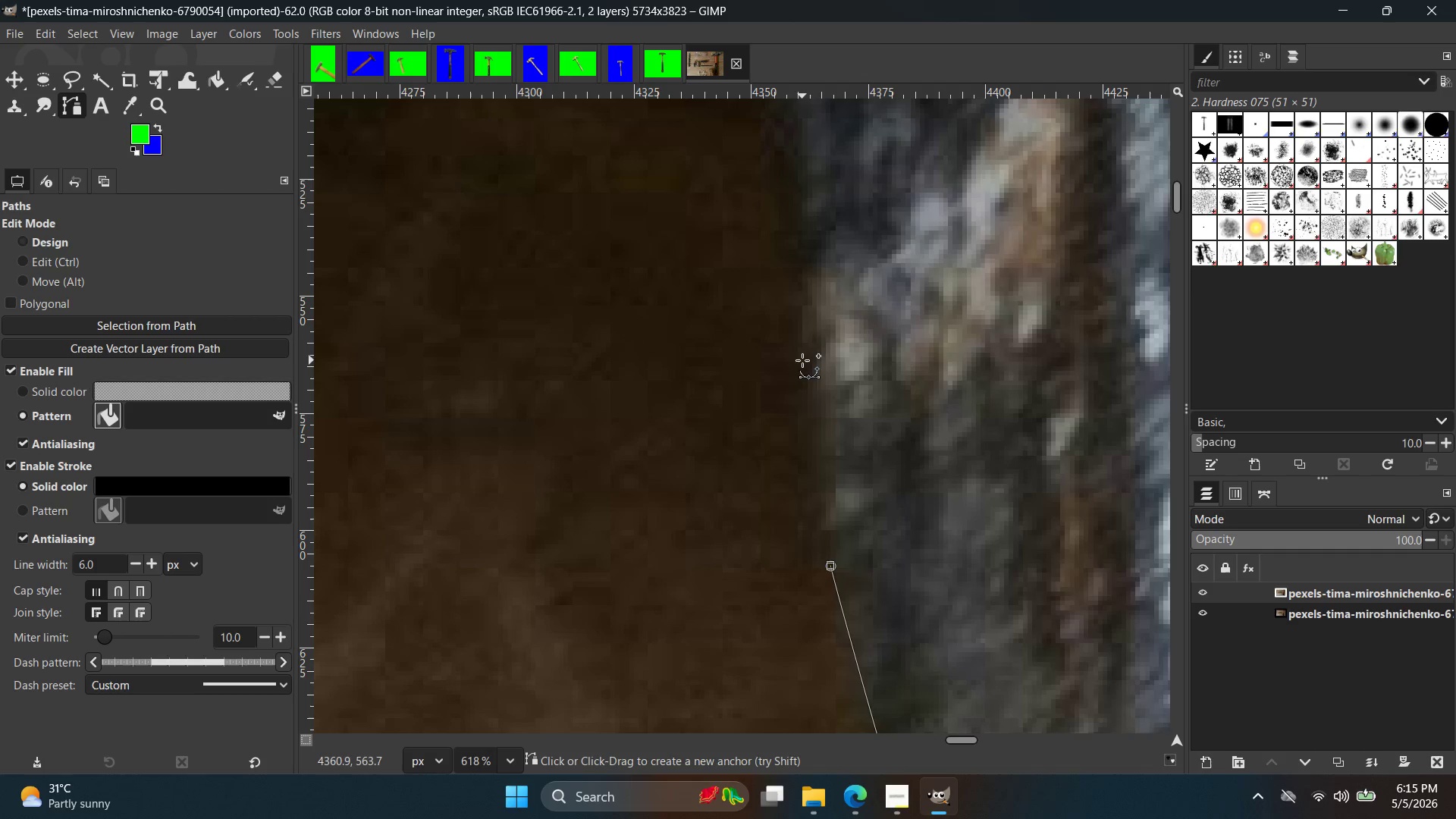 
left_click_drag(start_coordinate=[806, 348], to_coordinate=[790, 180])
 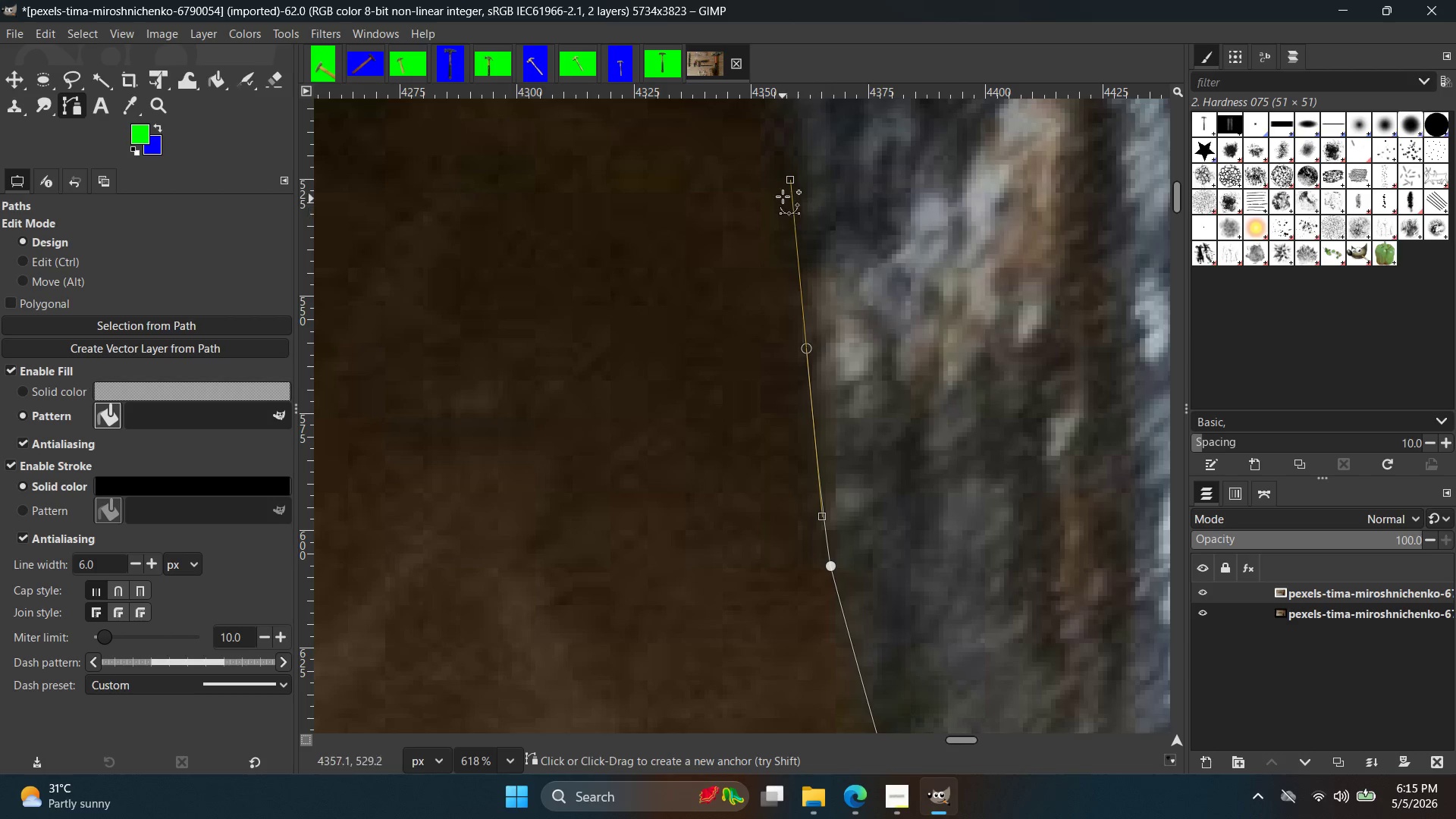 
left_click([780, 186])
 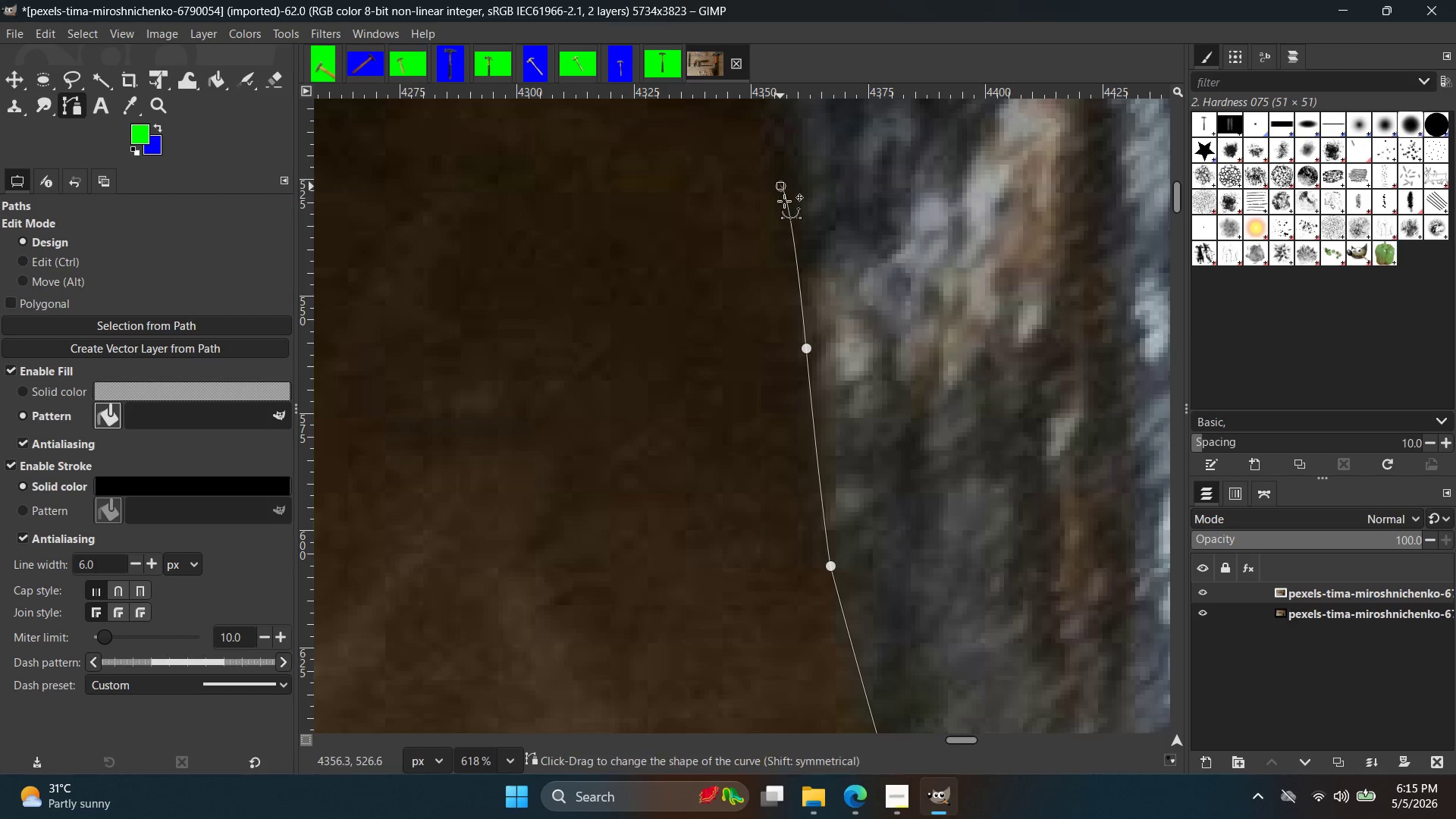 
hold_key(key=Space, duration=0.45)
 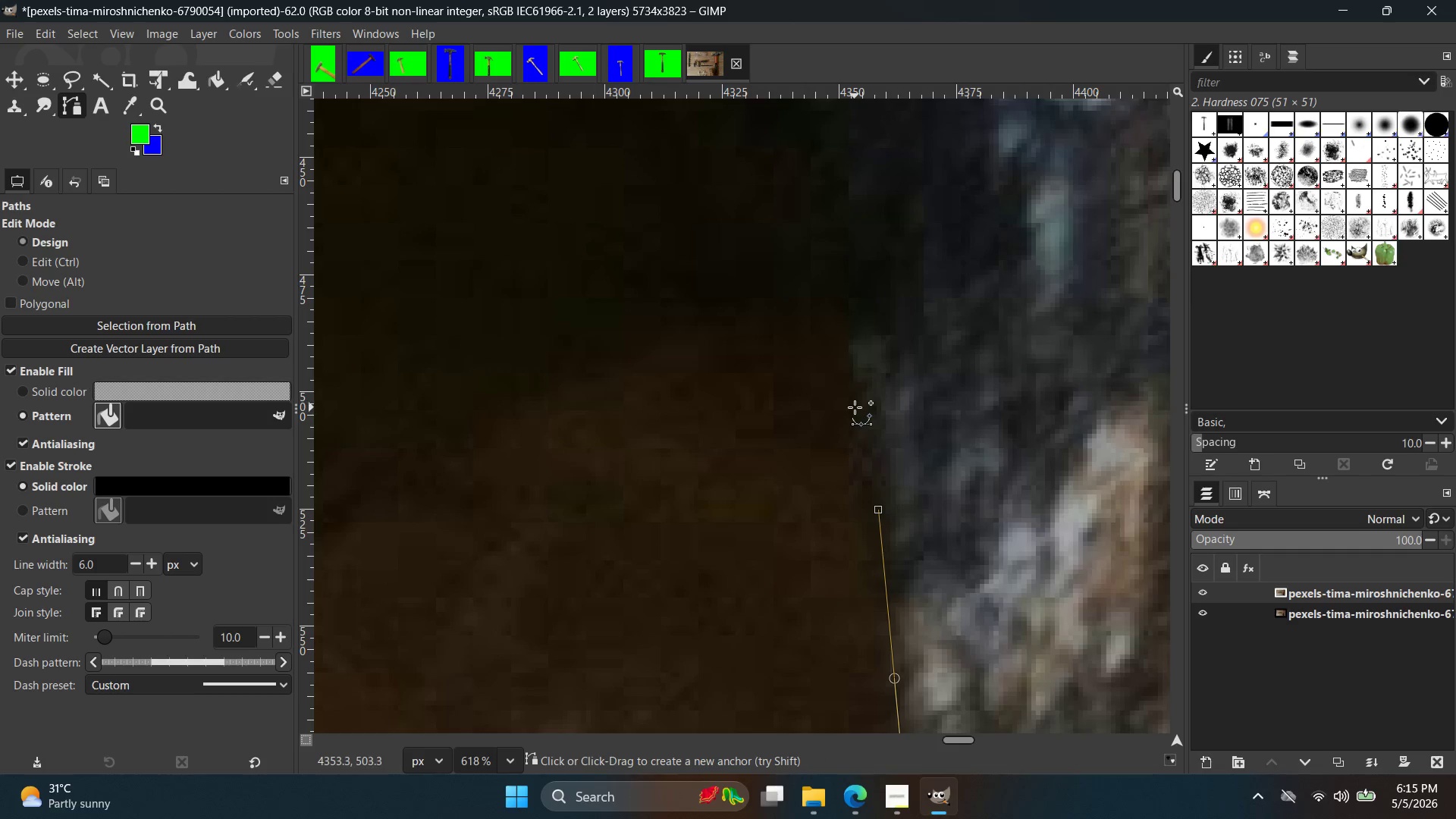 
key(Control+ControlLeft)
 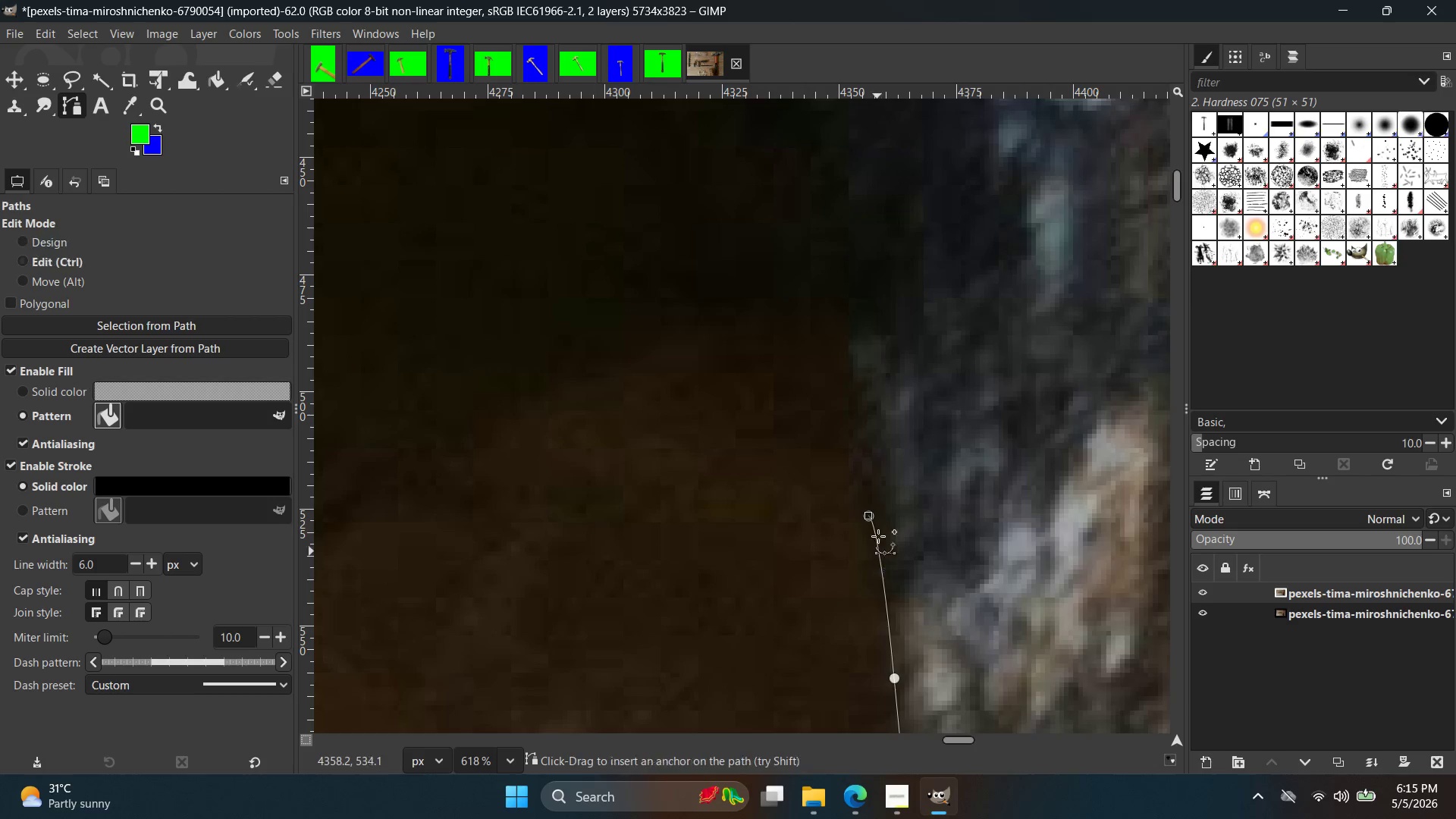 
key(Control+Z)
 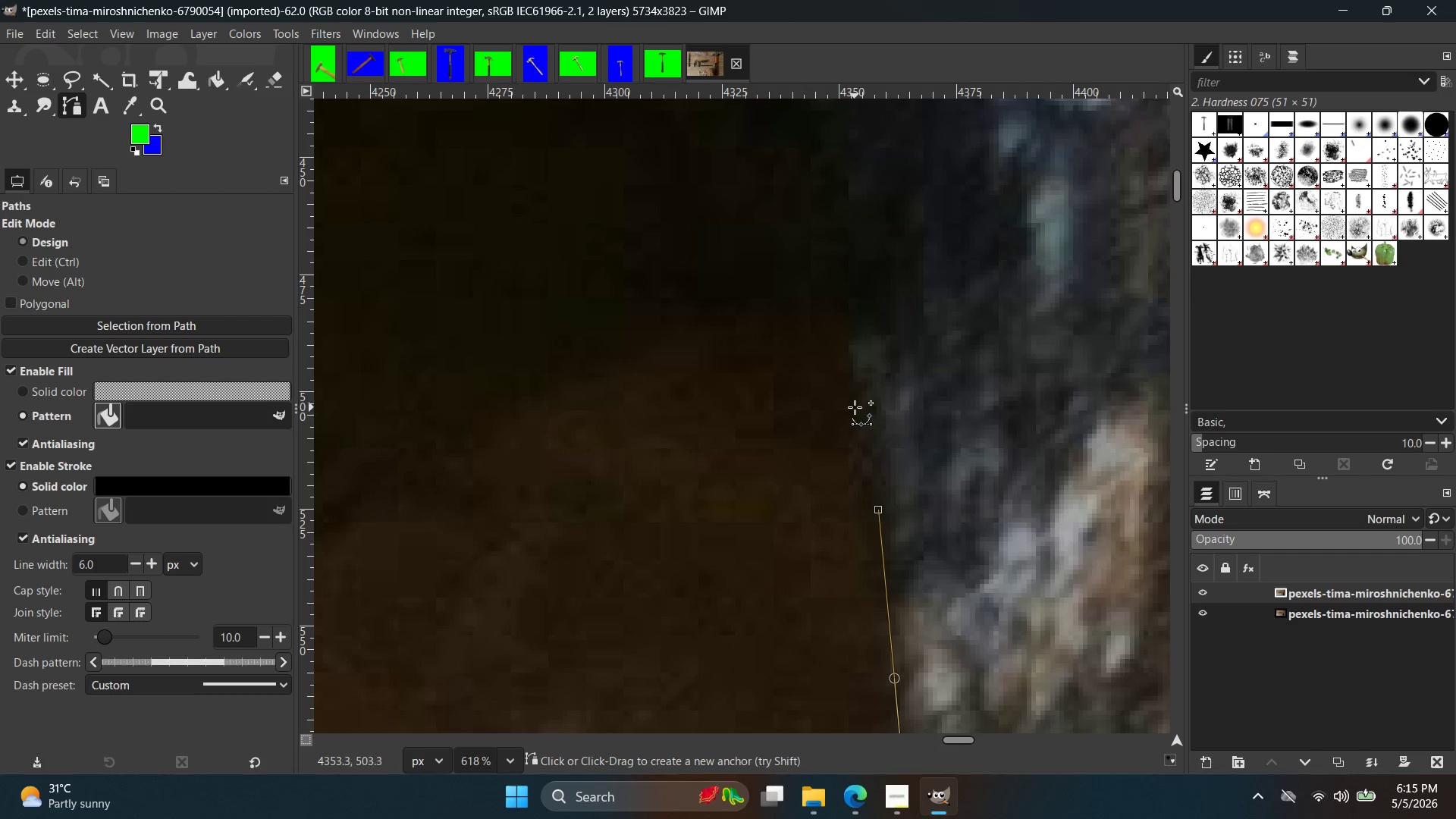 
left_click_drag(start_coordinate=[852, 397], to_coordinate=[852, 391])
 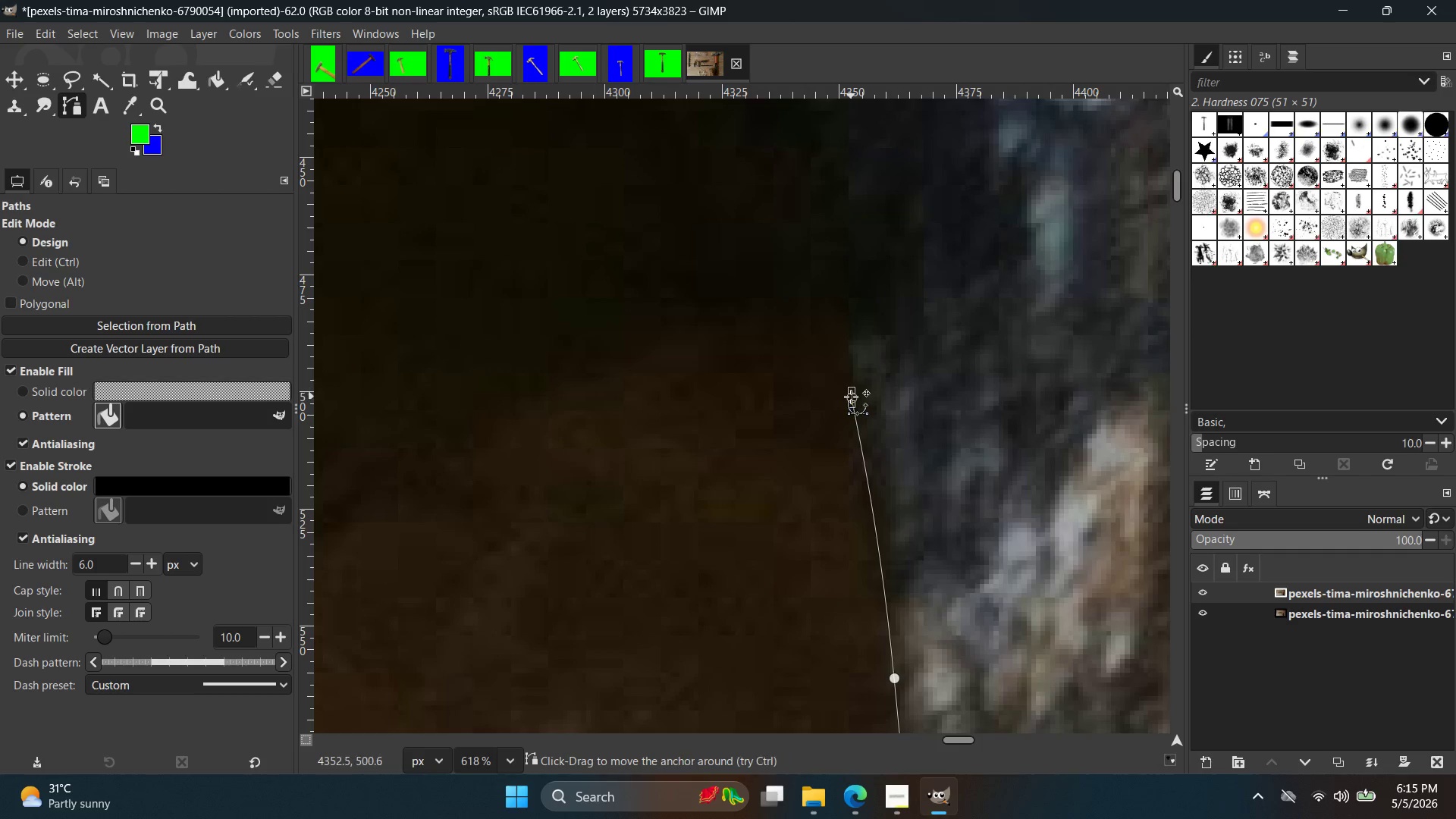 
key(Control+Z)
 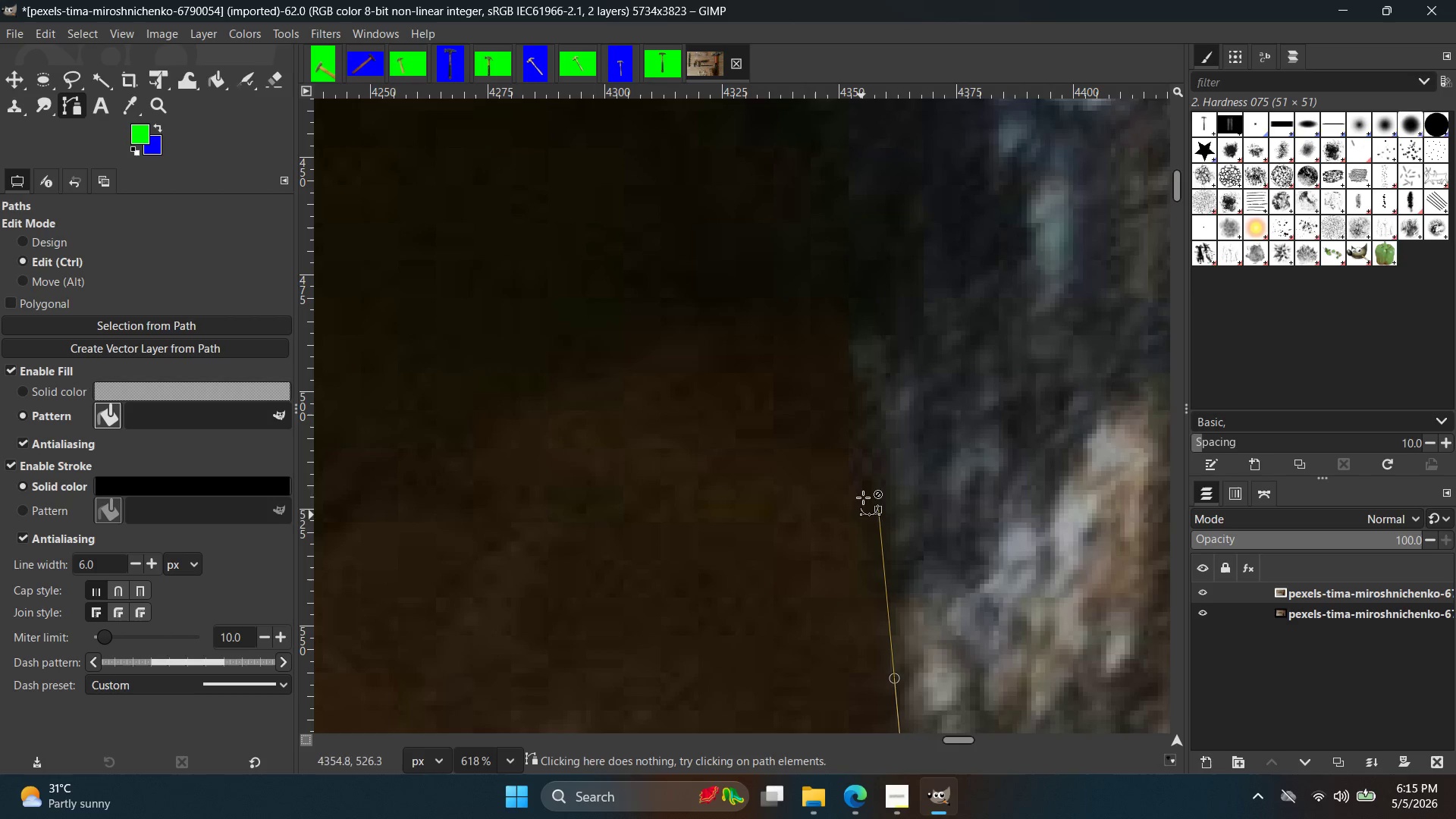 
key(Control+Z)
 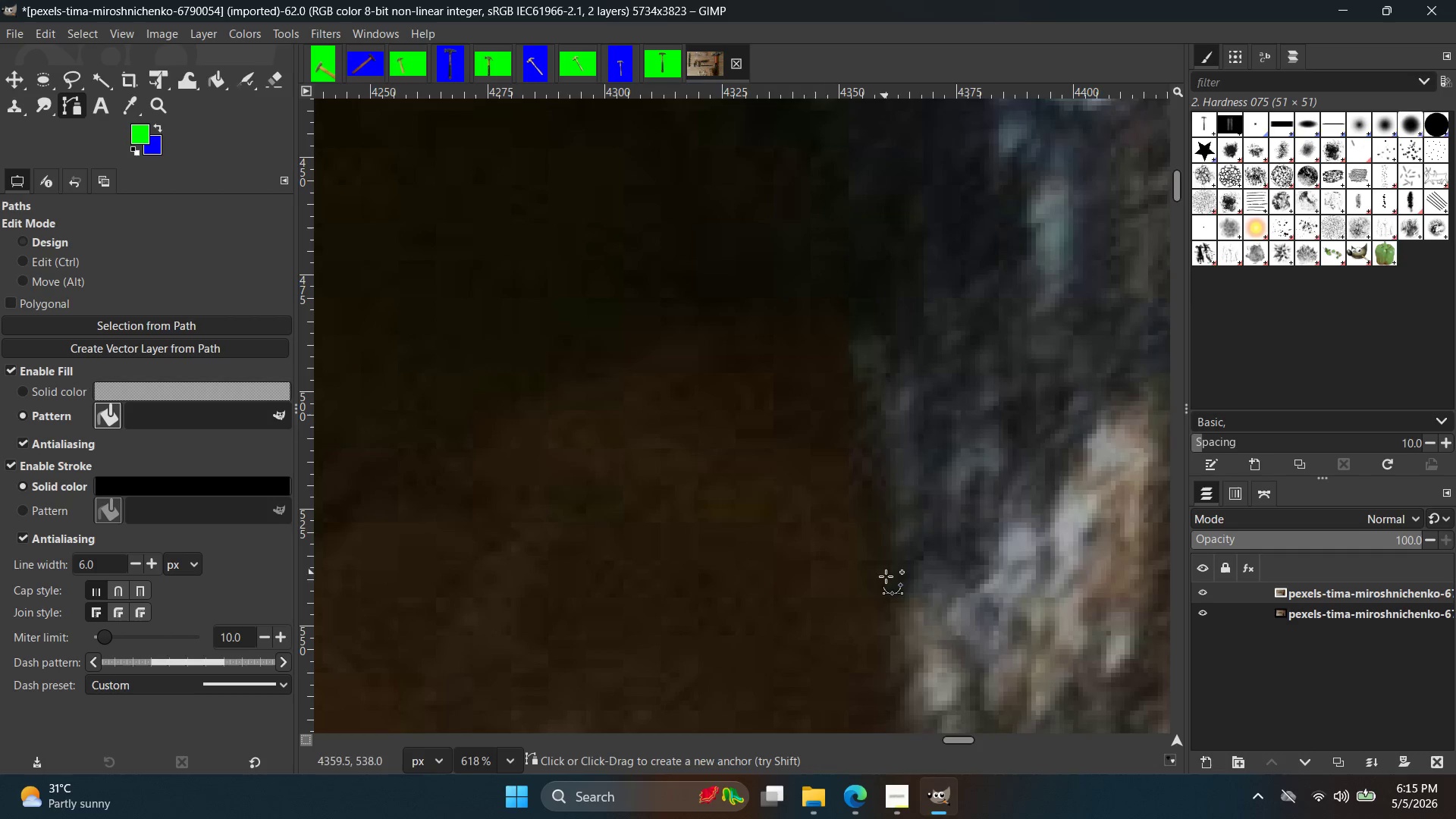 
hold_key(key=Space, duration=0.36)
 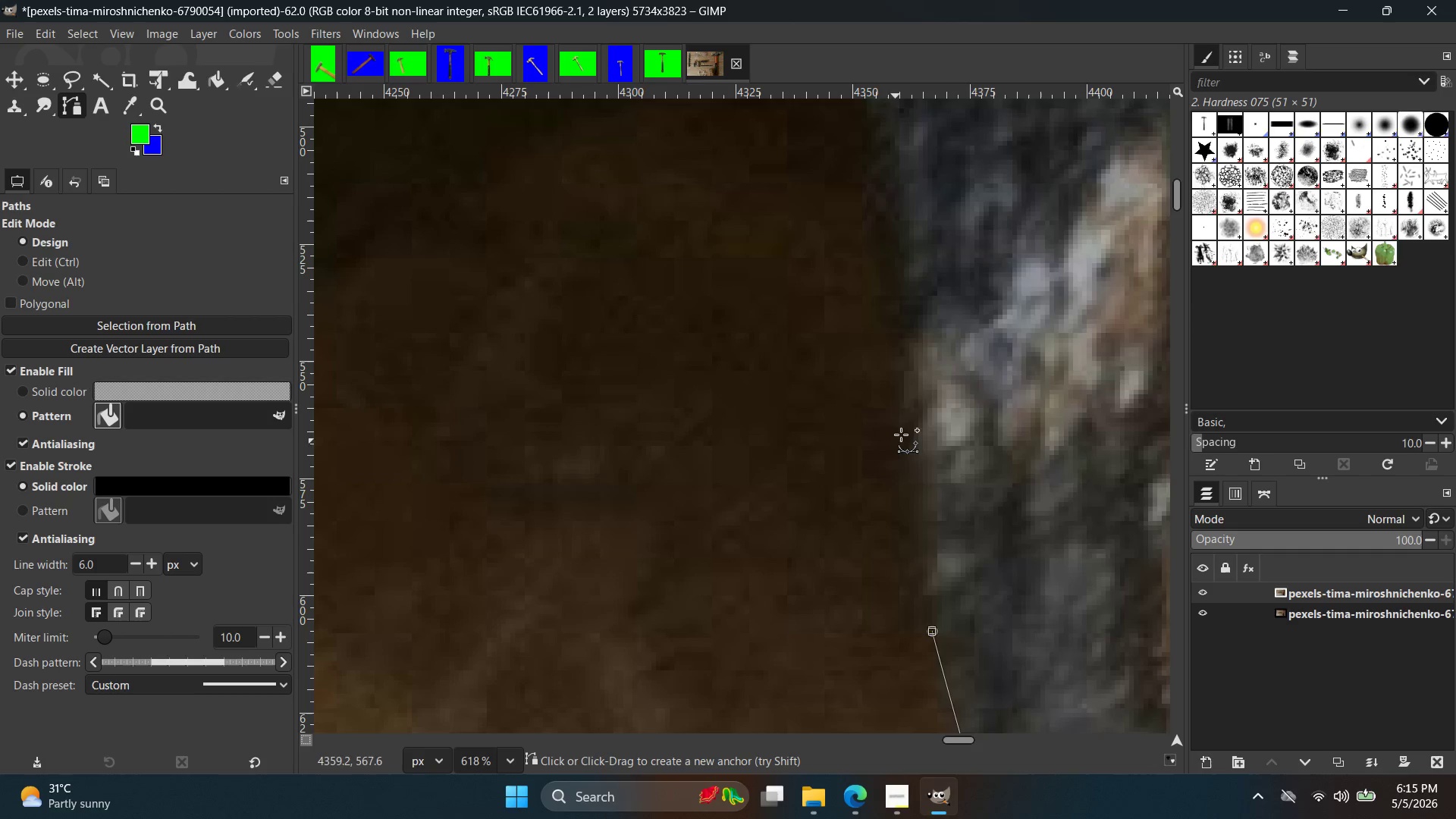 
left_click_drag(start_coordinate=[902, 428], to_coordinate=[901, 297])
 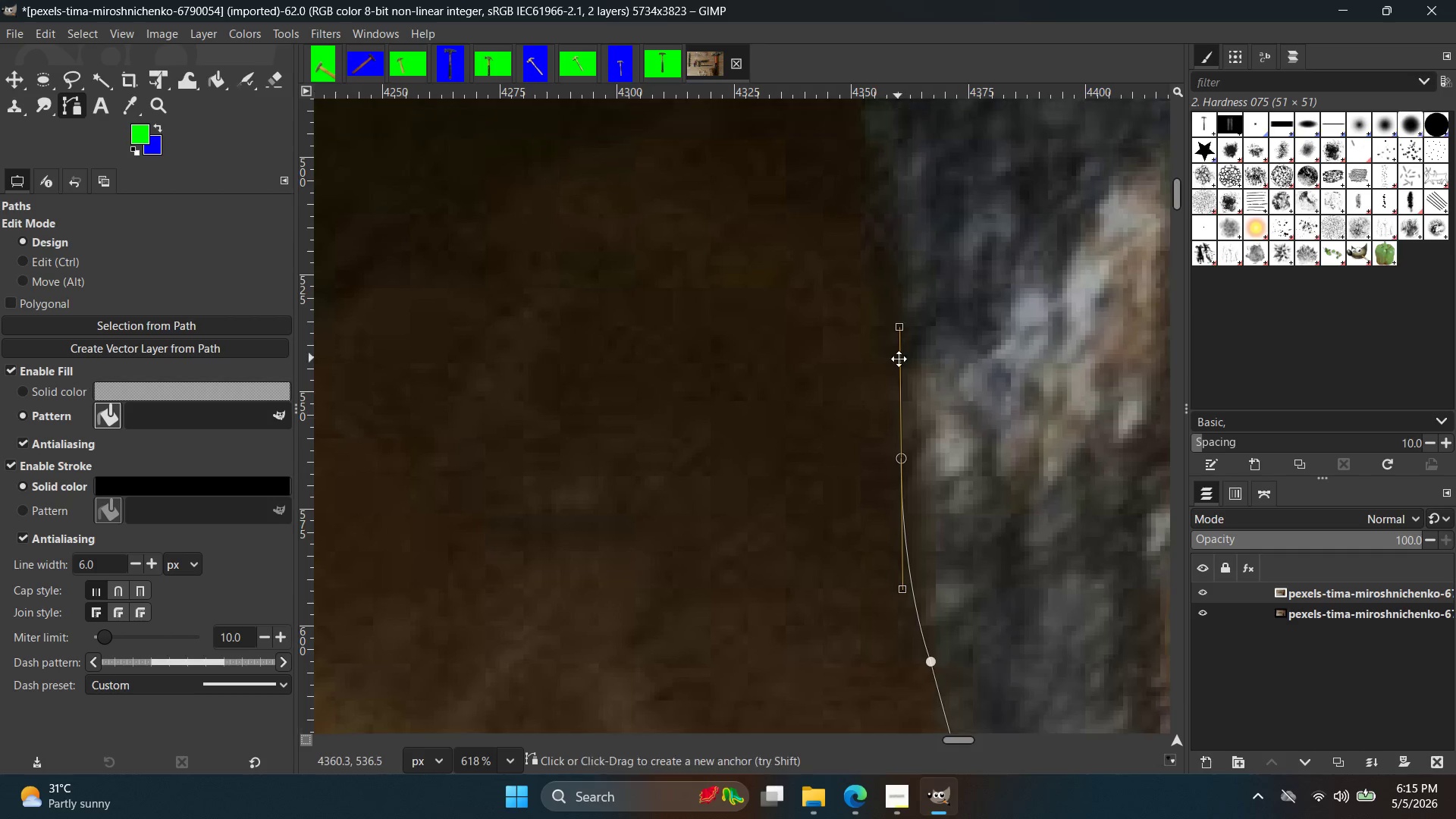 
hold_key(key=Space, duration=0.39)
 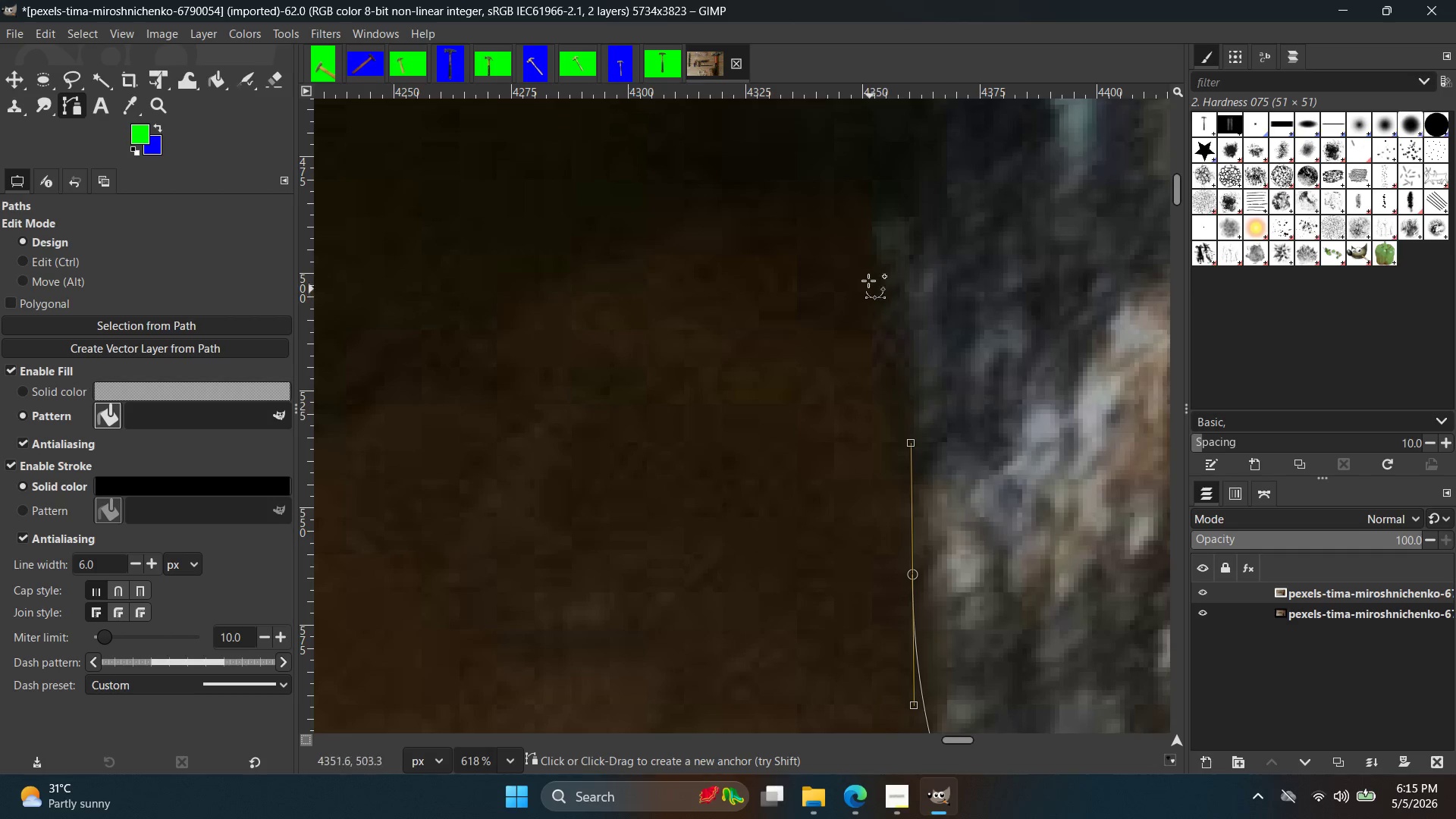 
left_click_drag(start_coordinate=[868, 277], to_coordinate=[864, 156])
 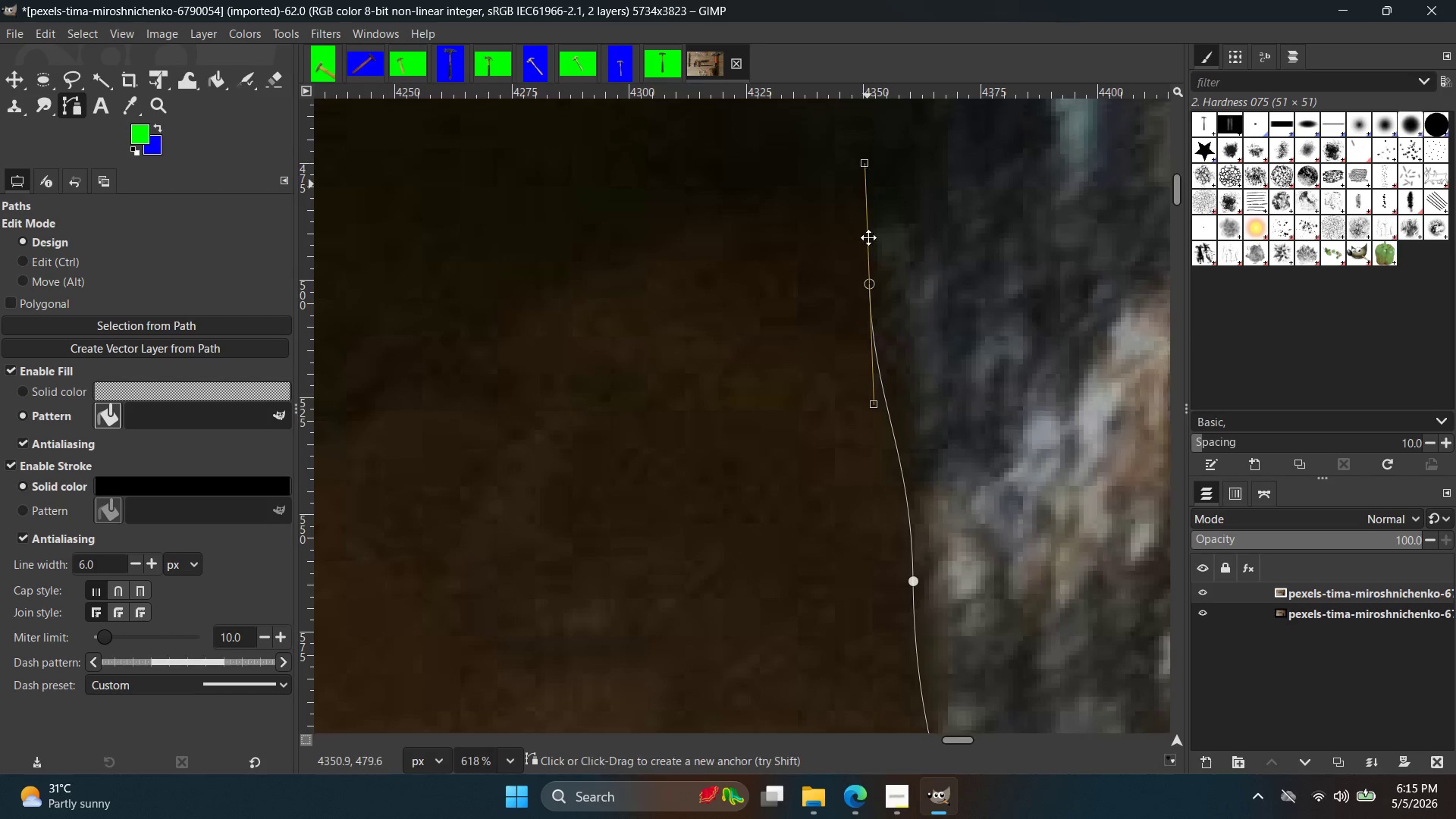 
hold_key(key=Space, duration=0.45)
 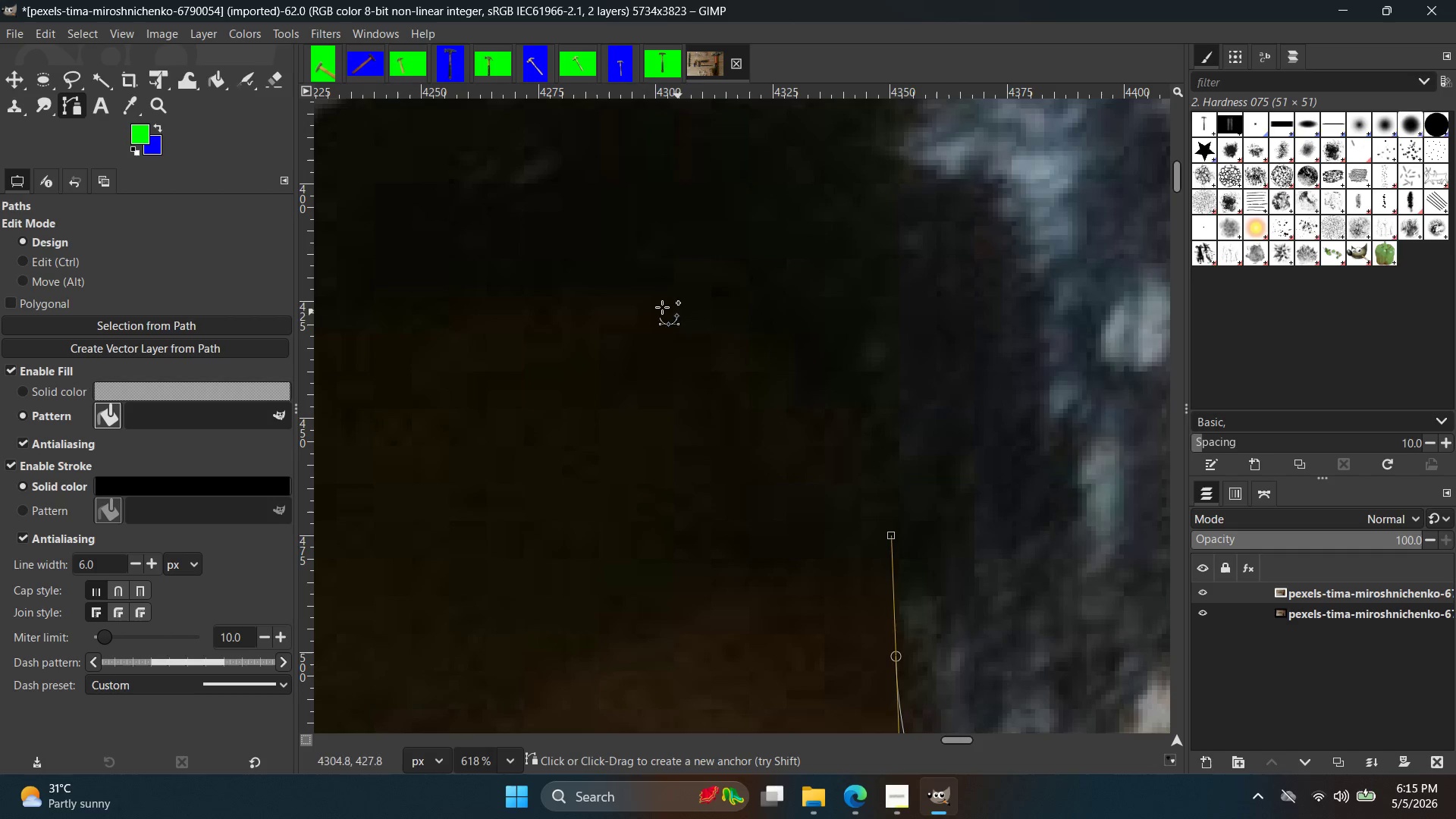 
left_click_drag(start_coordinate=[639, 292], to_coordinate=[419, 334])
 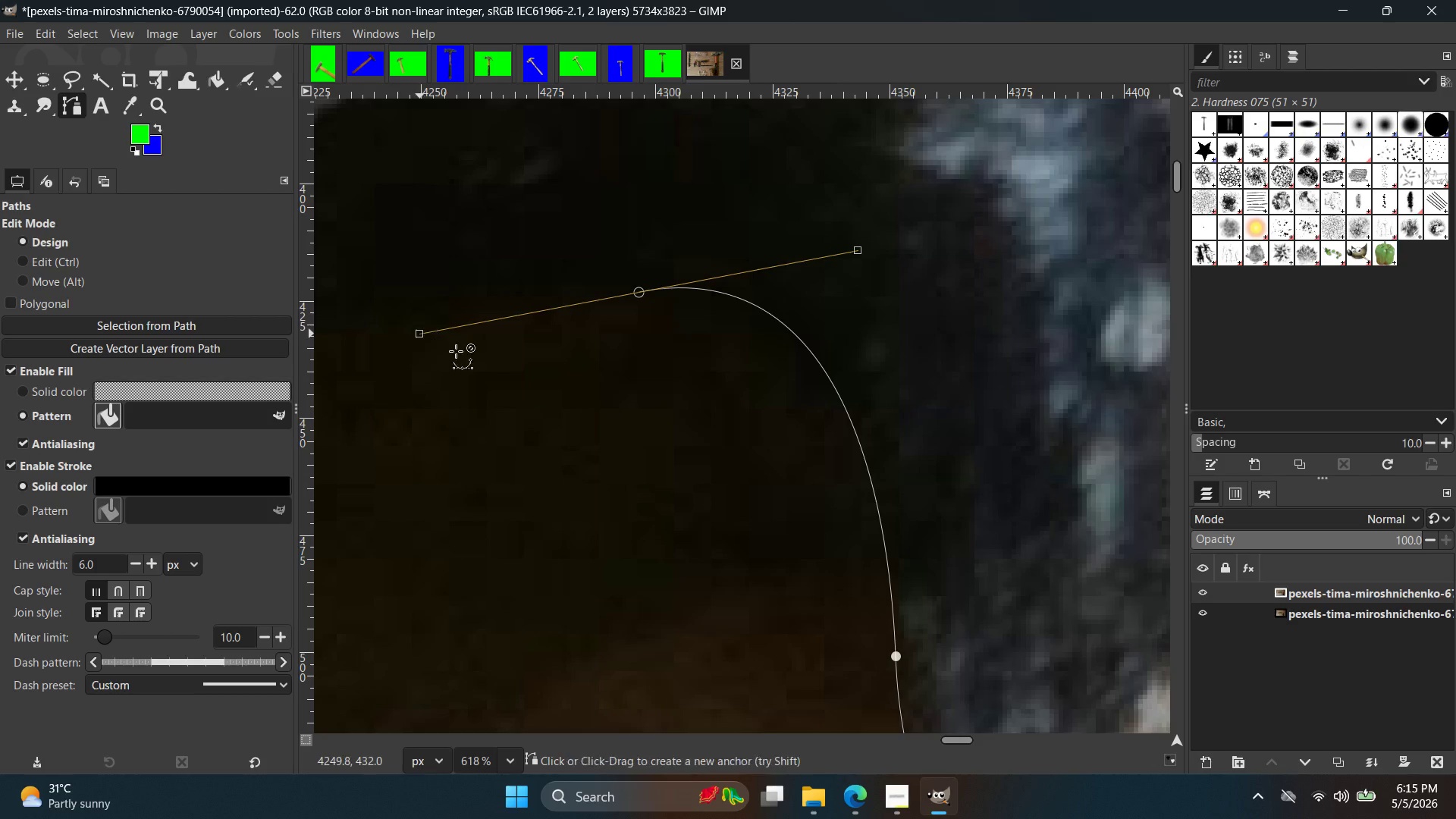 
key(Control+Z)
 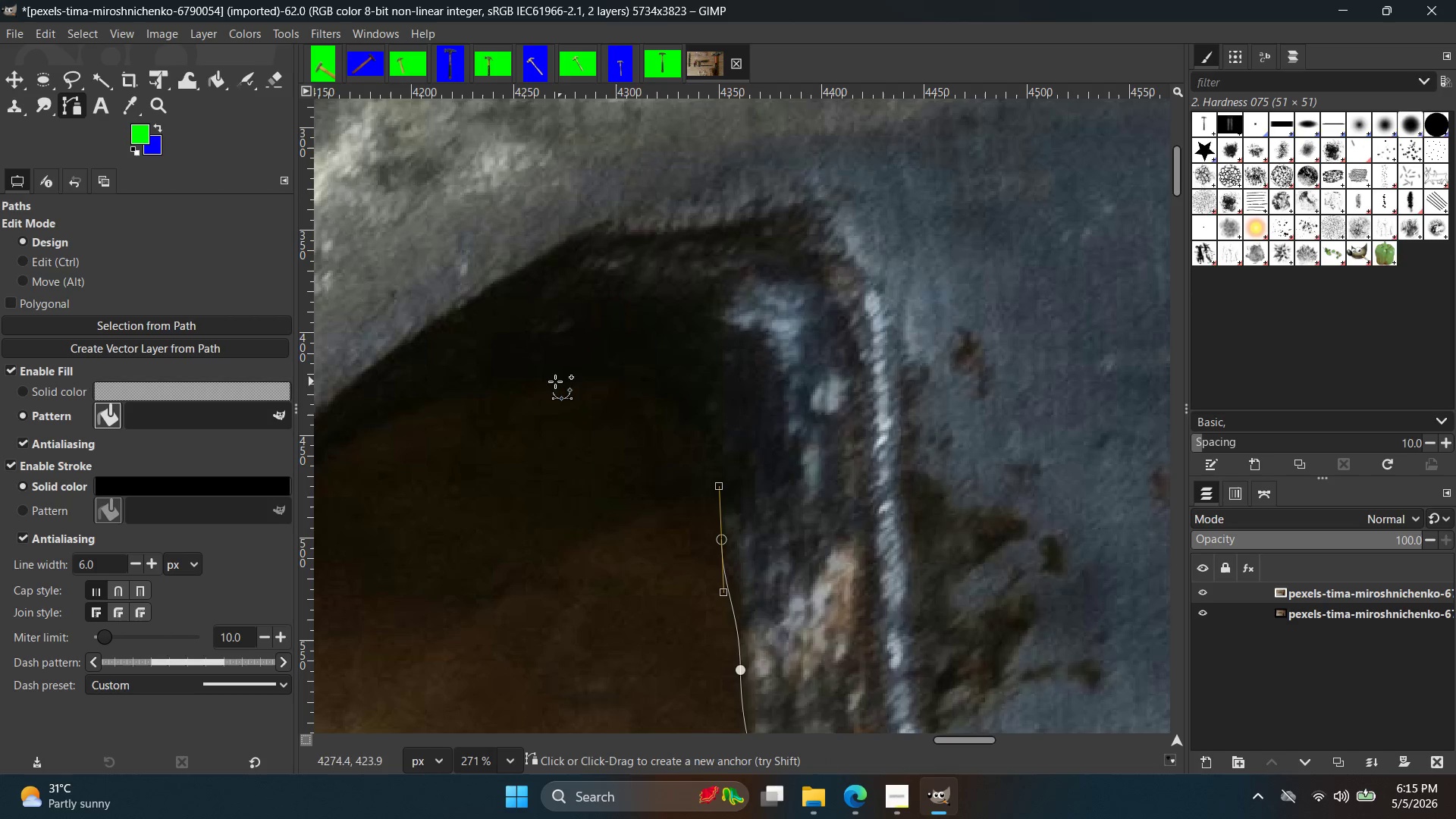 
scroll: coordinate [601, 455], scroll_direction: down, amount: 9.0
 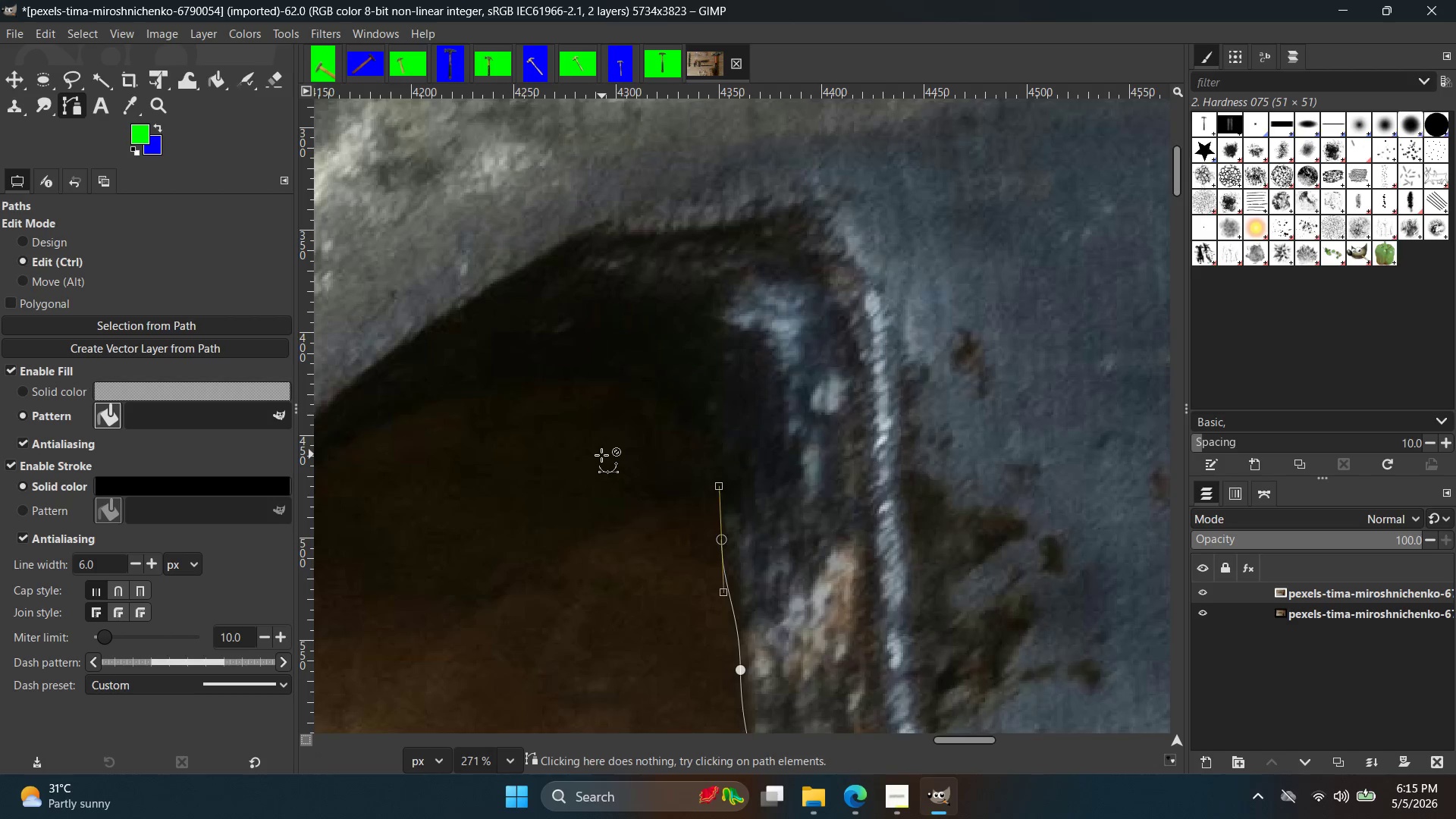 
left_click_drag(start_coordinate=[550, 379], to_coordinate=[378, 353])
 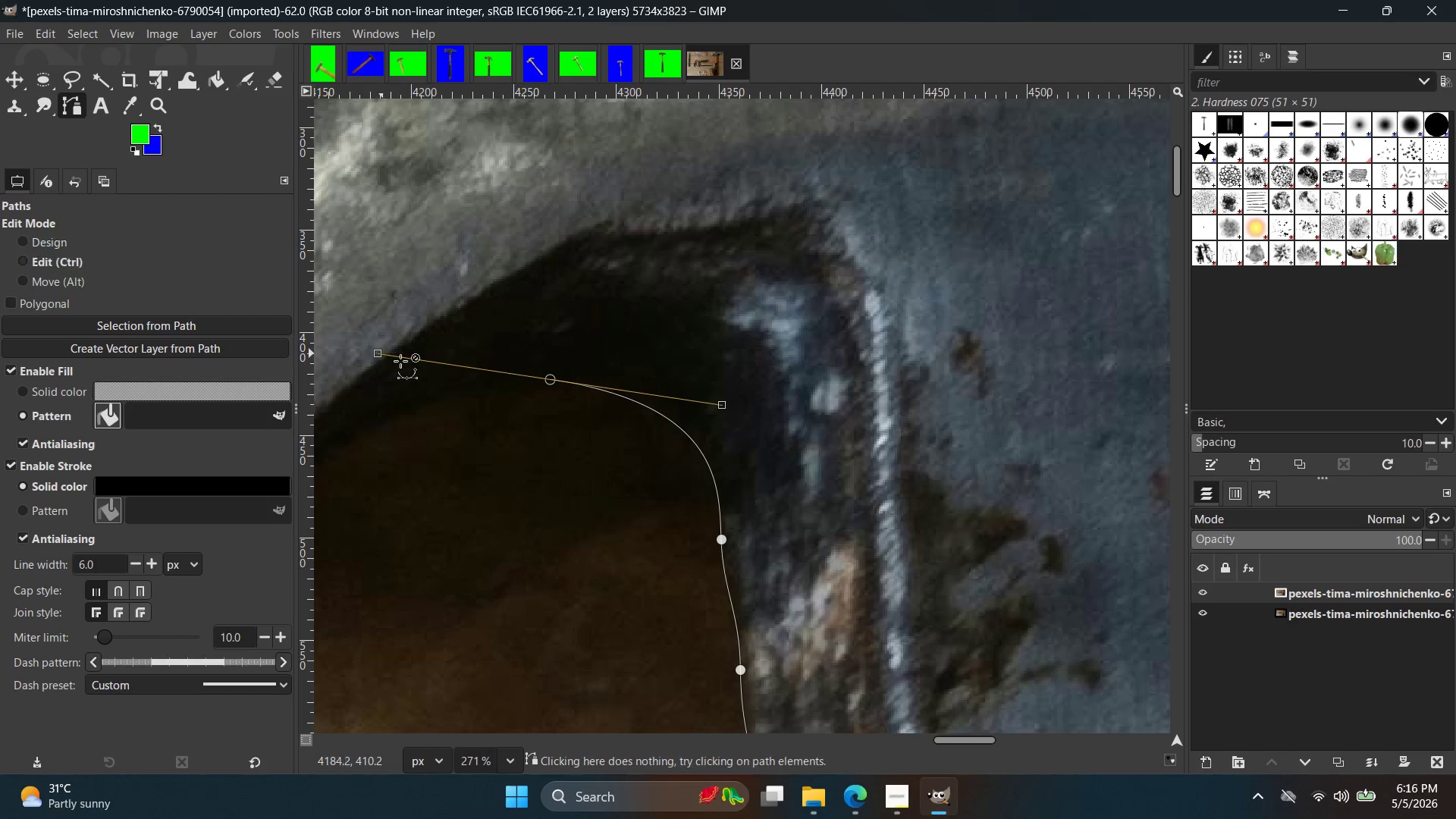 
key(Control+Z)
 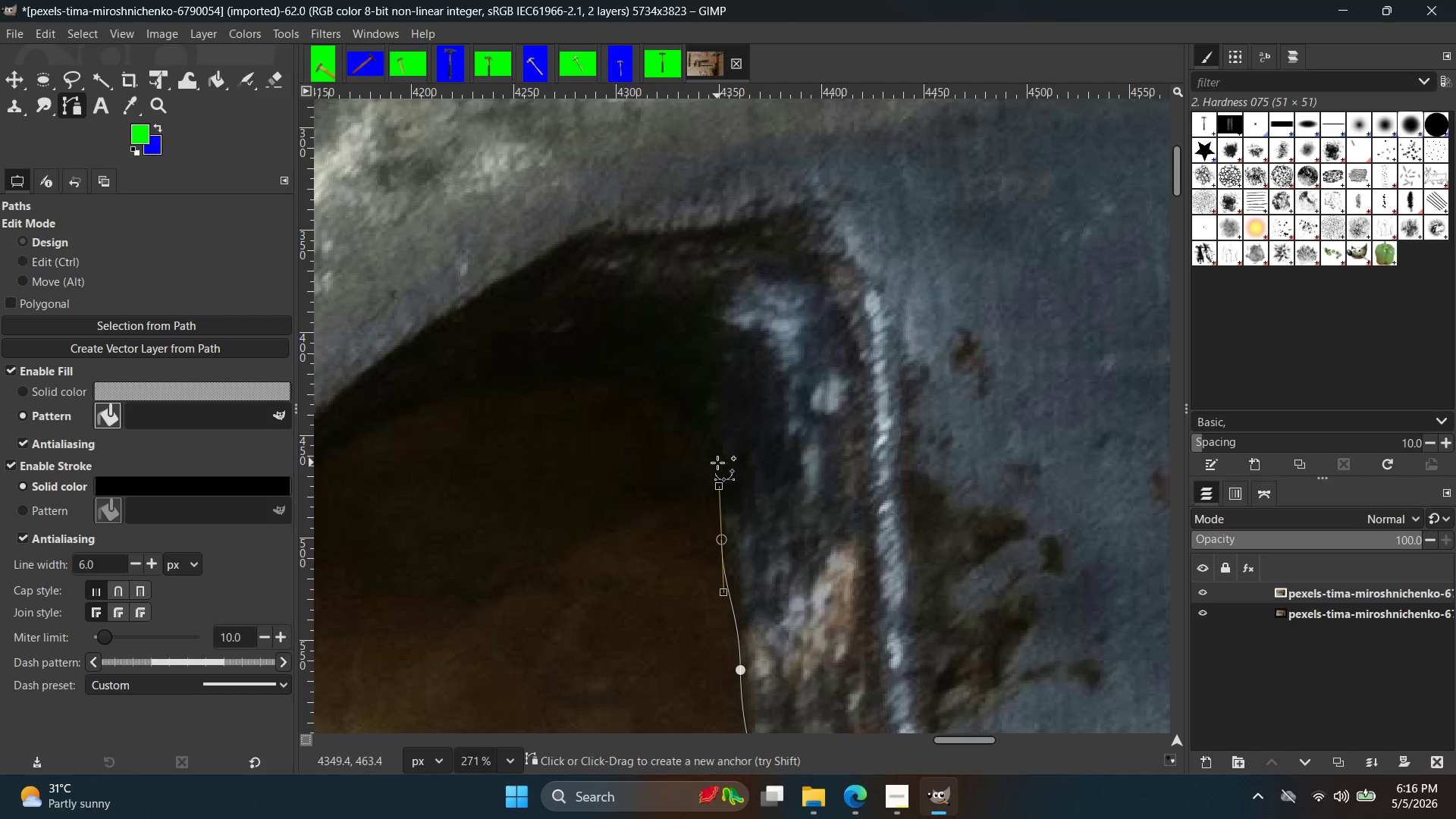 
left_click([717, 463])
 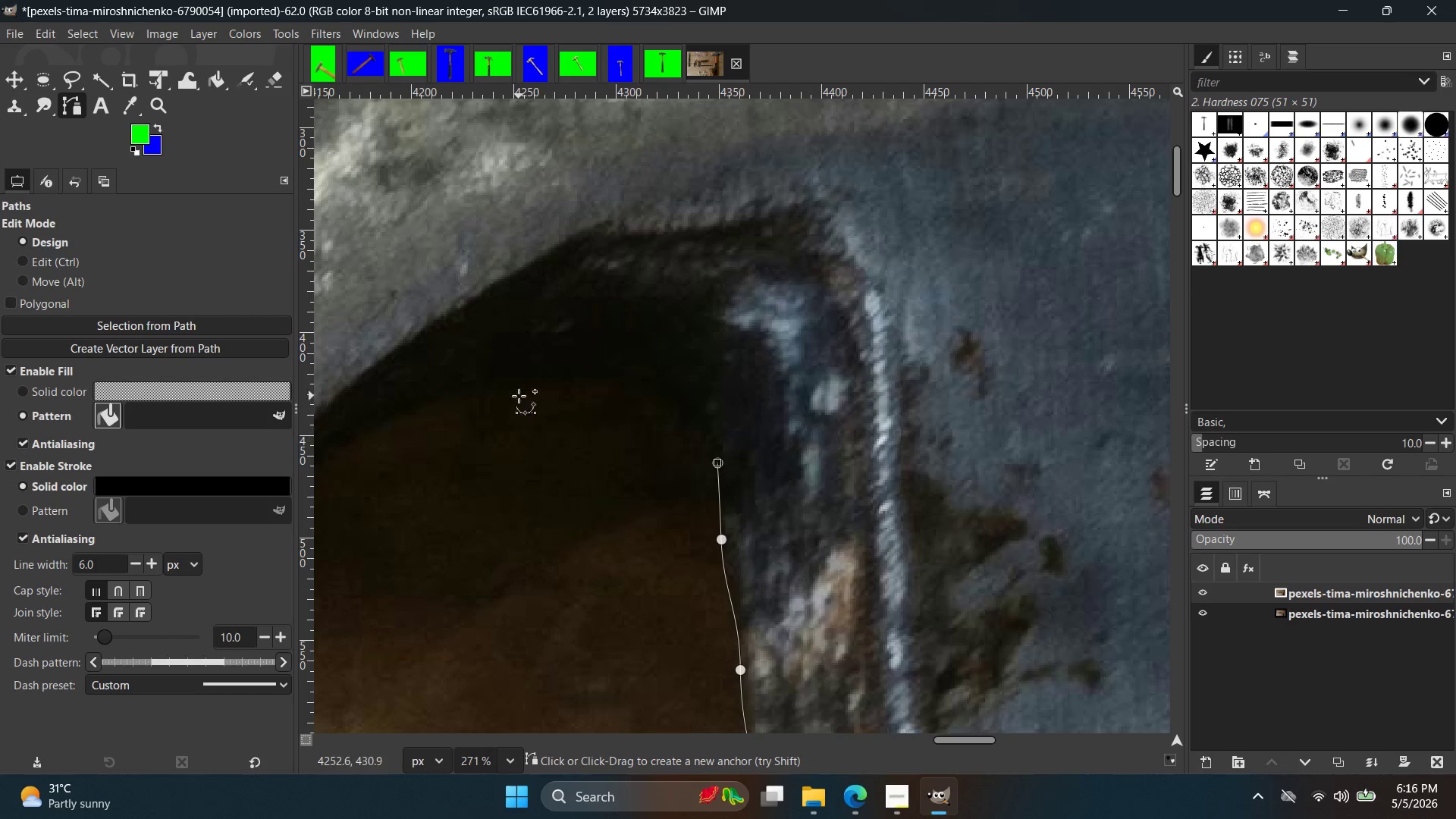 
left_click_drag(start_coordinate=[518, 386], to_coordinate=[353, 447])
 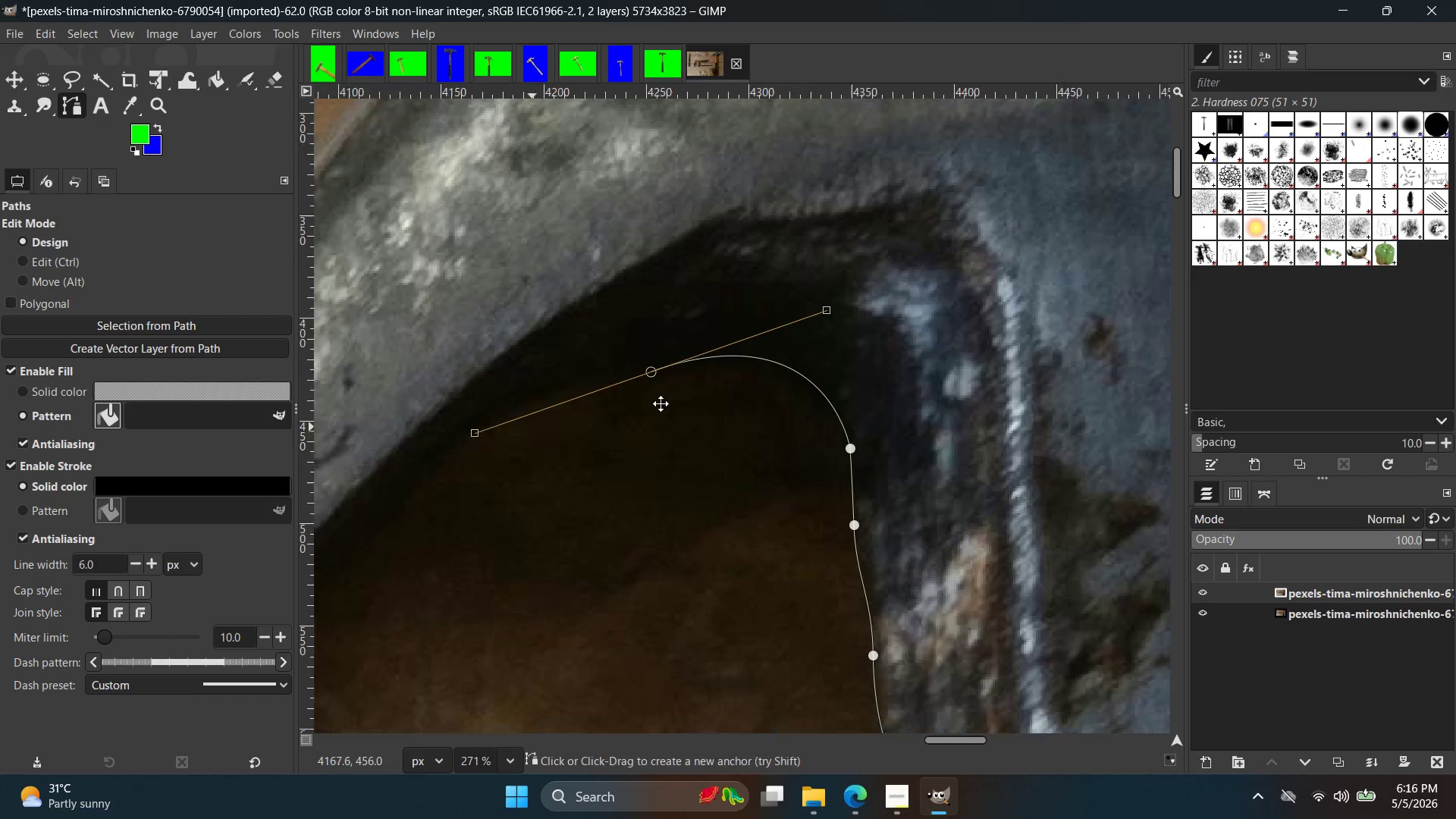 
hold_key(key=Space, duration=0.34)
 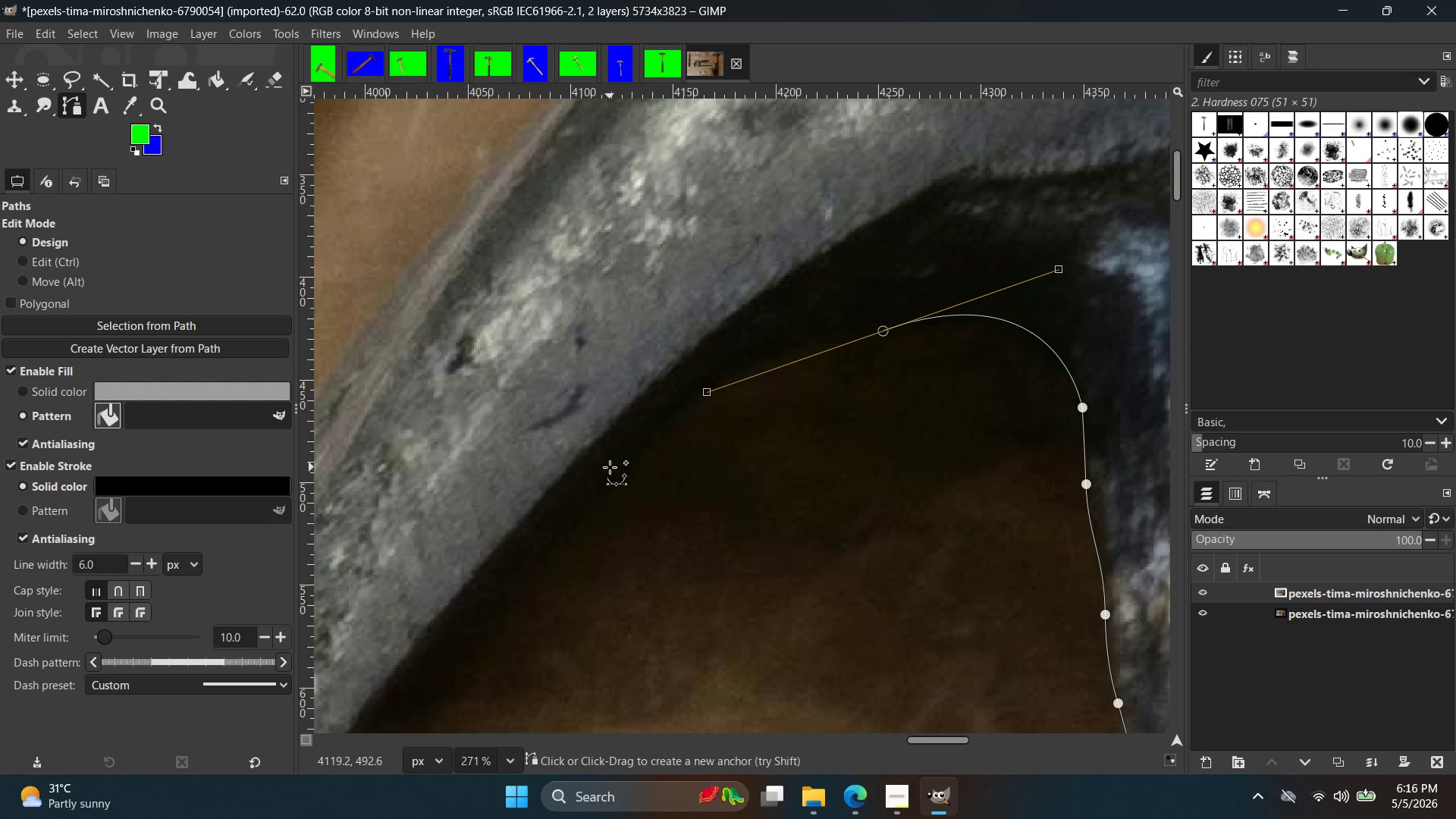 
left_click_drag(start_coordinate=[610, 467], to_coordinate=[534, 586])
 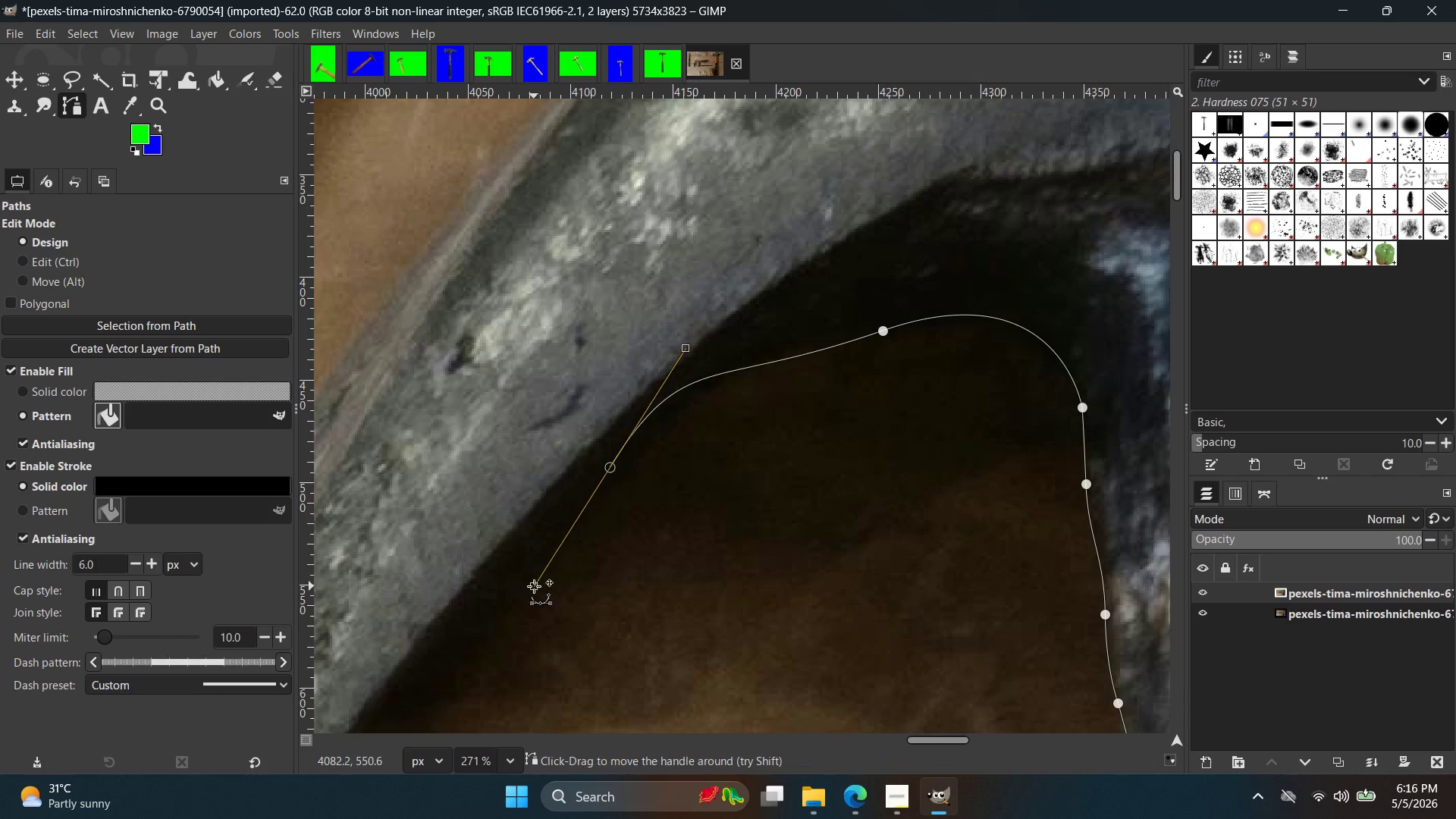 
key(Control+Z)
 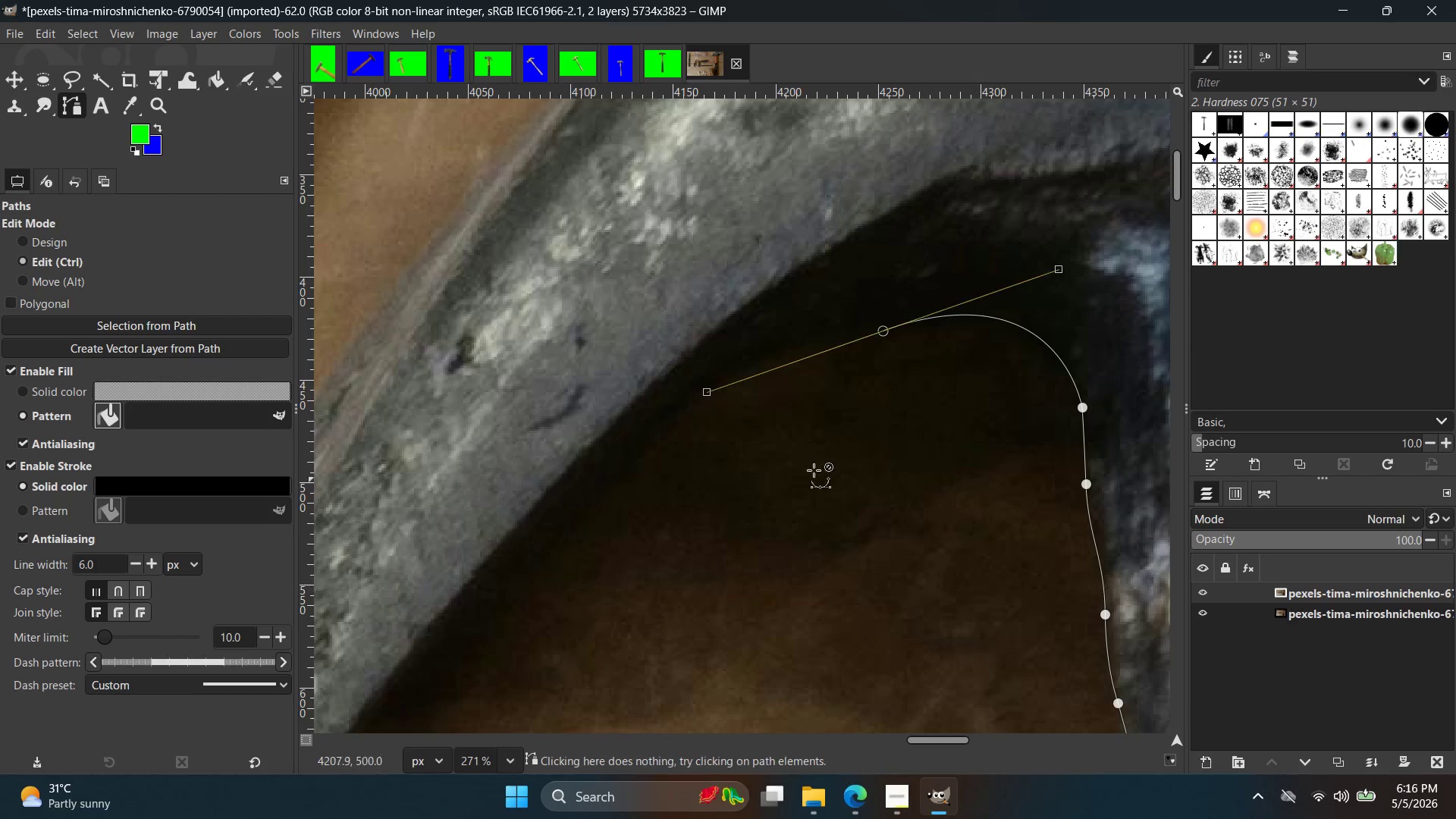 
key(Control+Z)
 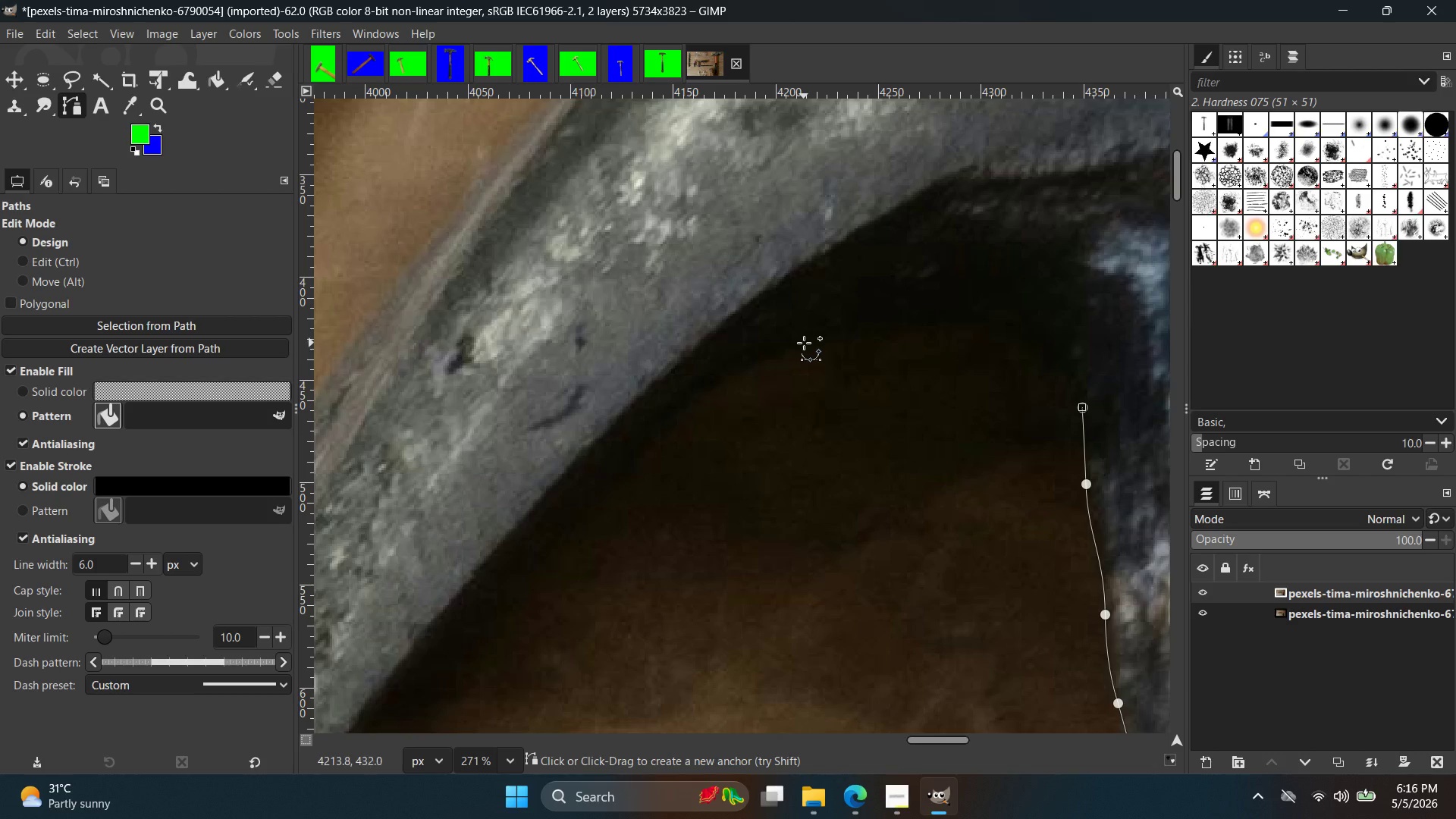 
left_click_drag(start_coordinate=[803, 343], to_coordinate=[586, 439])
 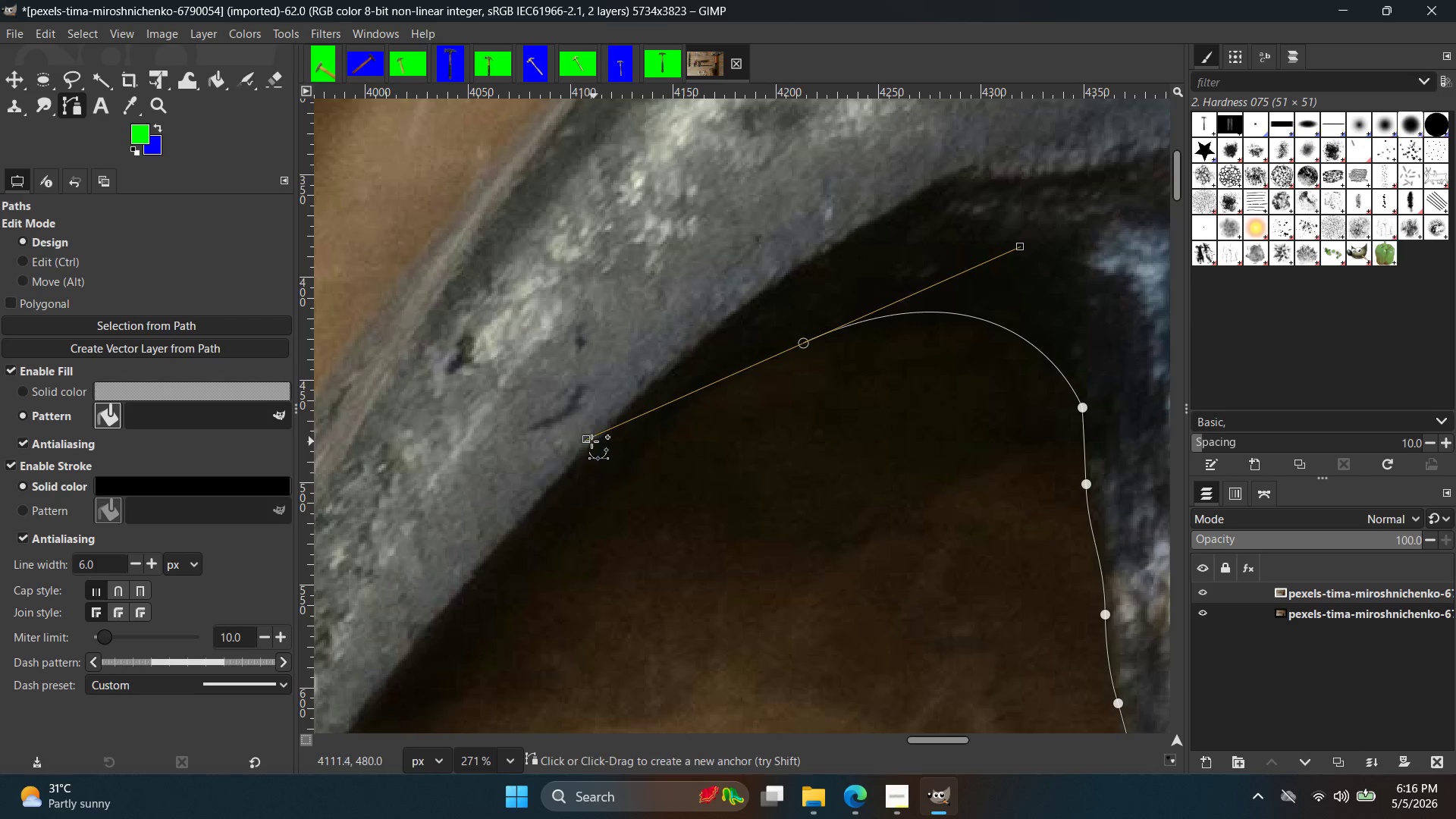 
left_click_drag(start_coordinate=[584, 441], to_coordinate=[799, 348])
 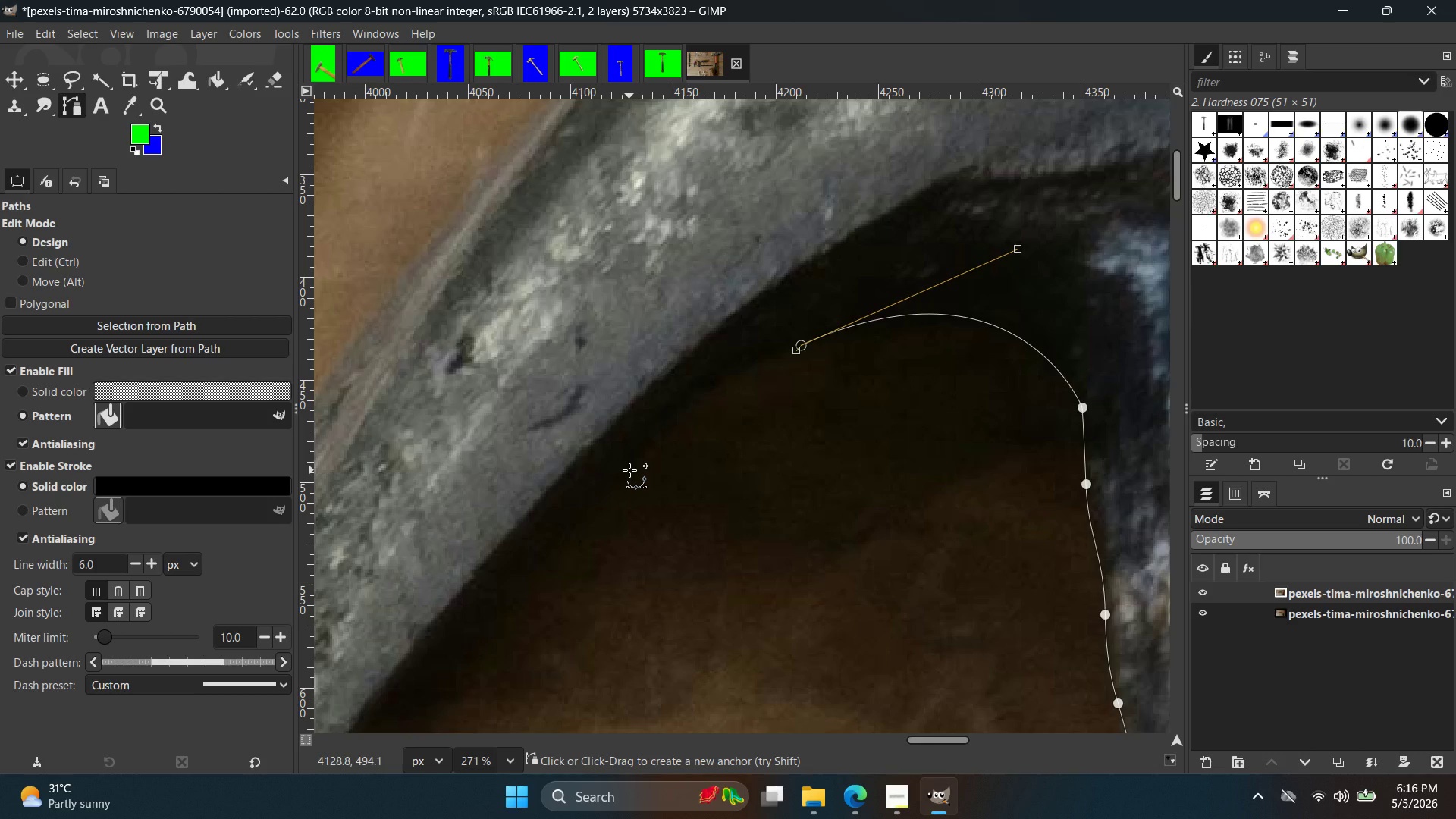 
key(Control+Z)
 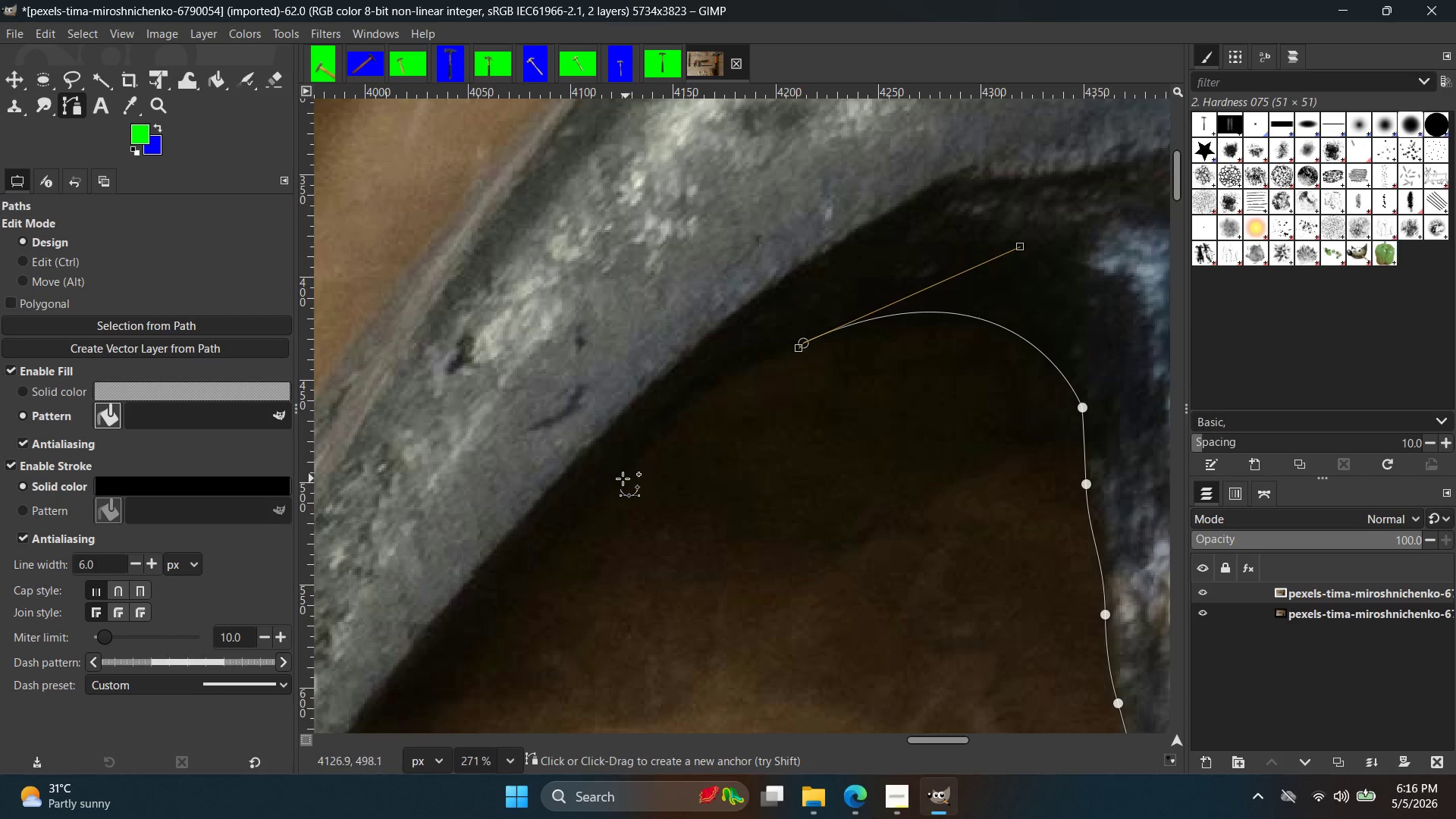 
left_click_drag(start_coordinate=[599, 482], to_coordinate=[517, 585])
 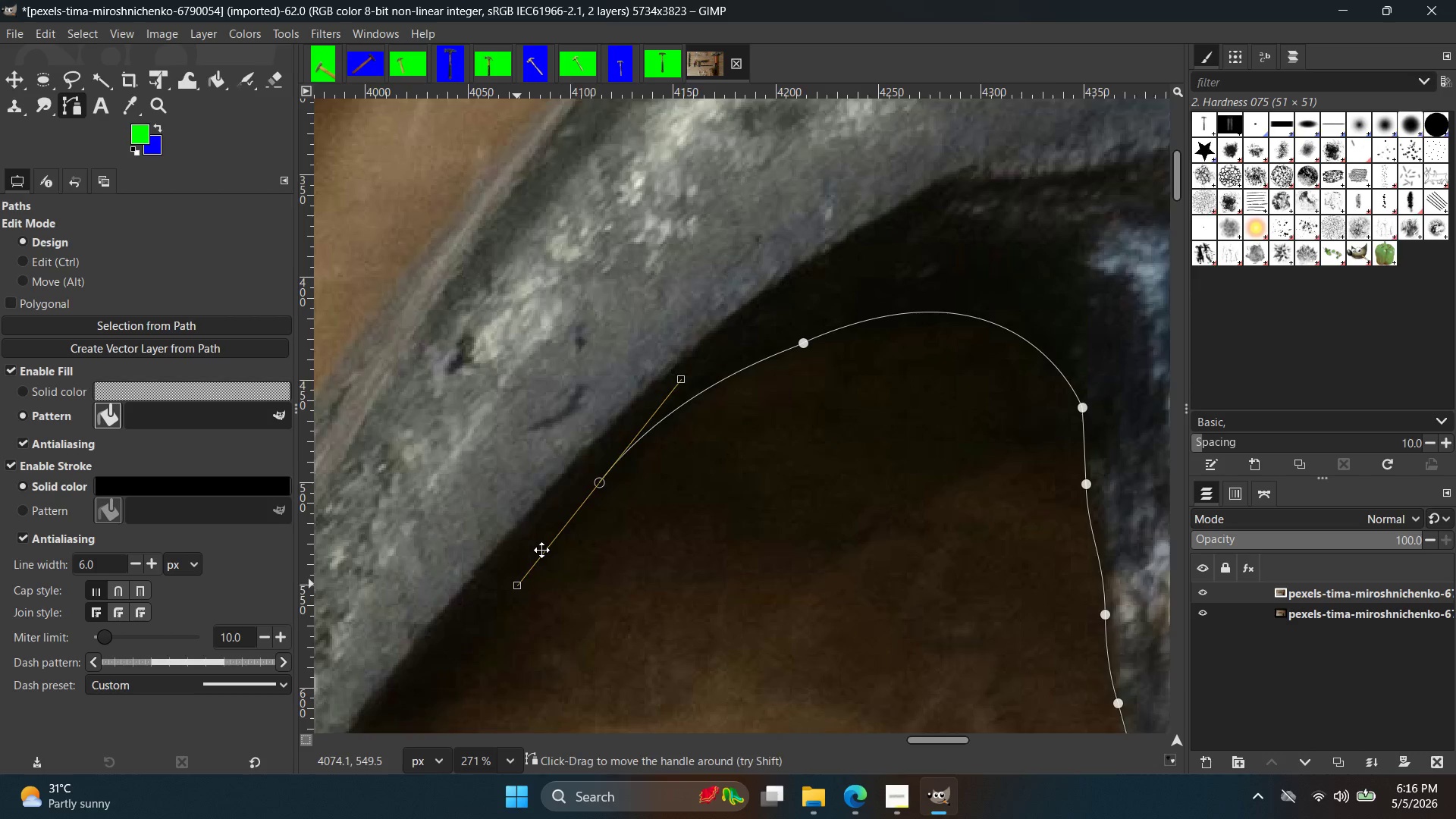 
hold_key(key=Space, duration=0.38)
 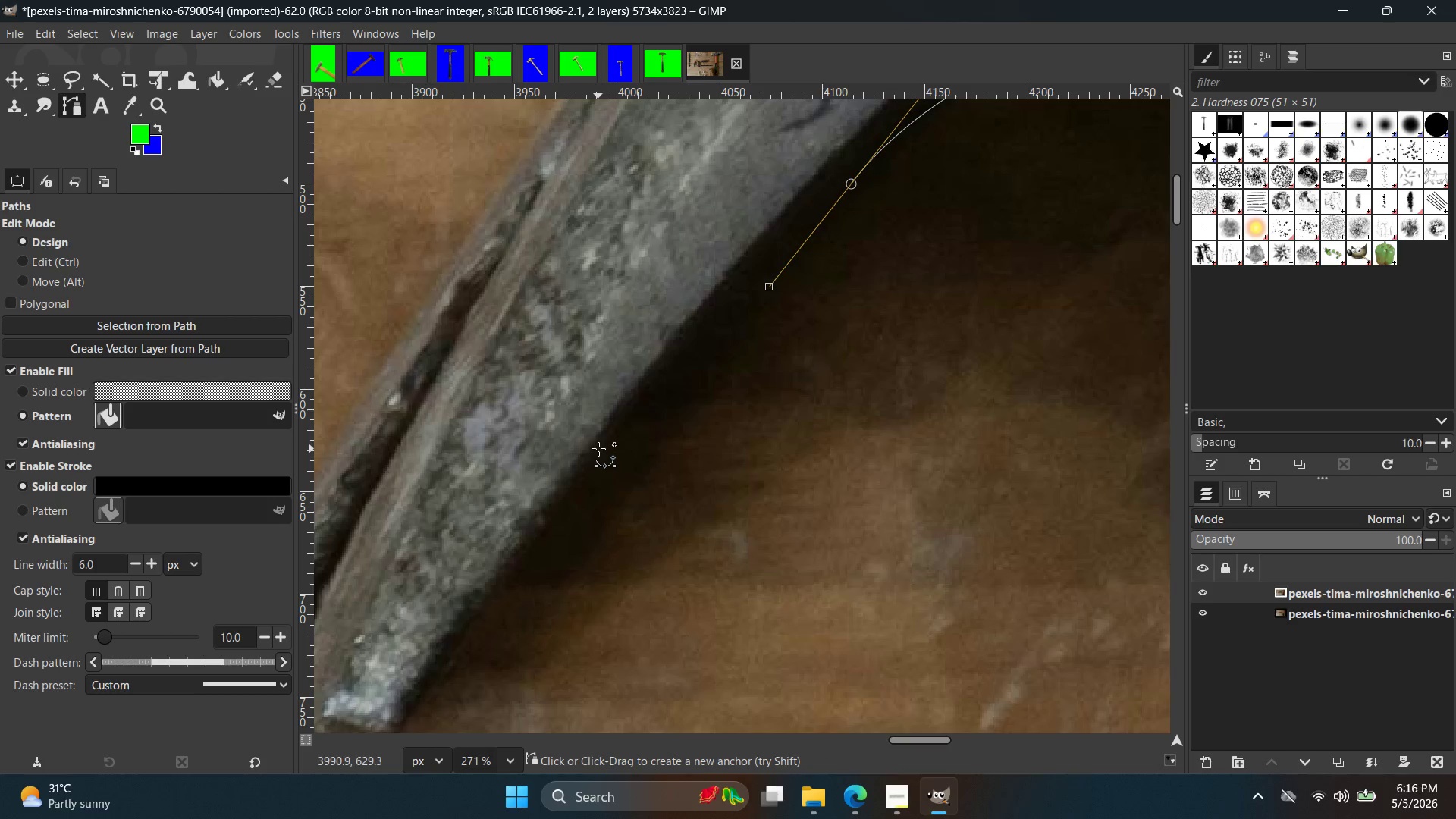 
key(Control+Z)
 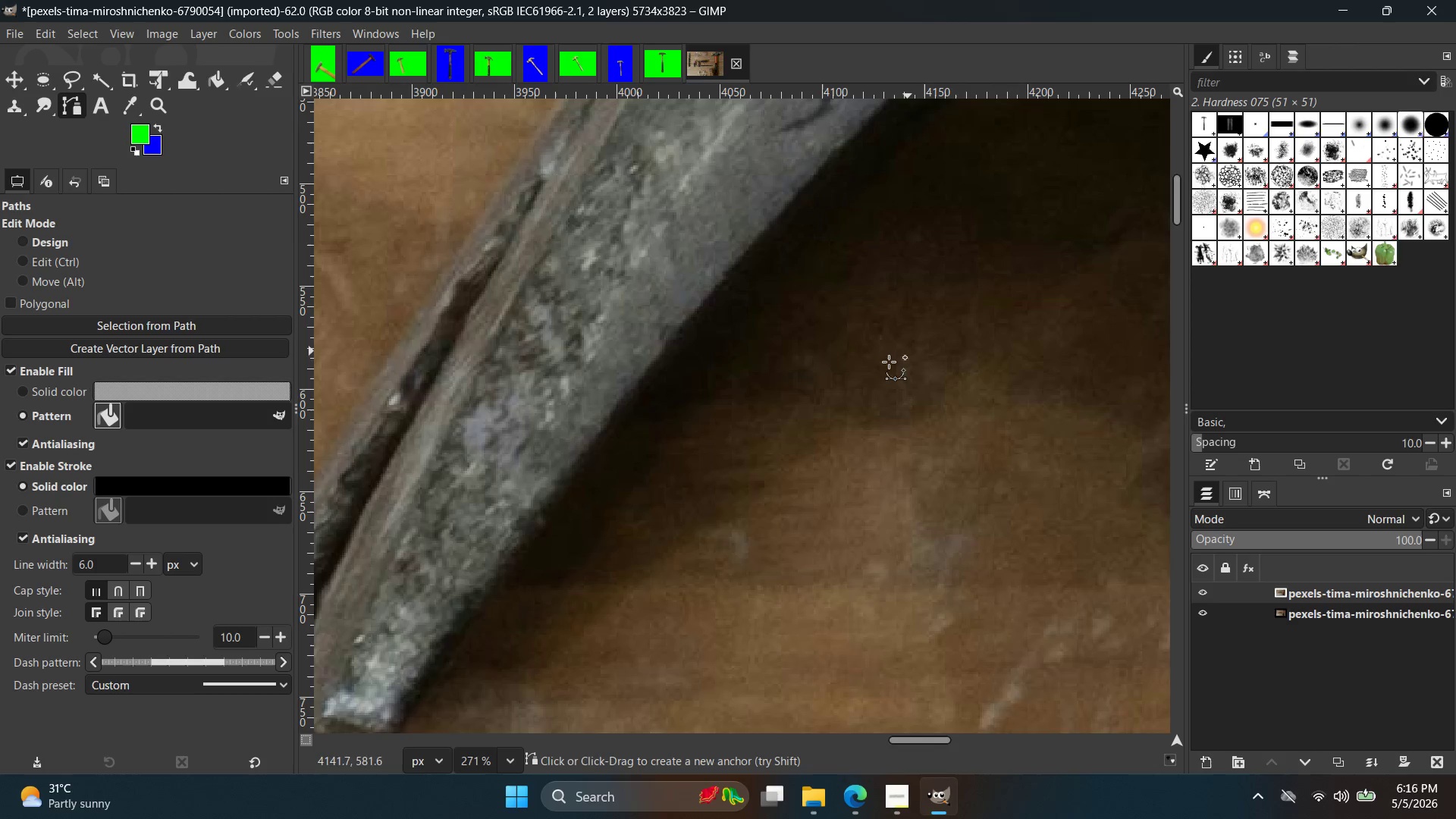 
hold_key(key=Space, duration=0.64)
 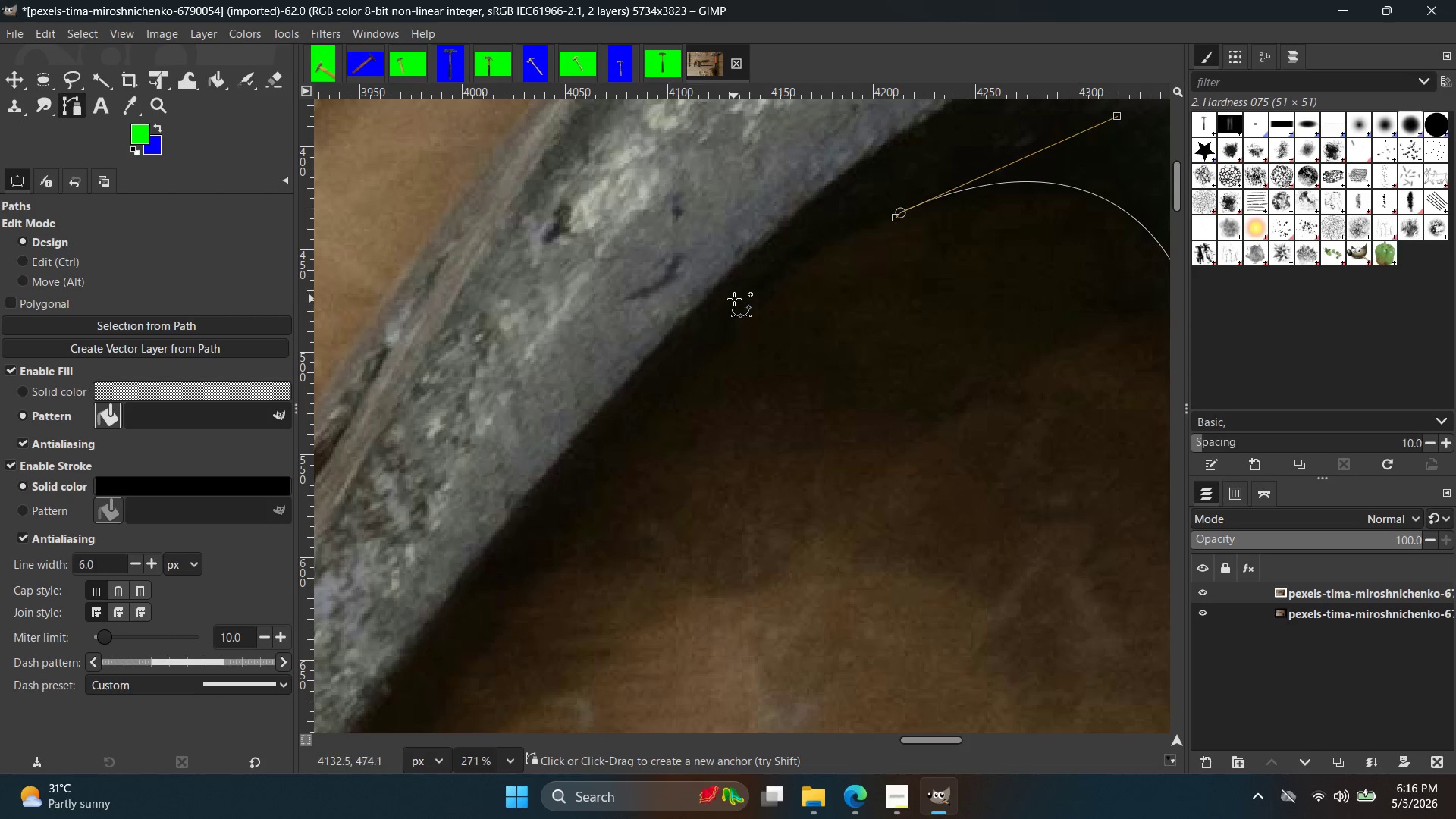 
left_click_drag(start_coordinate=[734, 299], to_coordinate=[728, 303])
 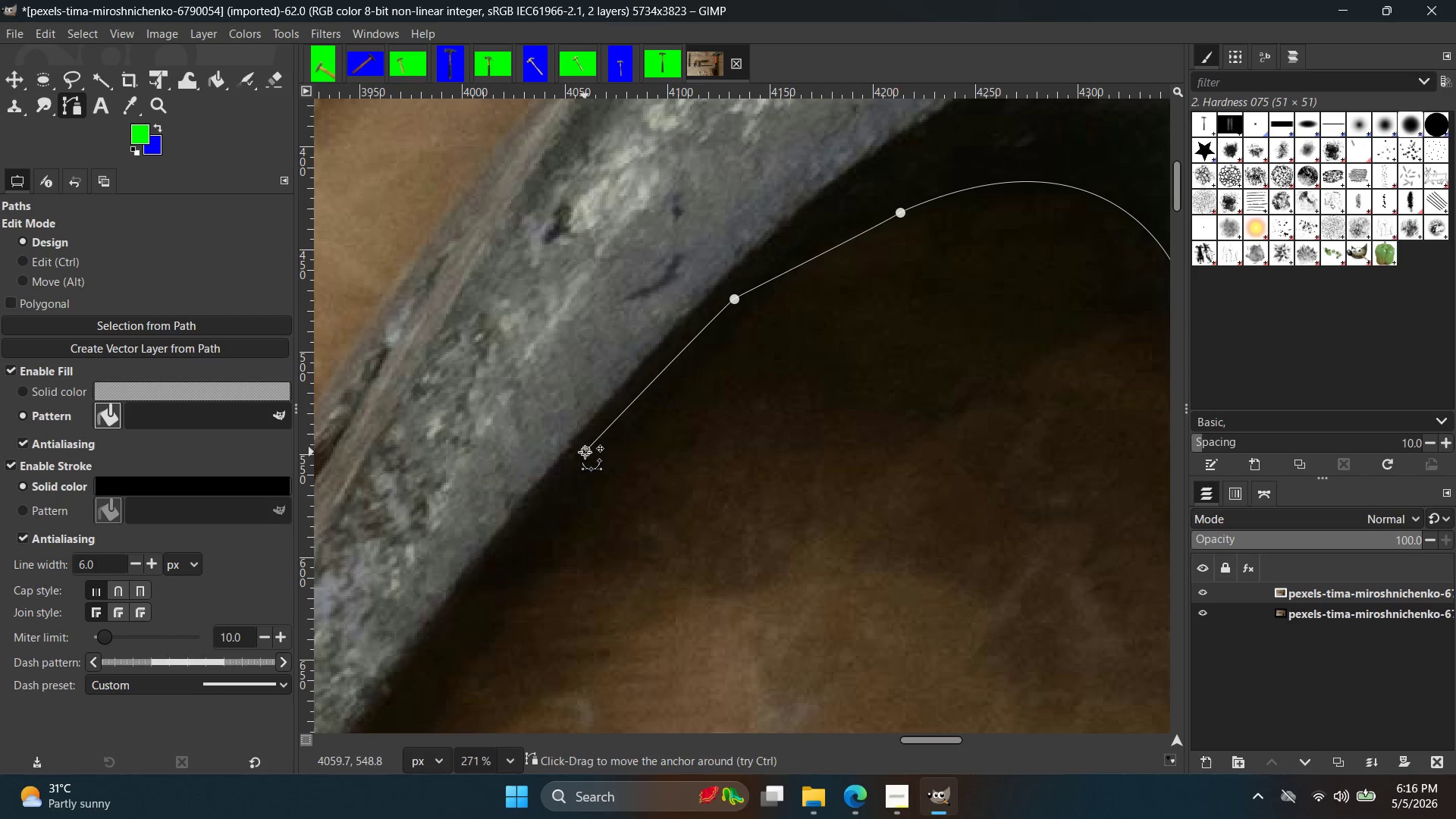 
hold_key(key=Space, duration=0.52)
 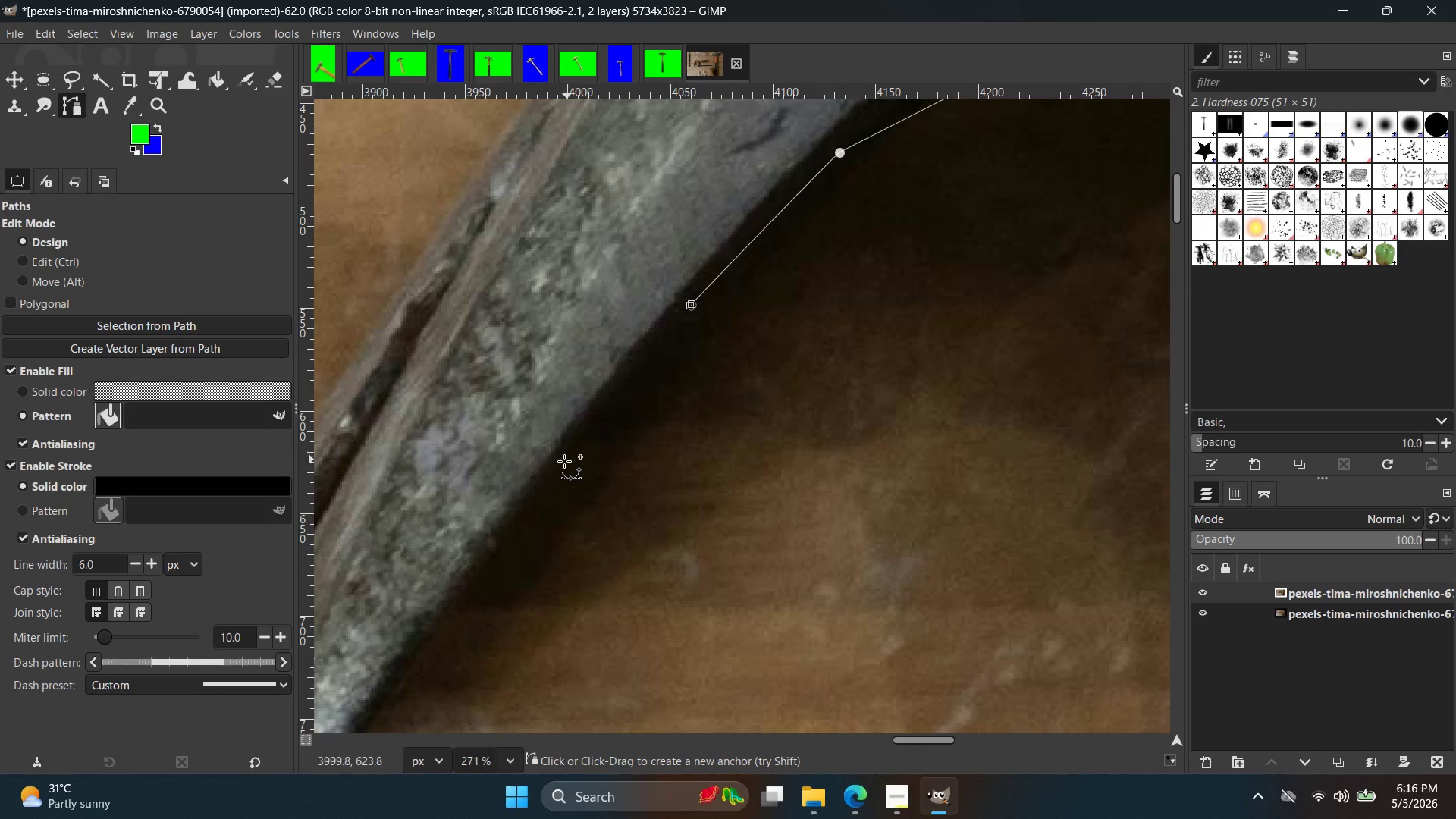 
left_click([547, 469])
 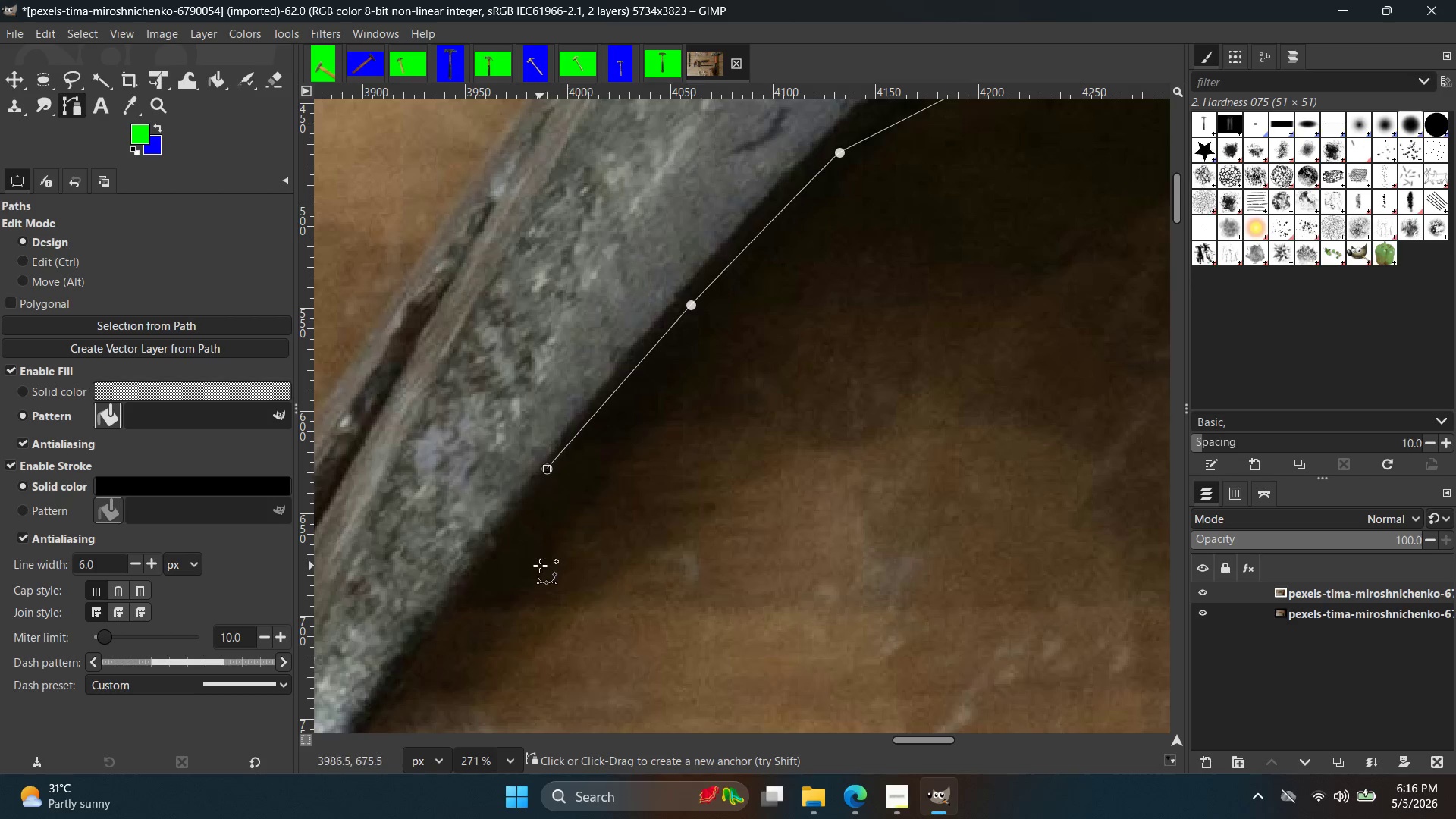 
hold_key(key=Space, duration=0.41)
 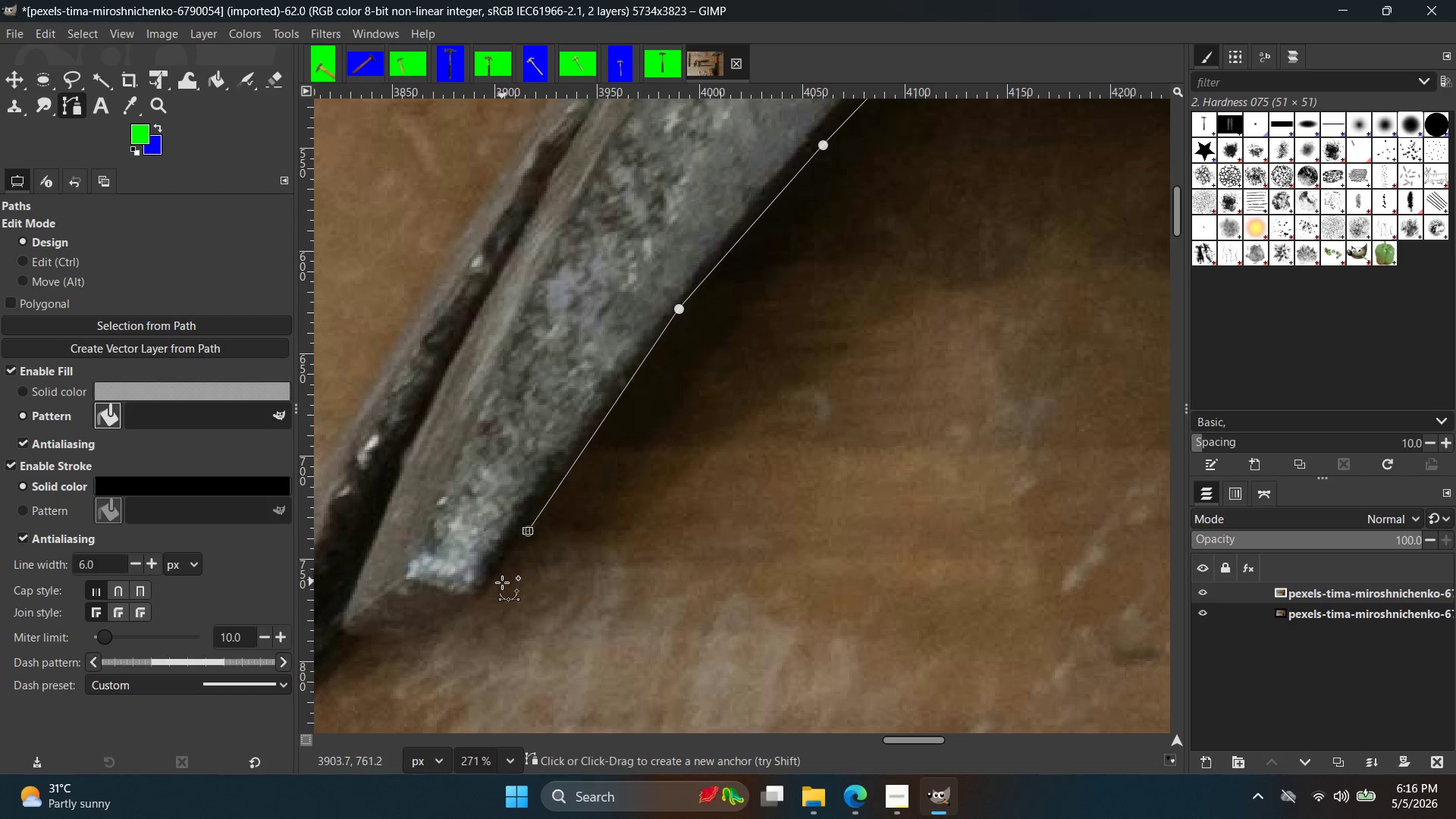 
left_click([488, 592])
 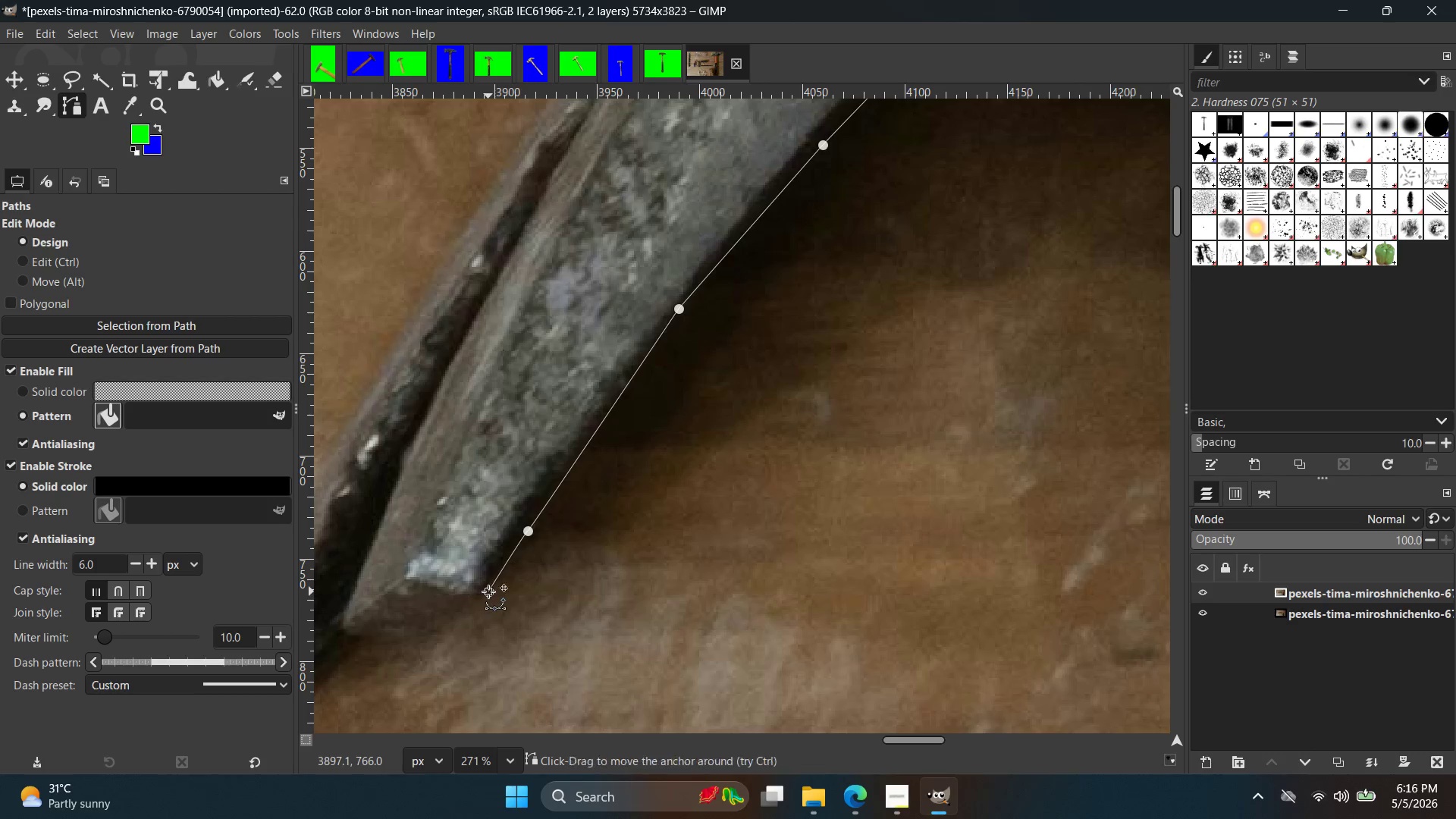 
hold_key(key=ControlLeft, duration=3.61)
scroll: coordinate [641, 529], scroll_direction: down, amount: 7.0
 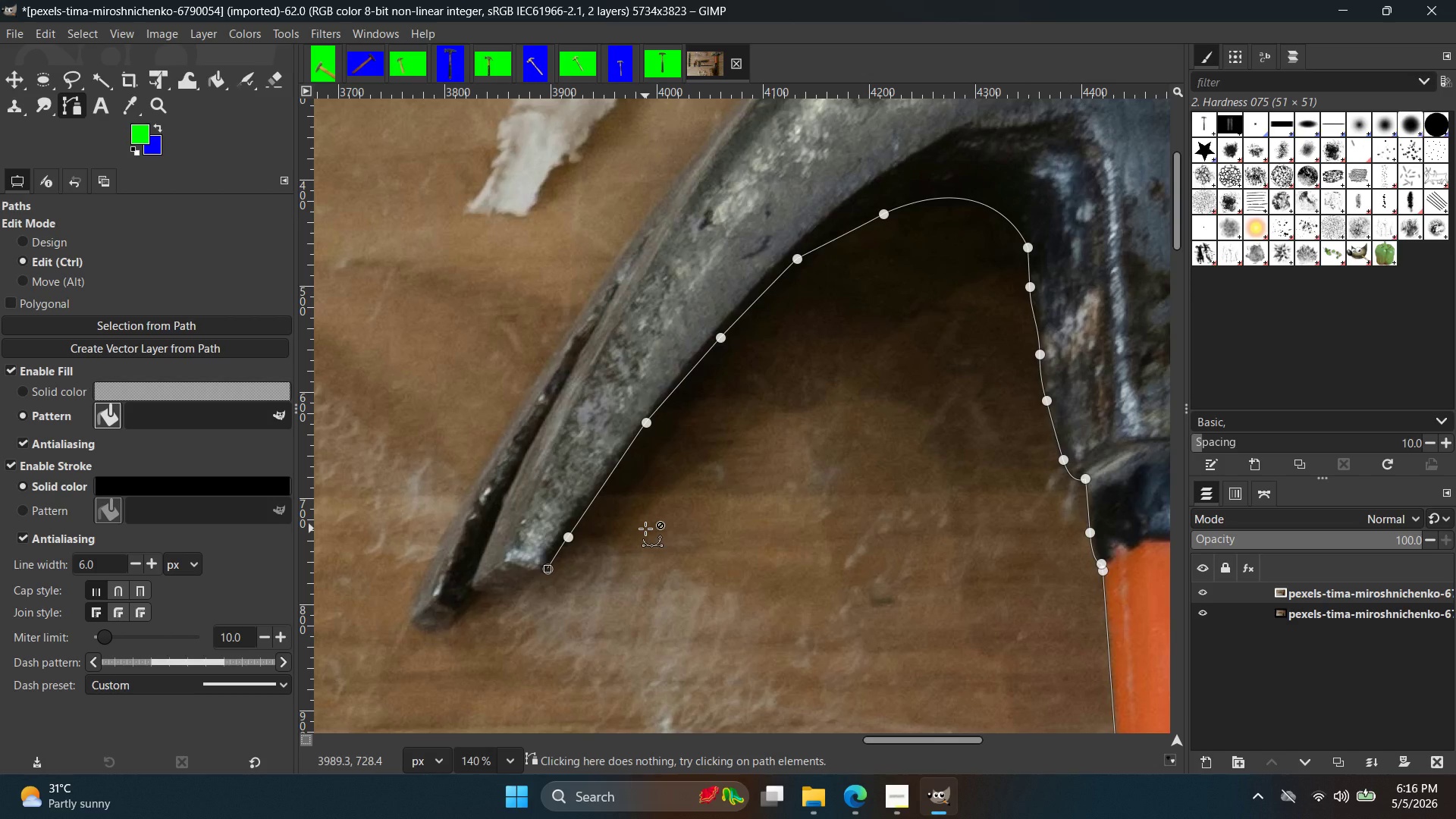 
scroll: coordinate [538, 601], scroll_direction: up, amount: 10.0
 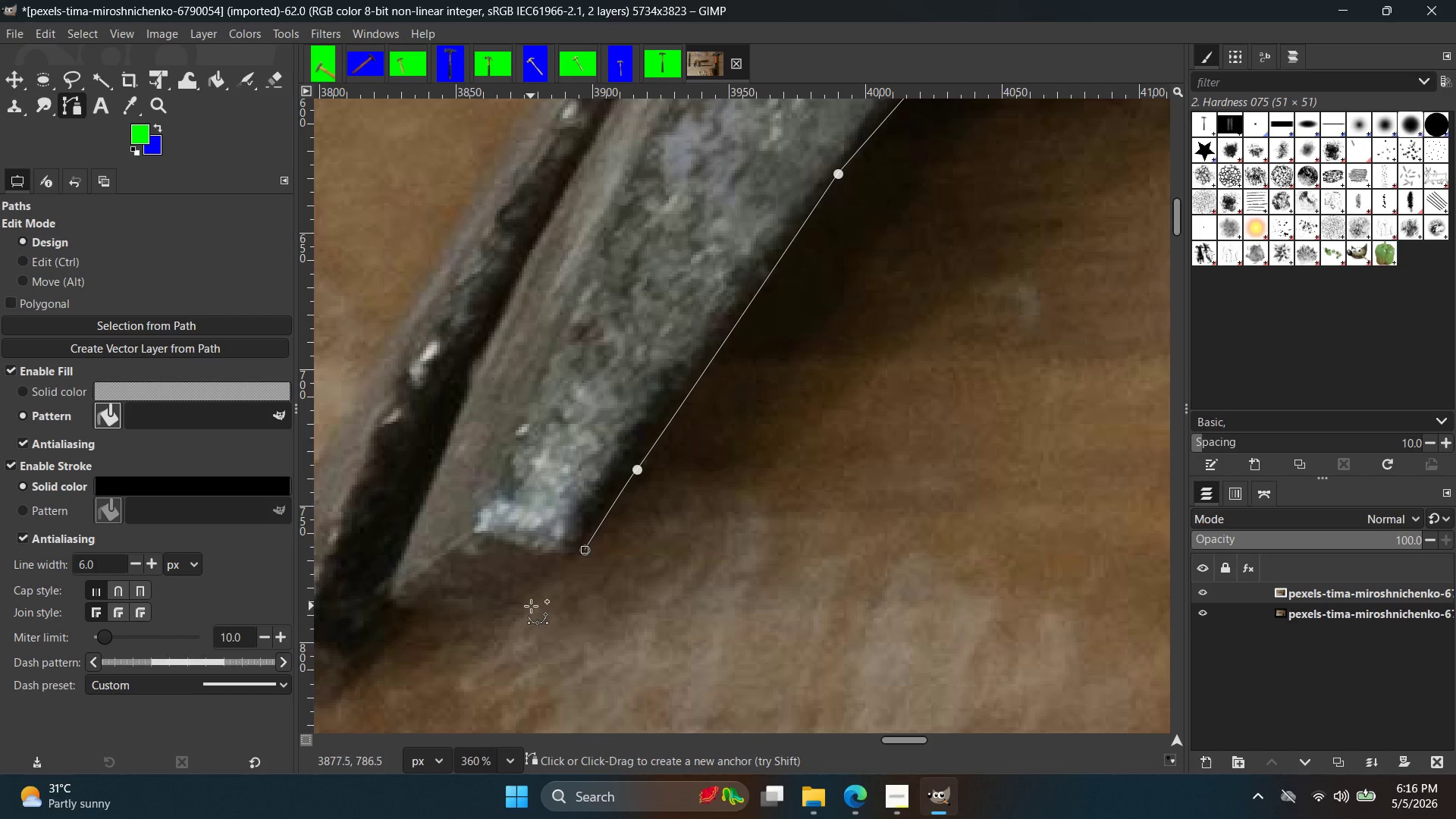 
hold_key(key=ControlLeft, duration=0.45)
 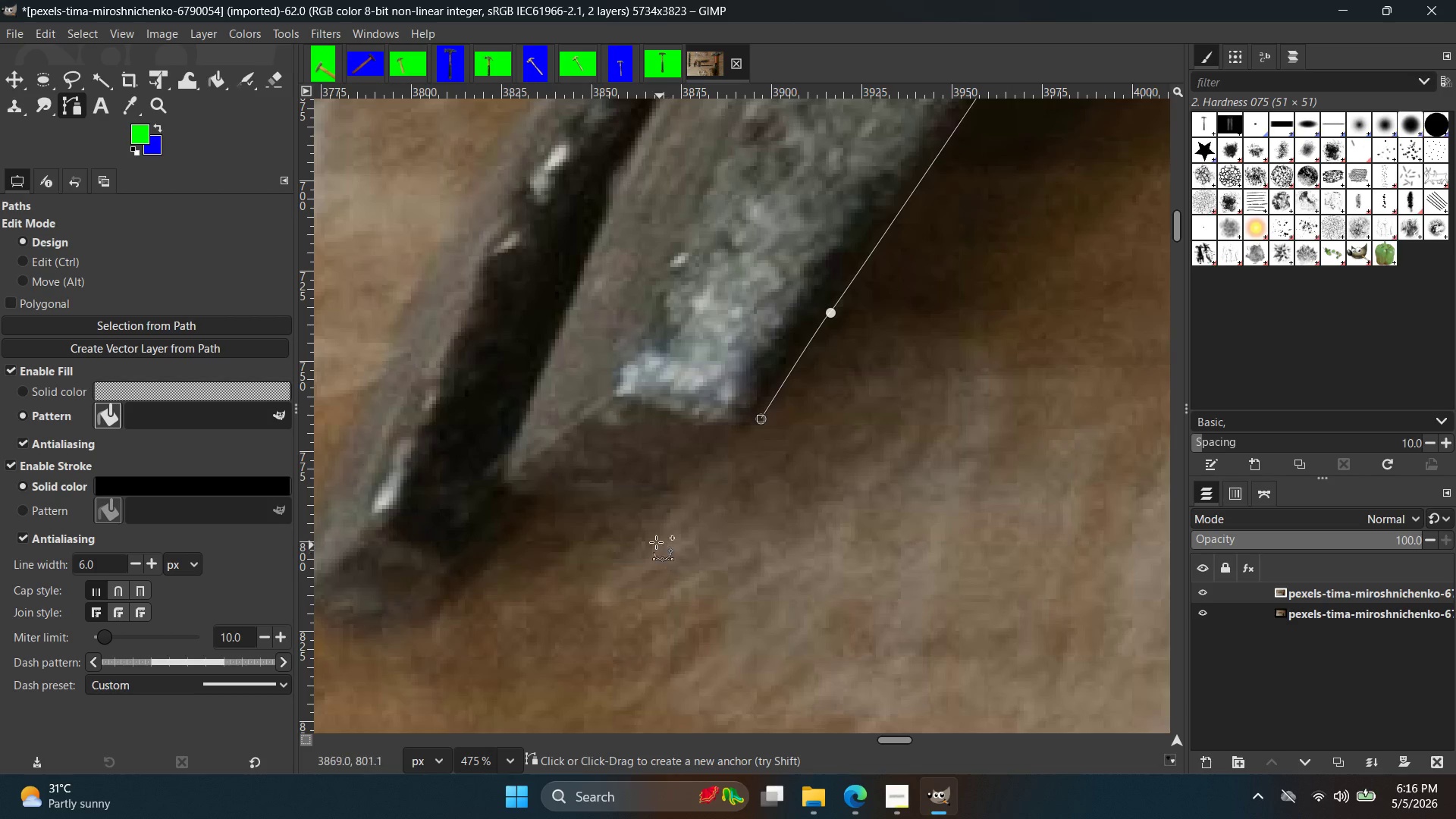 
hold_key(key=Space, duration=0.33)
 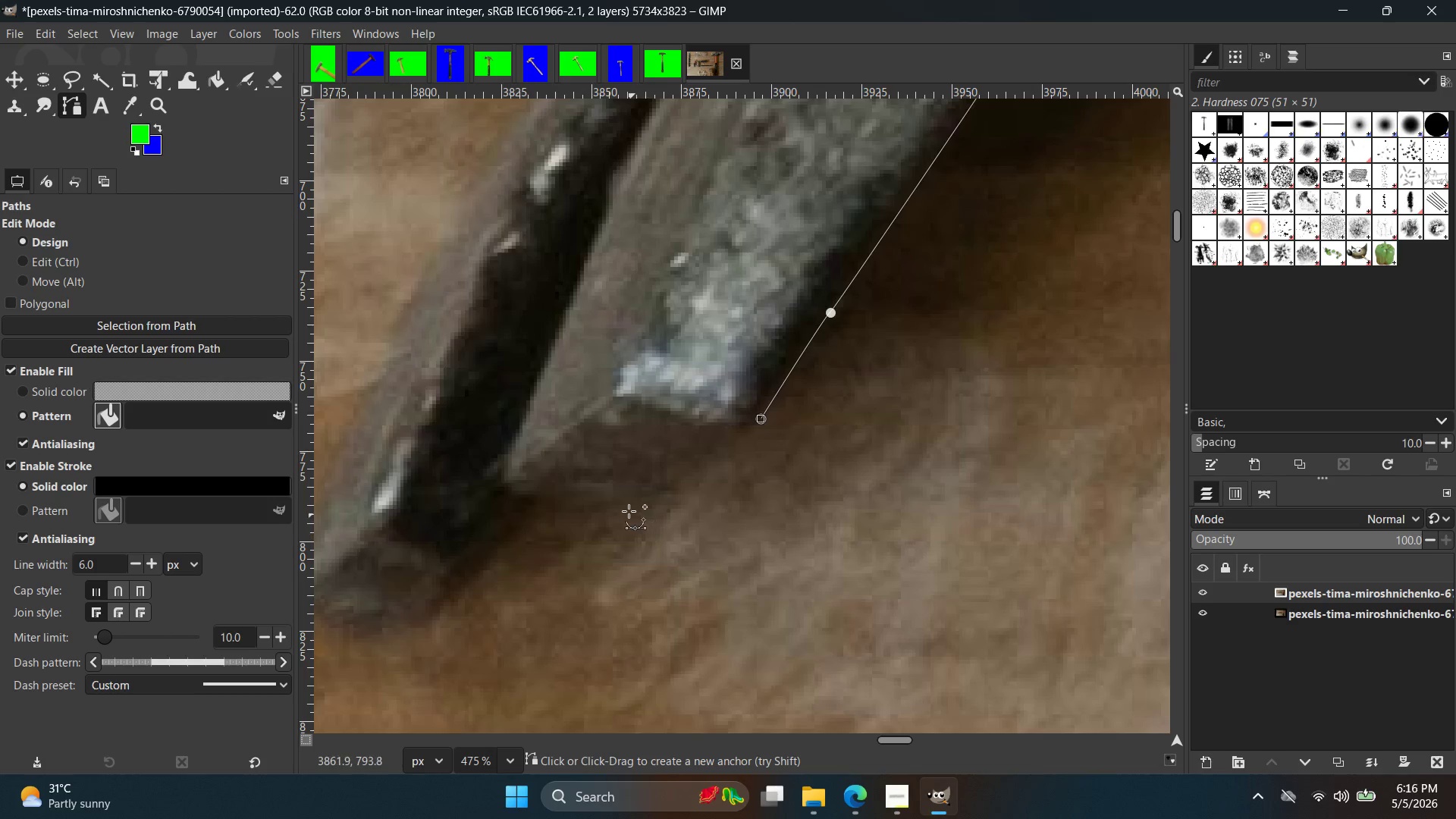 
scroll: coordinate [510, 617], scroll_direction: up, amount: 3.0
 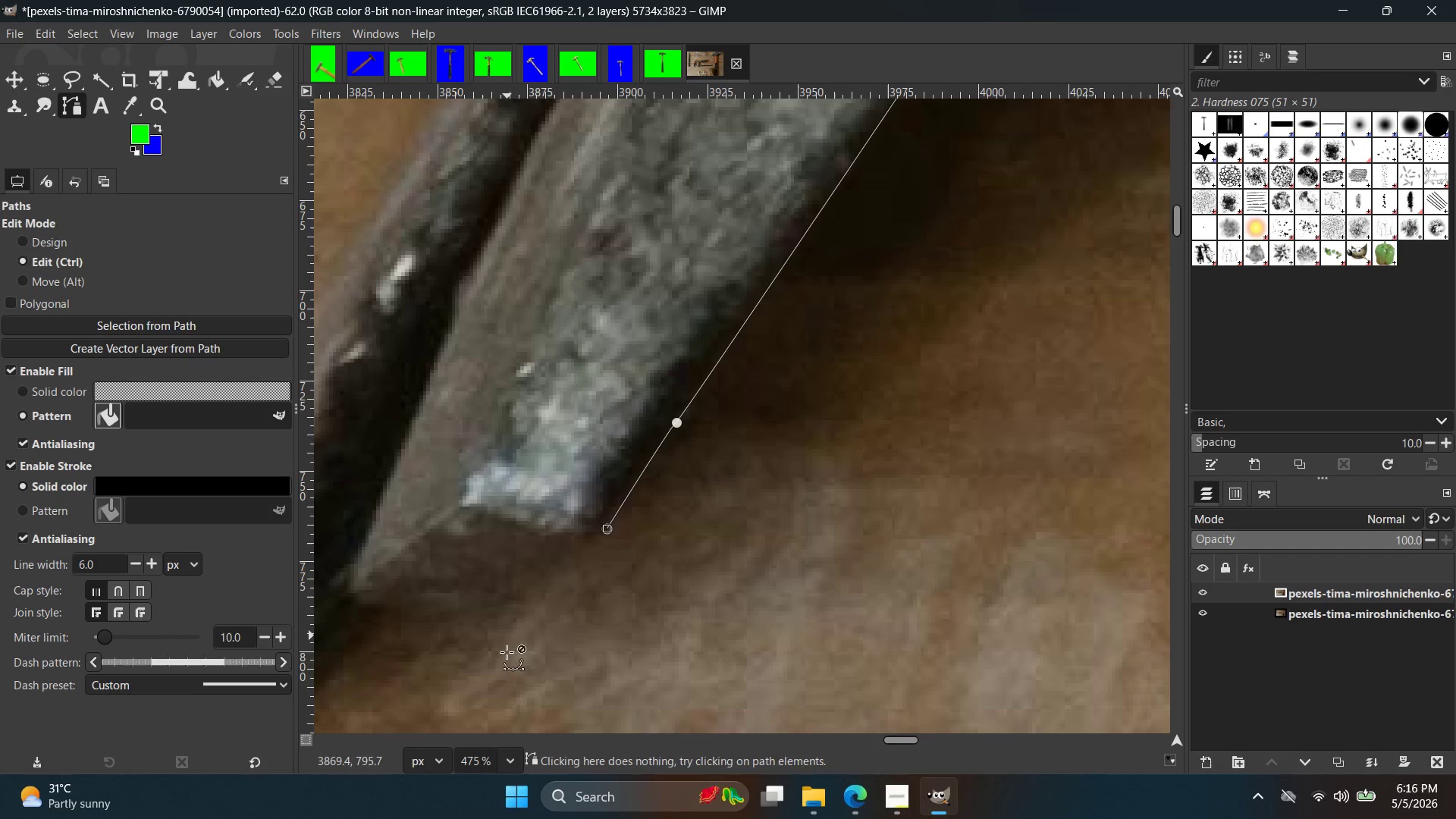 
left_click([627, 510])
 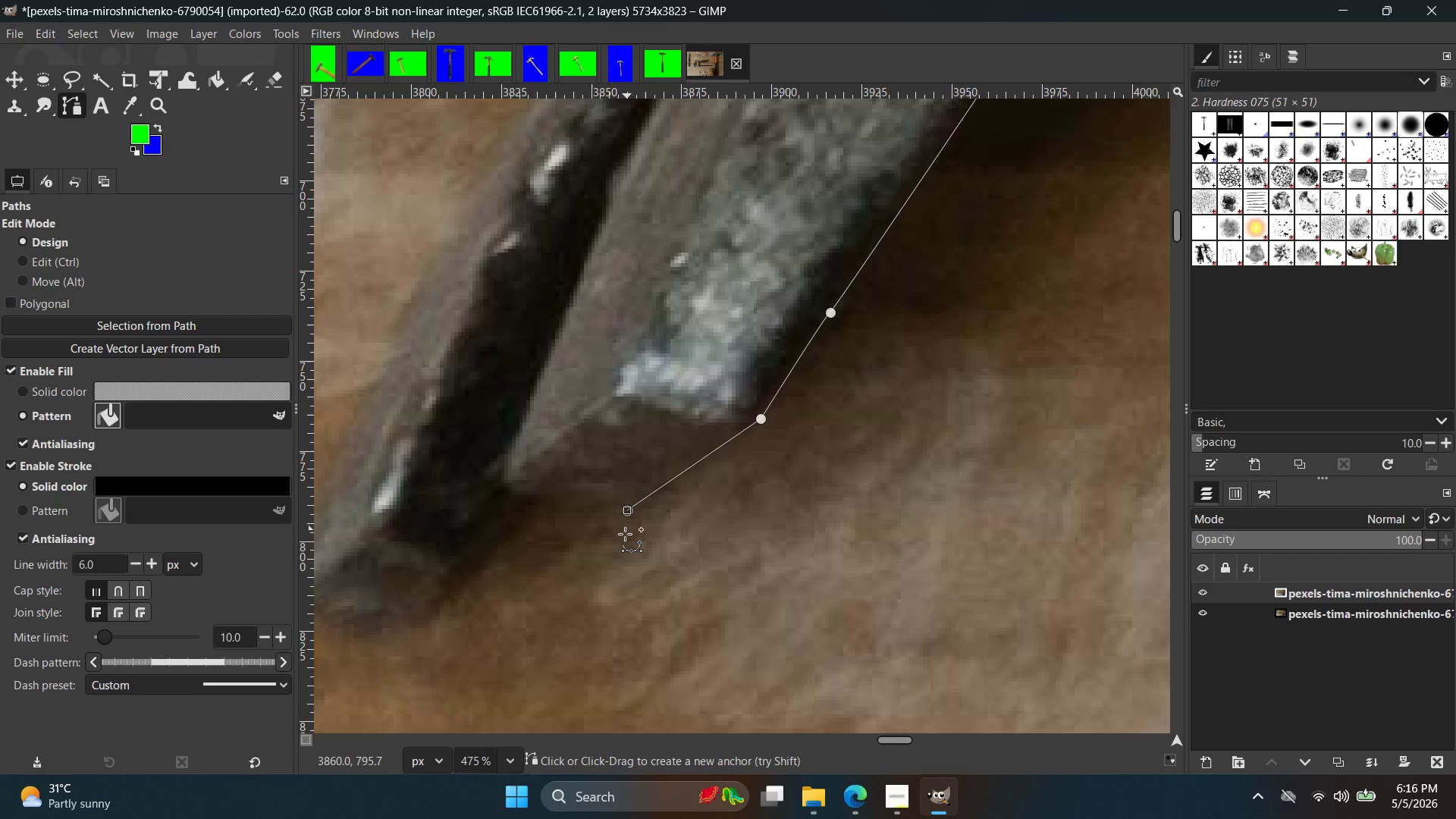 
hold_key(key=Space, duration=0.38)
 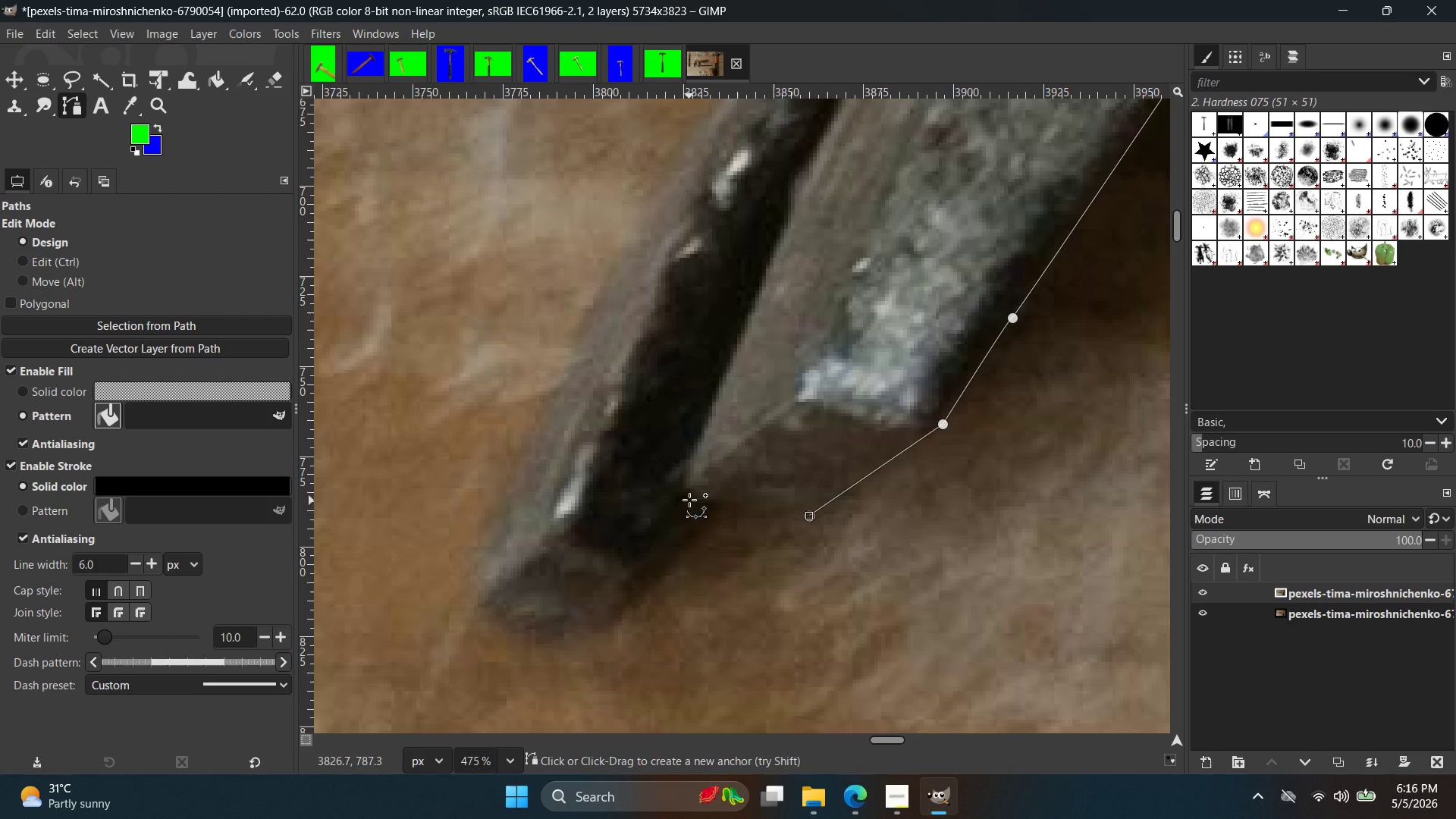 
left_click([690, 493])
 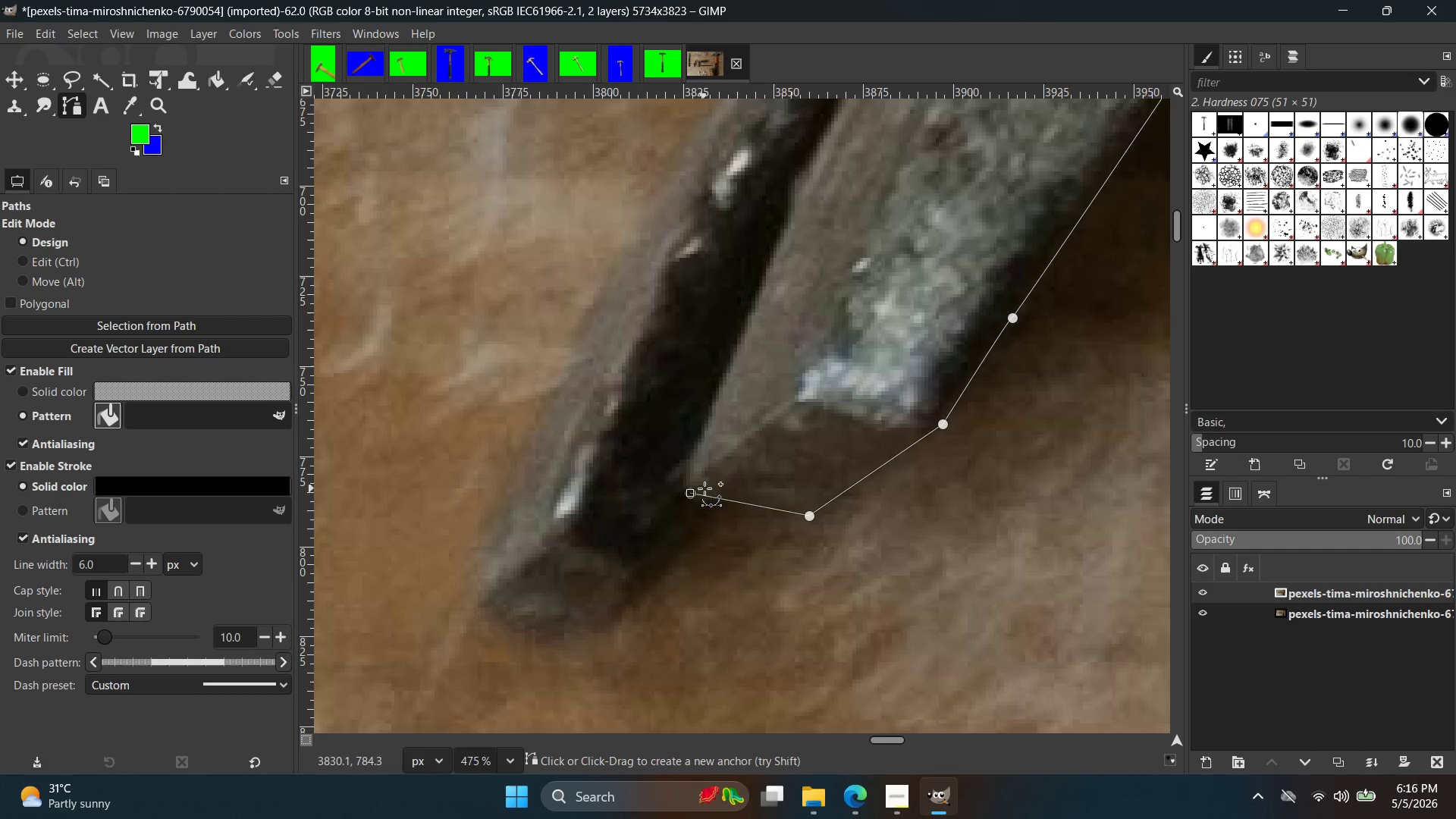 
hold_key(key=Space, duration=0.48)
 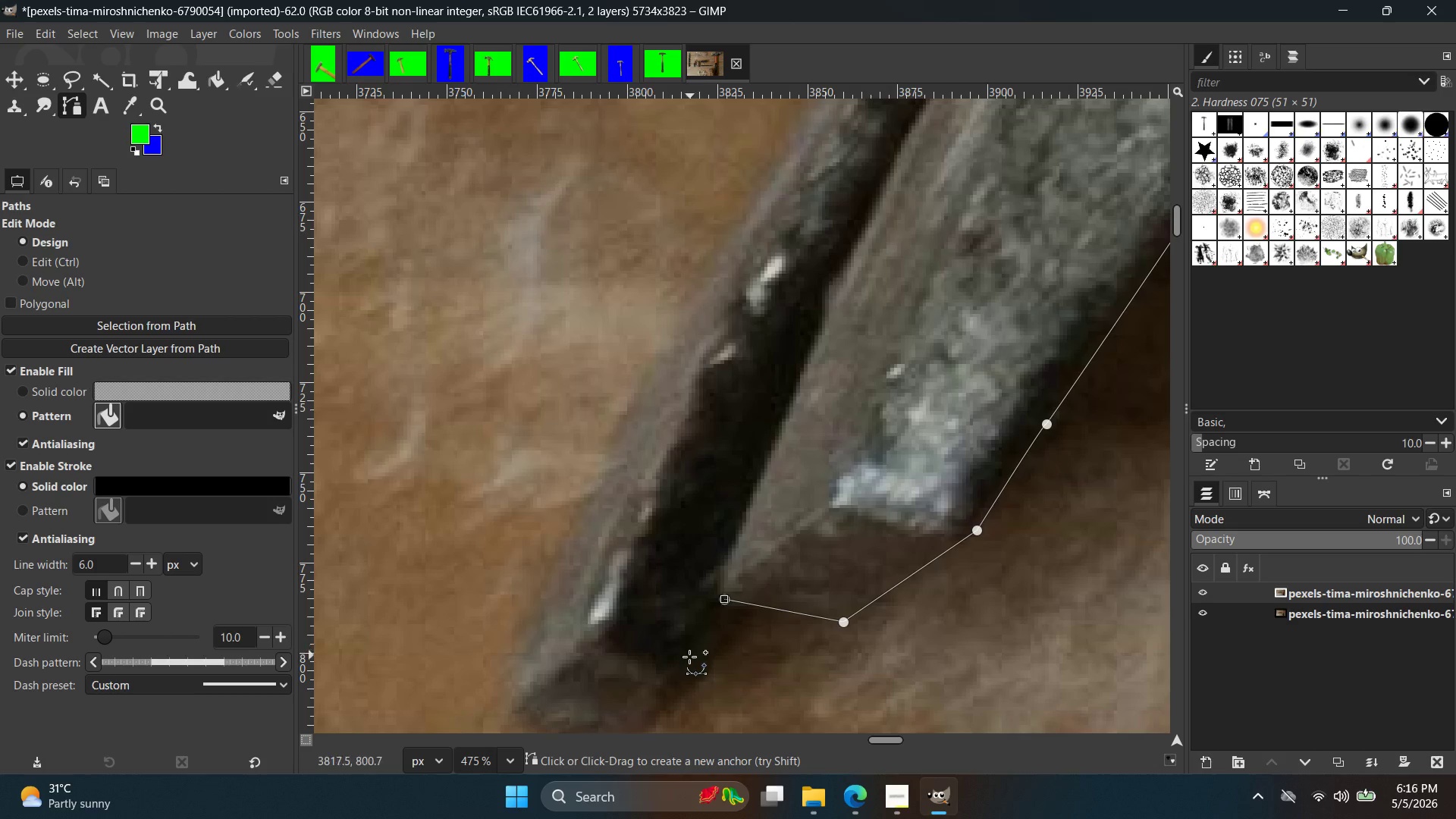 
left_click([675, 680])
 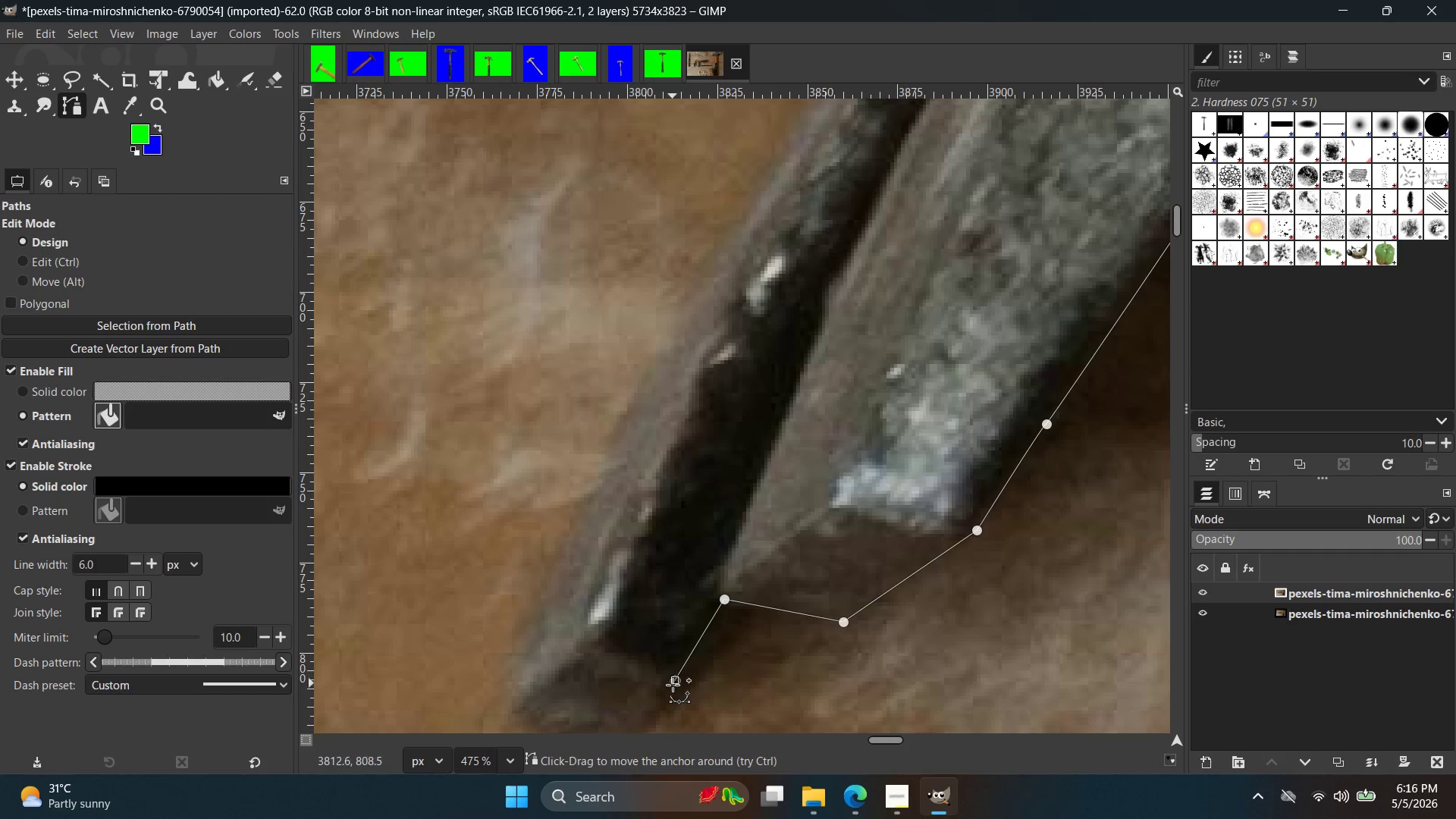 
hold_key(key=Space, duration=0.47)
 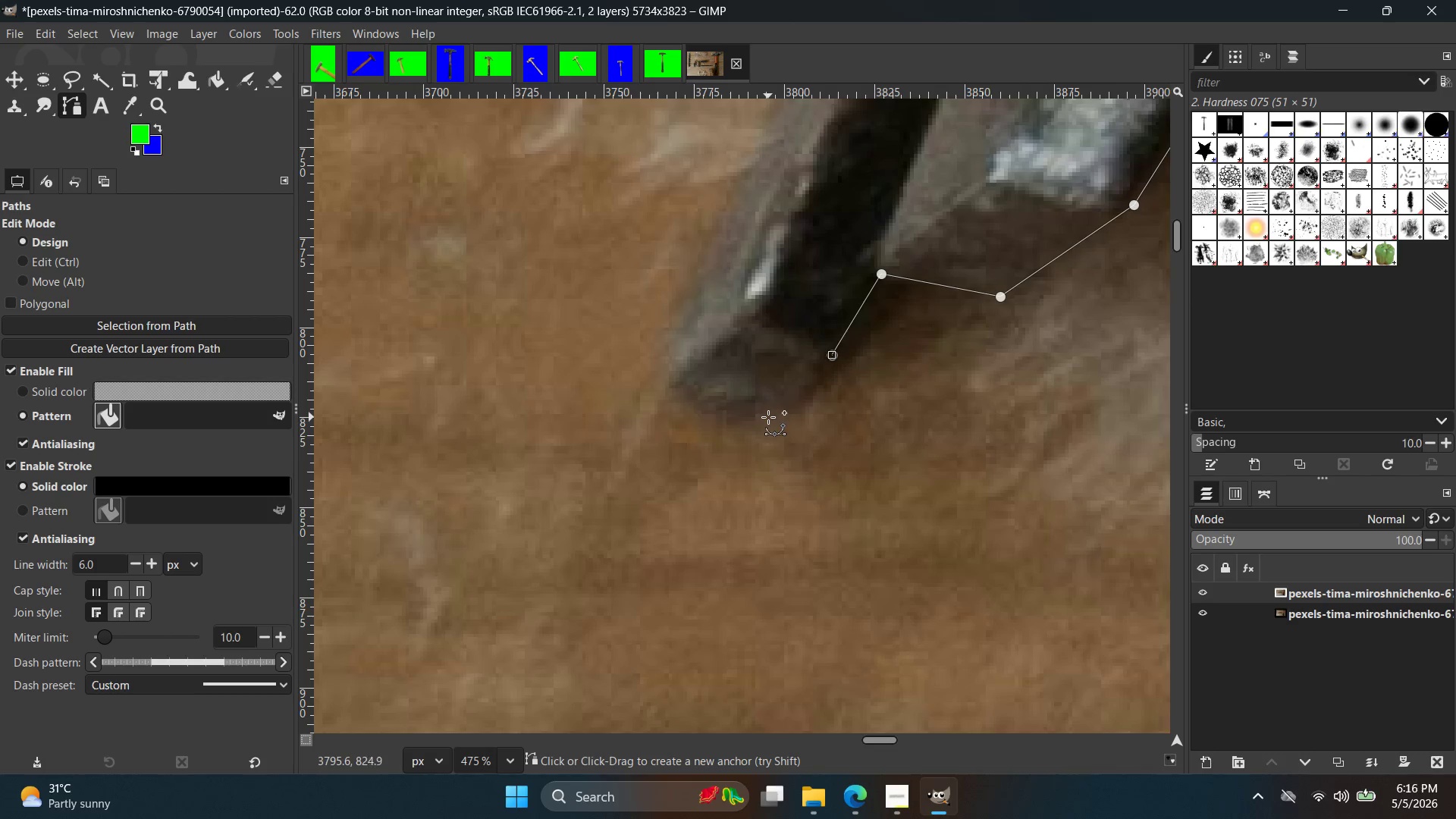 
left_click([767, 409])
 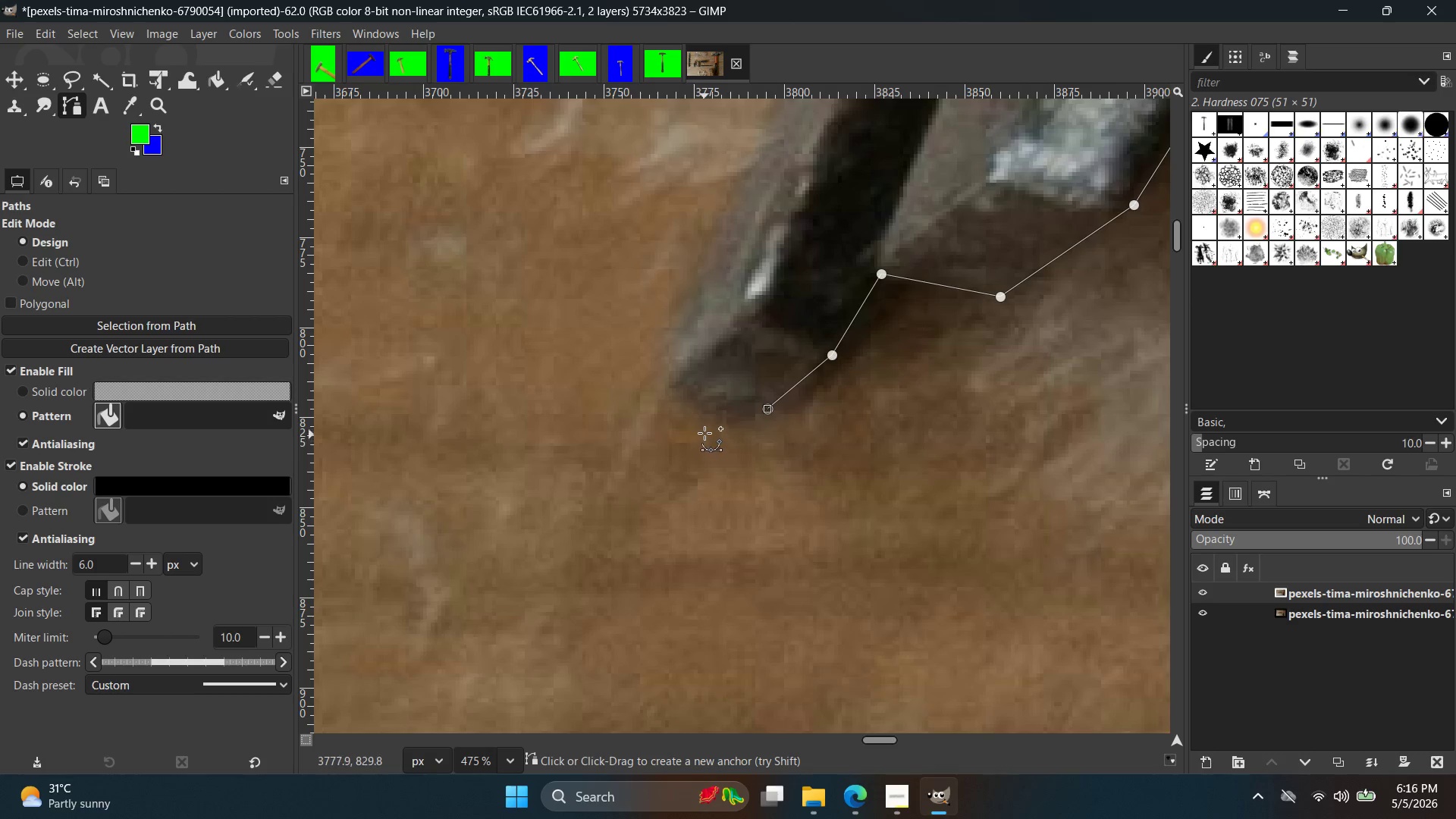 
left_click([715, 422])
 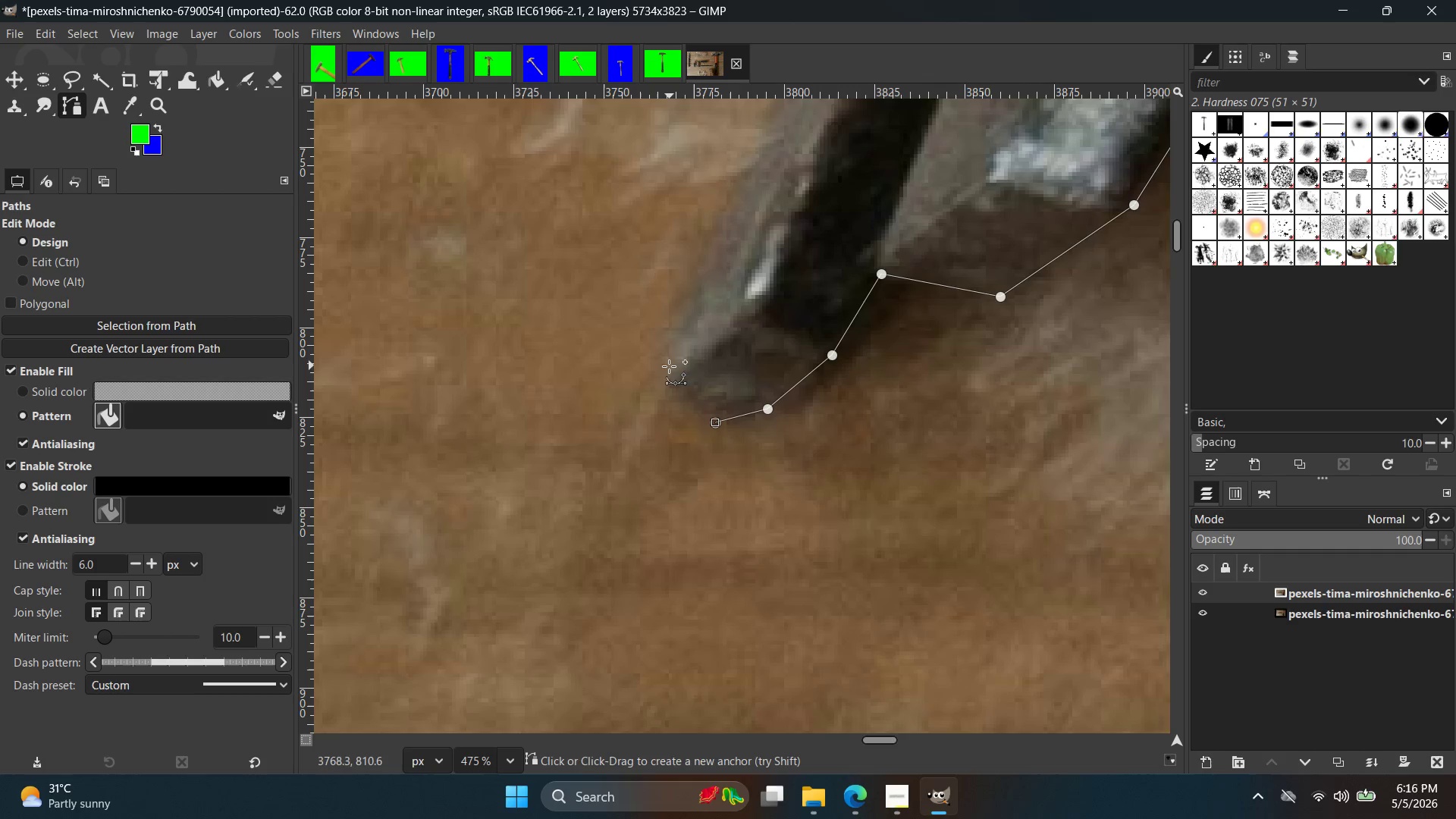 
left_click([667, 375])
 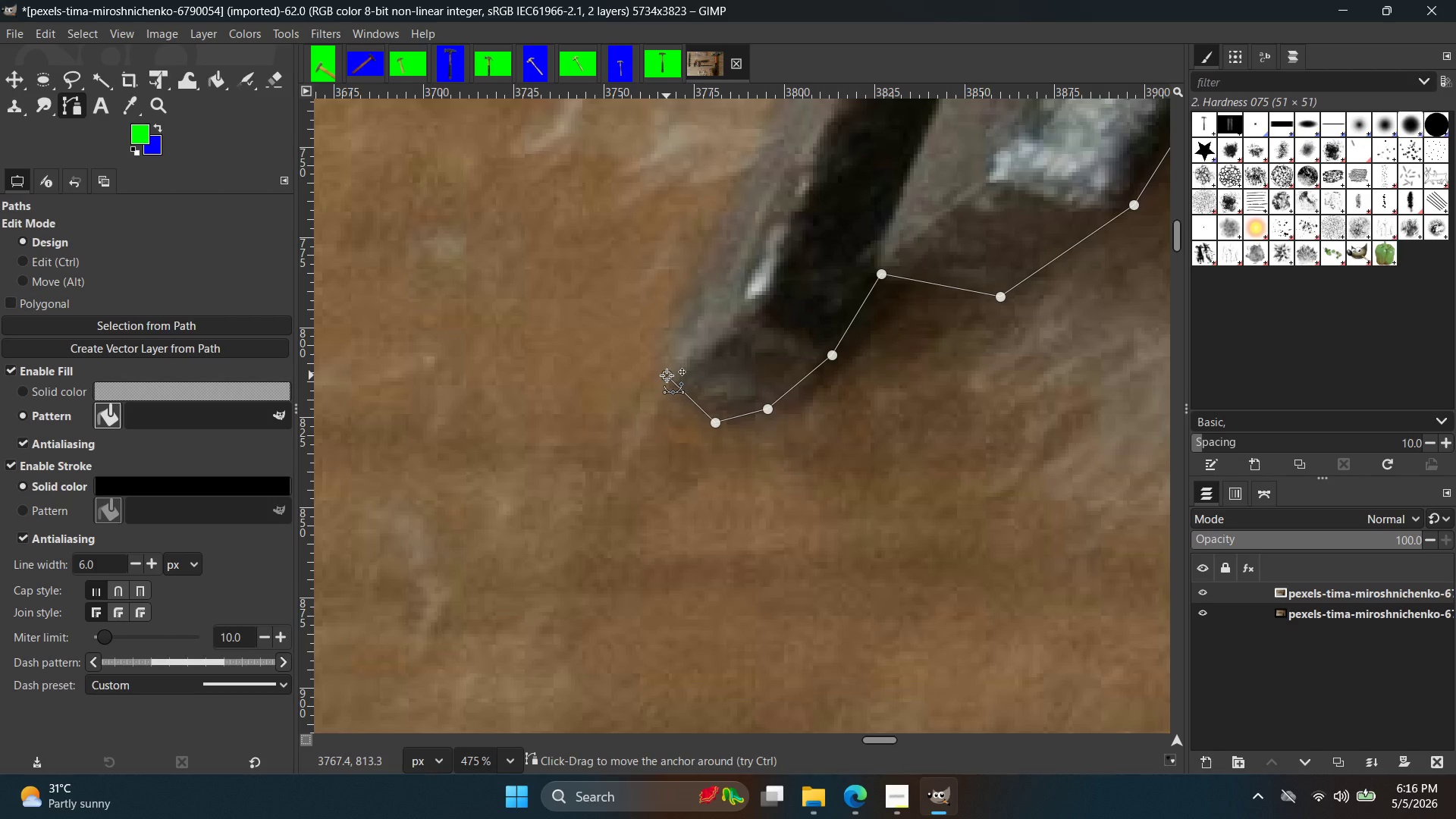 
hold_key(key=Space, duration=0.36)
 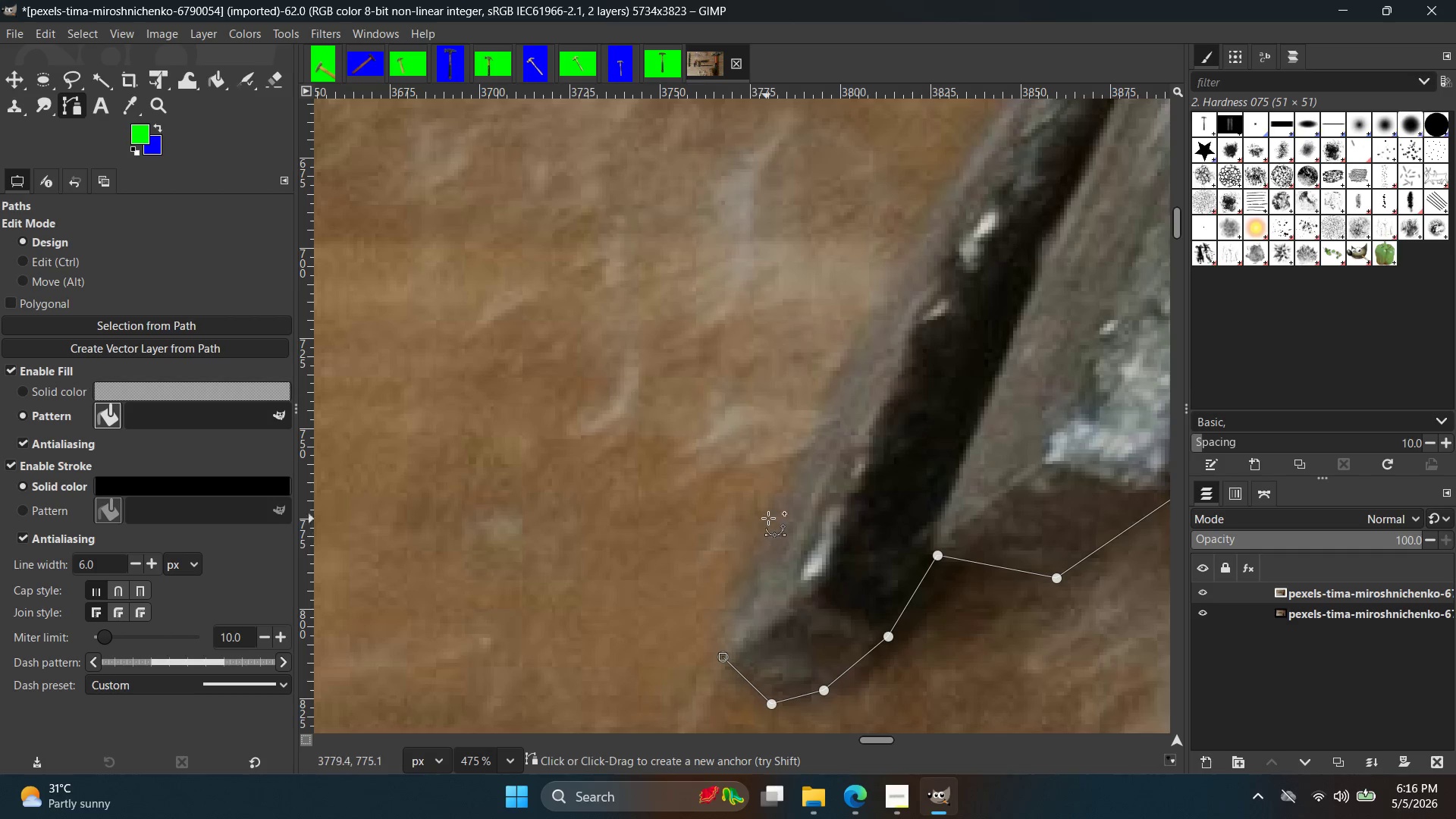 
left_click([770, 507])
 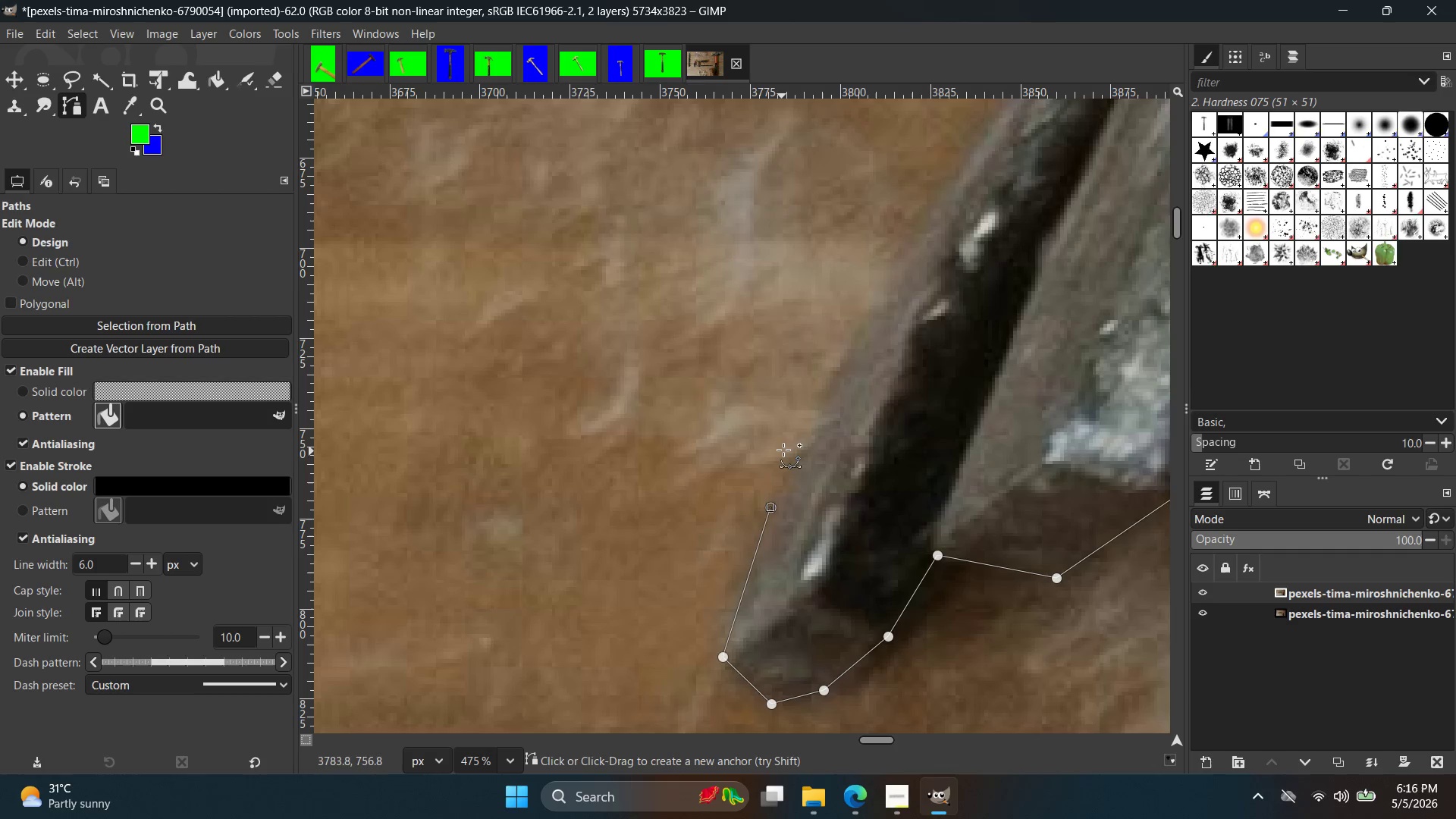 
key(Control+ControlLeft)
 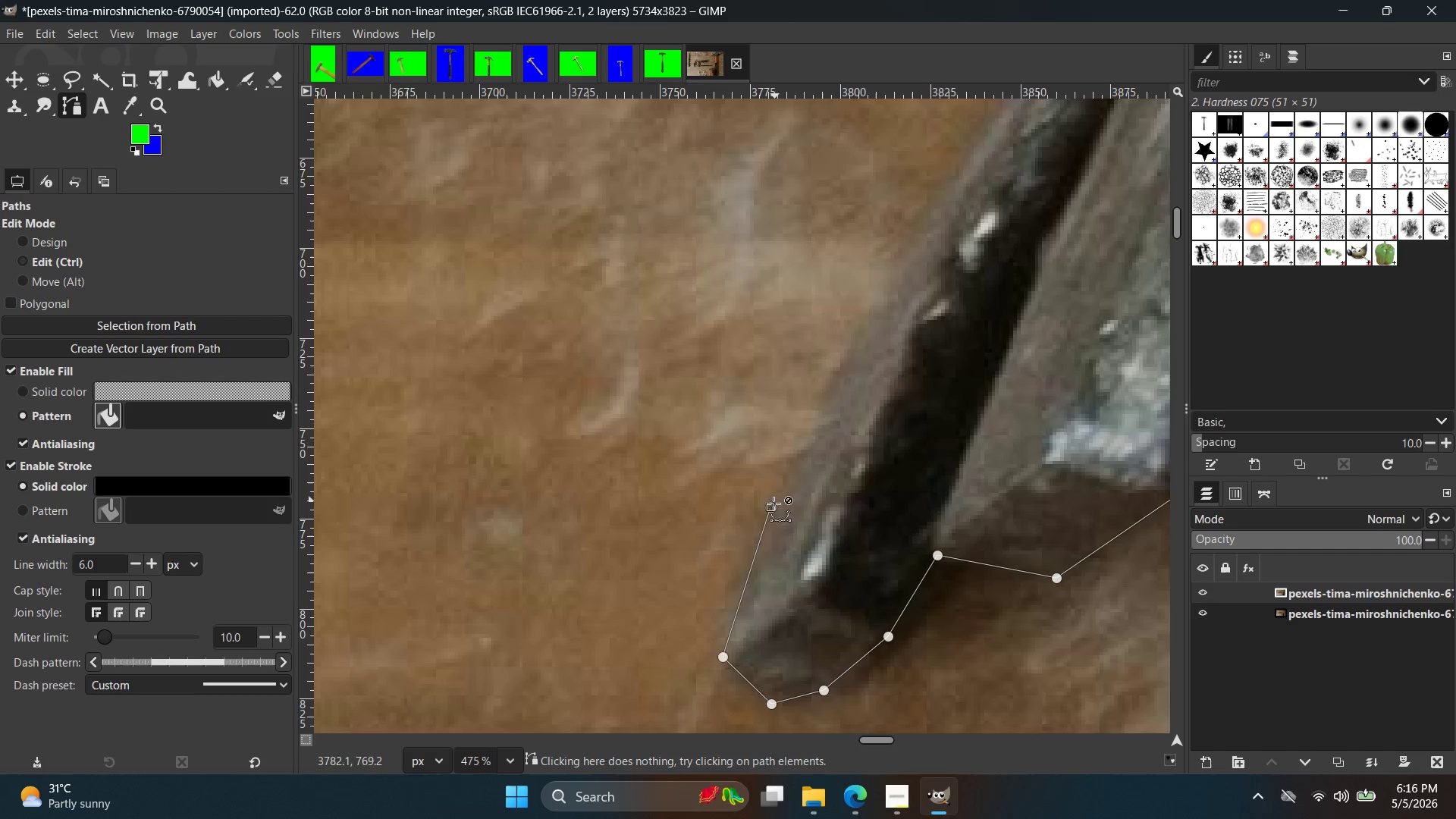 
key(Control+Z)
 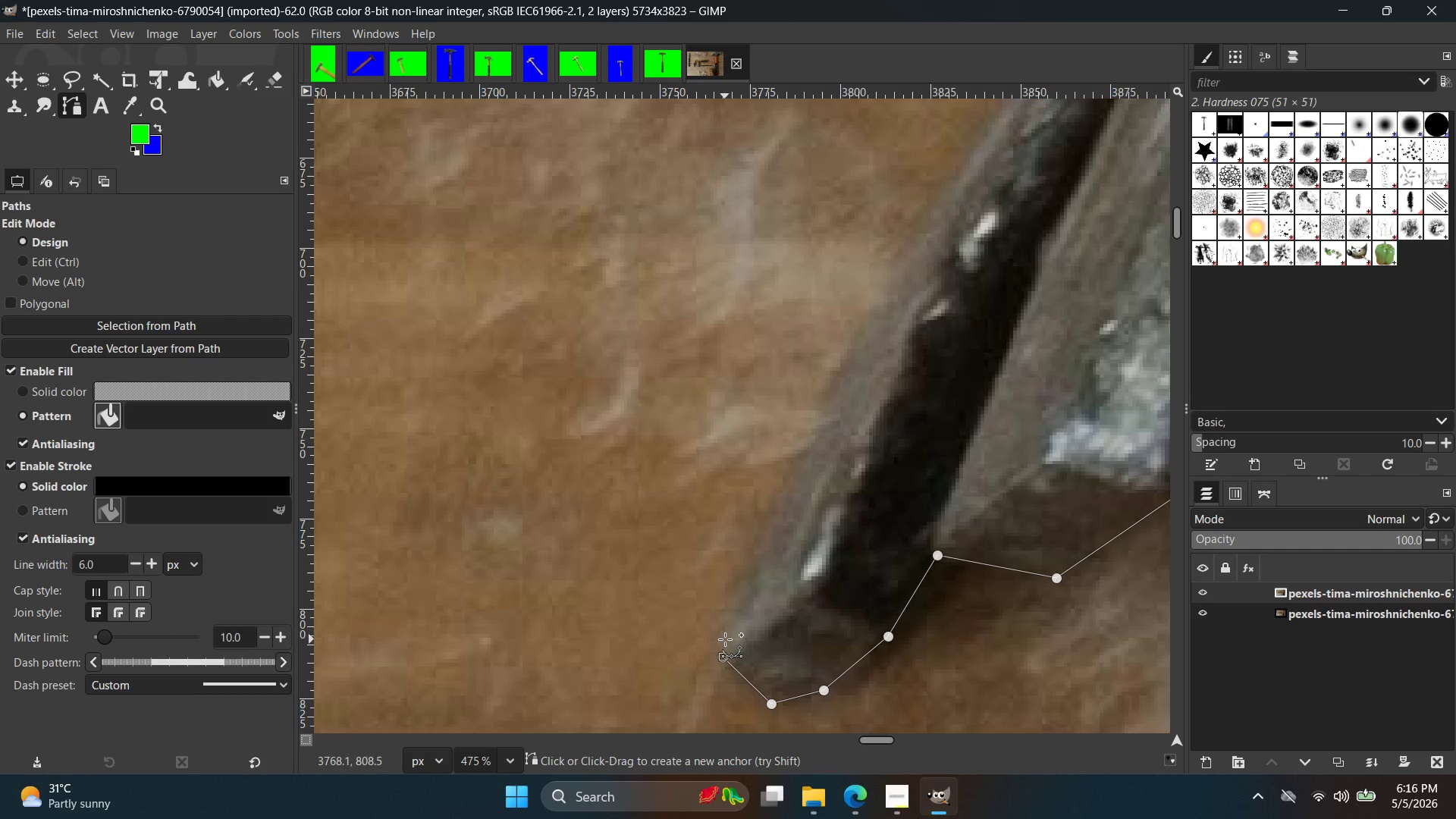 
left_click_drag(start_coordinate=[724, 626], to_coordinate=[742, 584])
 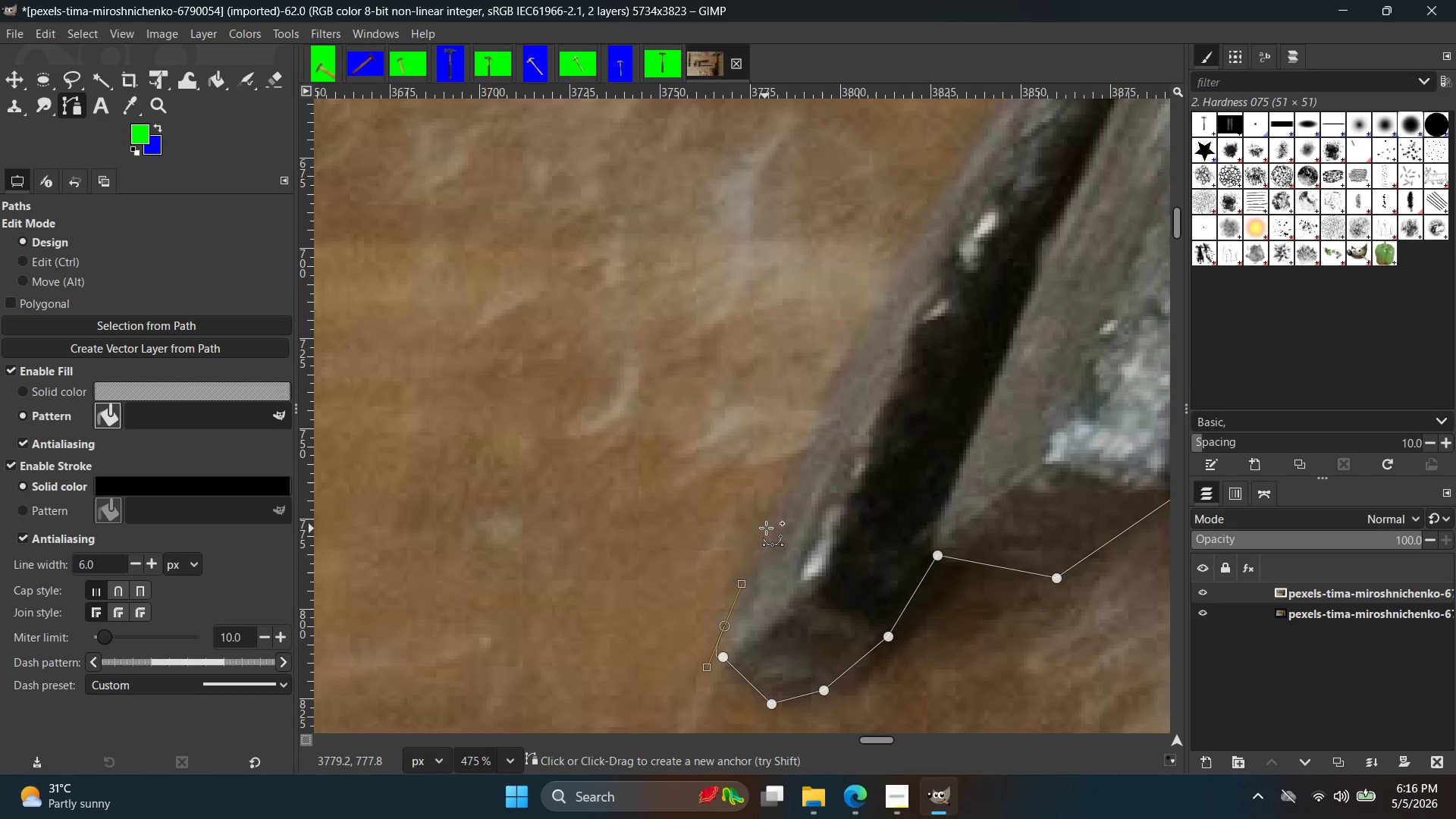 
left_click([767, 525])
 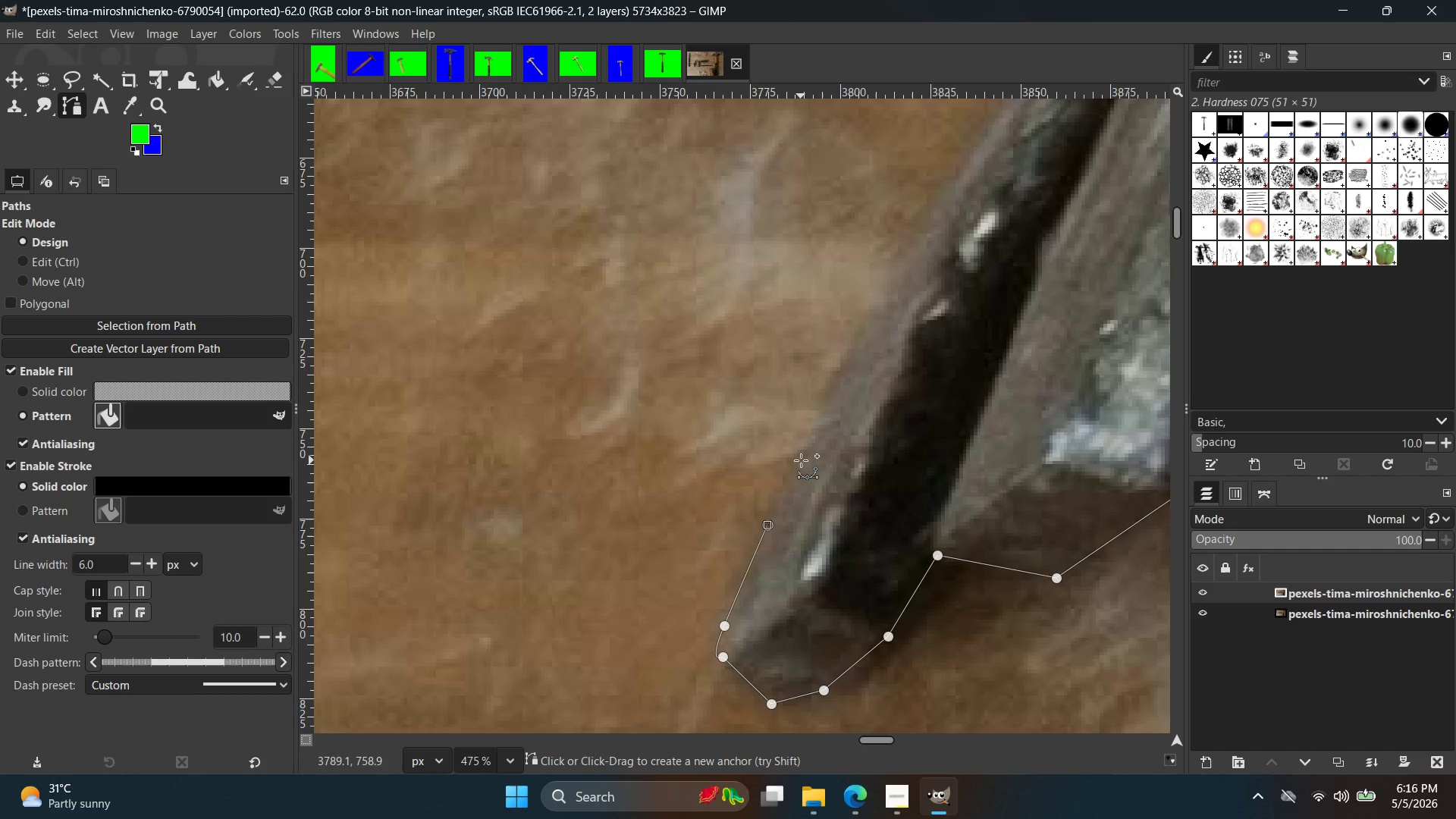 
key(Control+ControlLeft)
 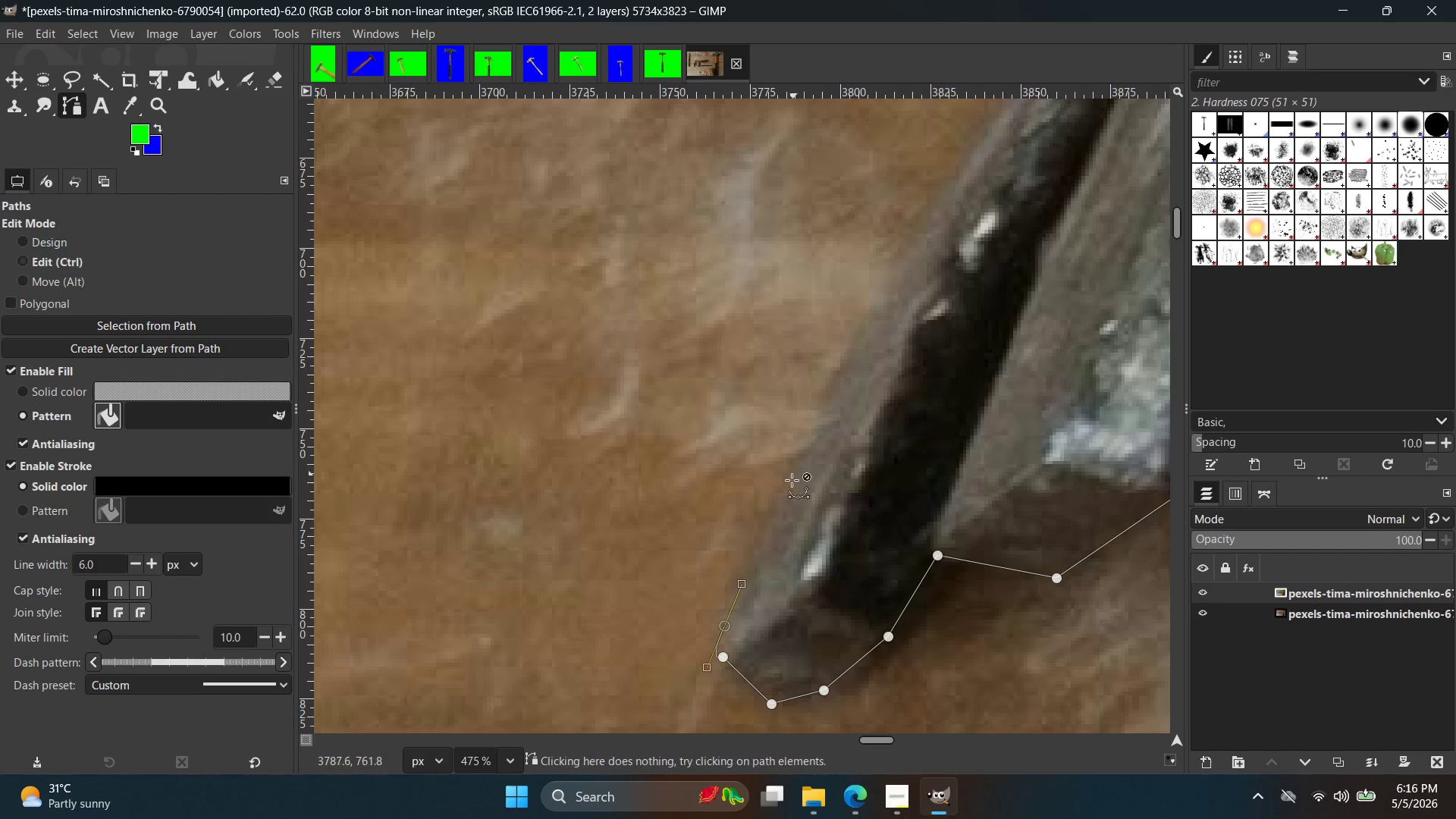 
key(Control+Z)
 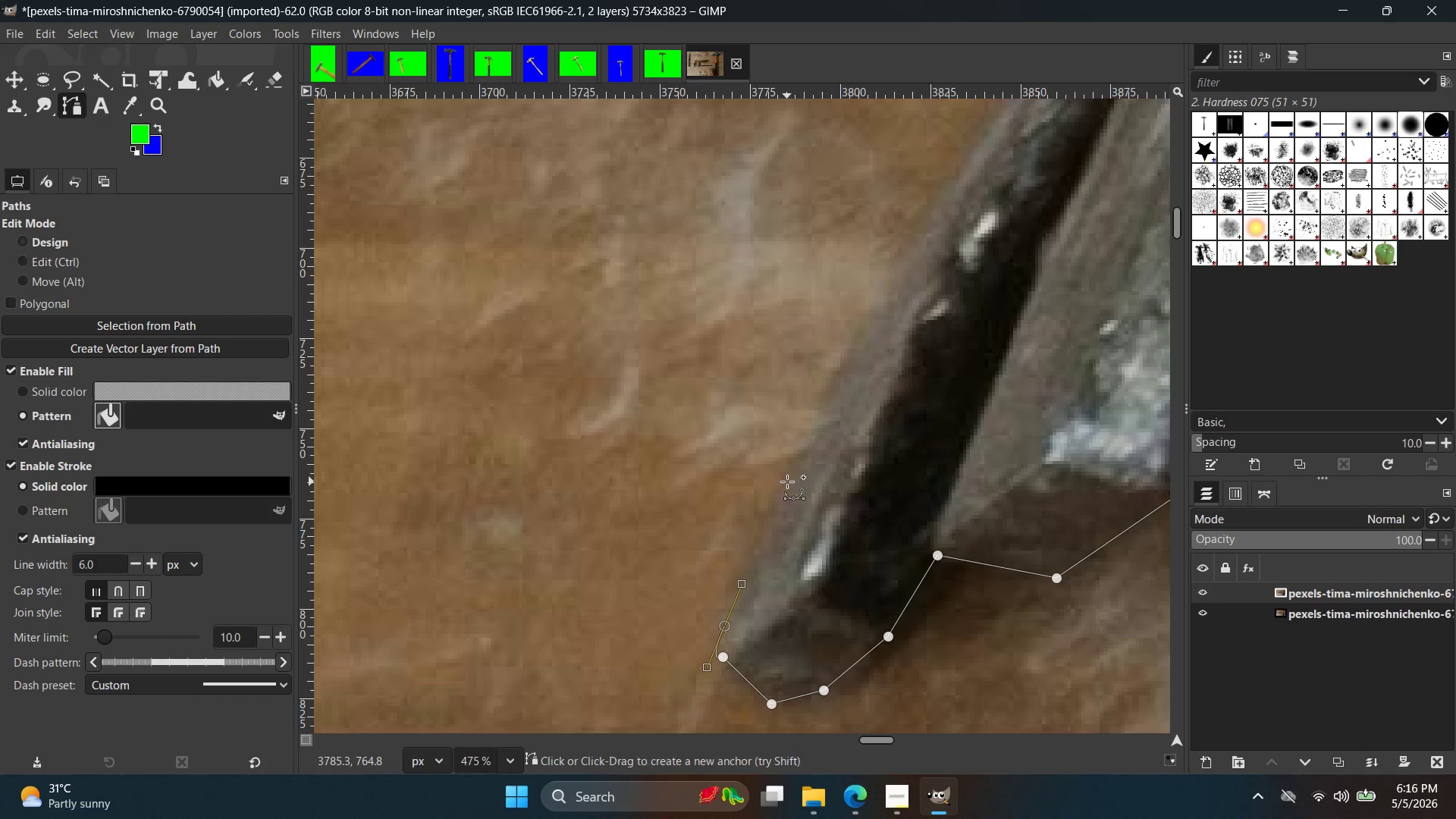 
left_click_drag(start_coordinate=[787, 482], to_coordinate=[785, 477])
 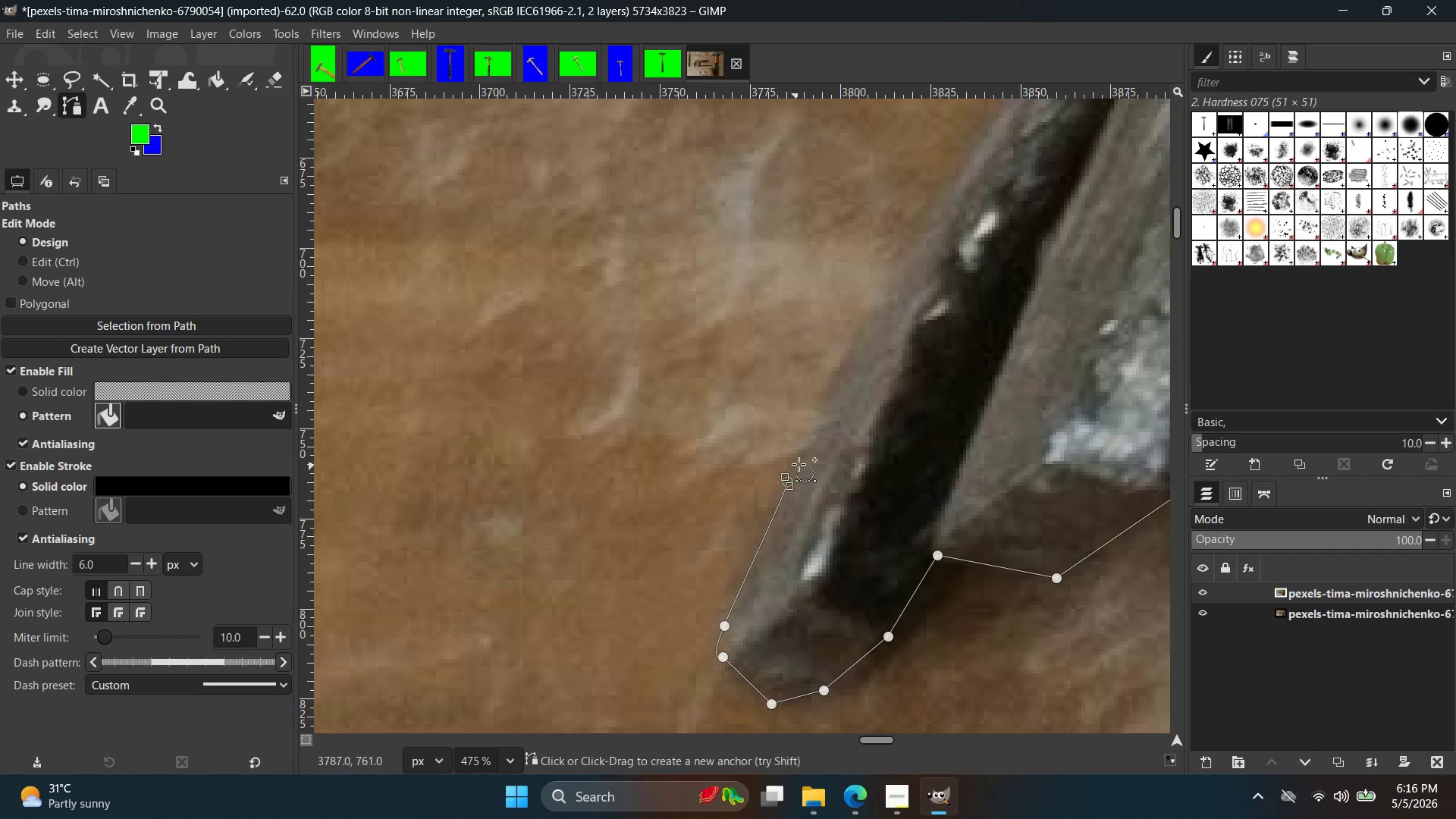 
key(Control+ControlLeft)
 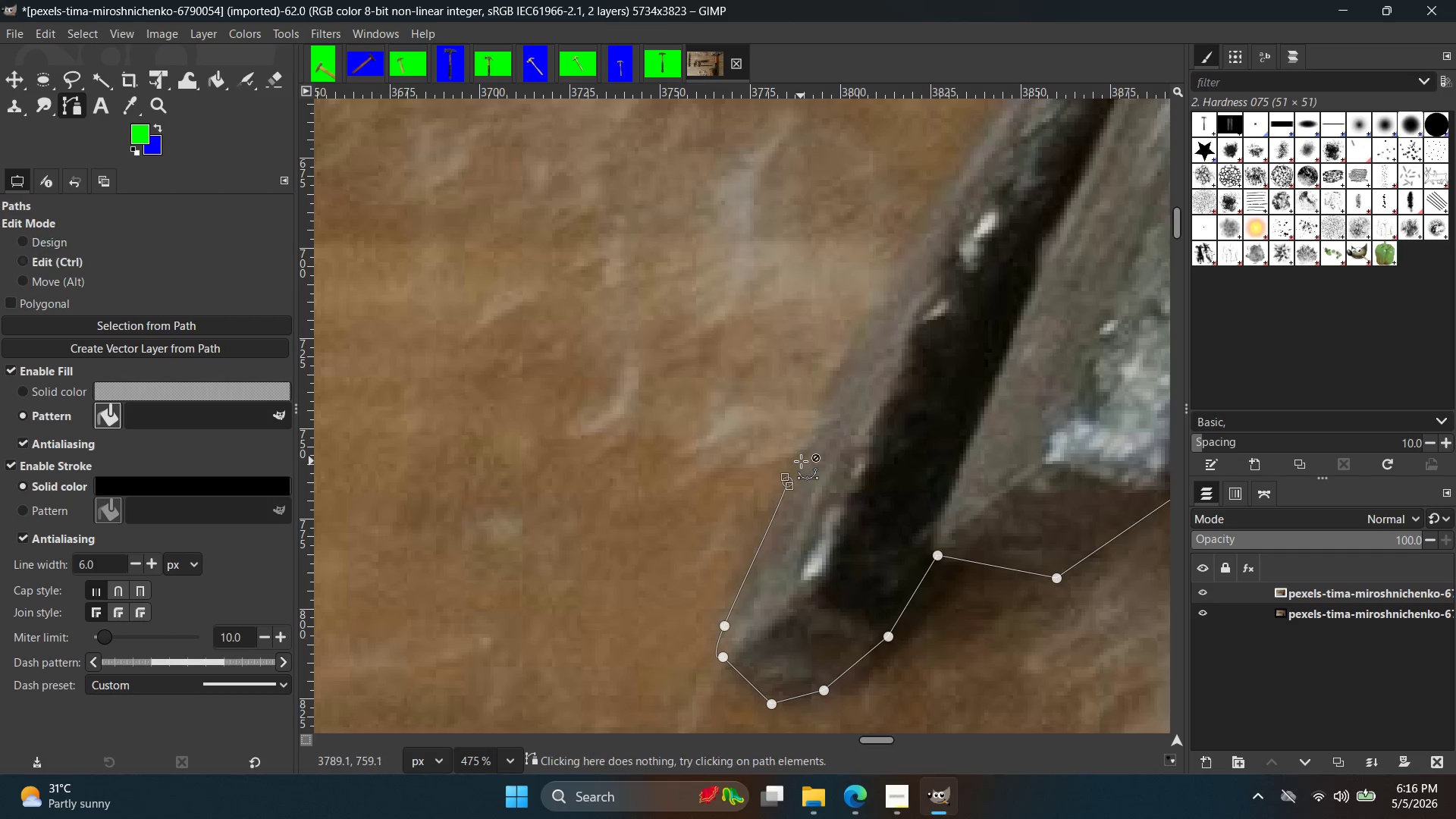 
key(Control+Z)
 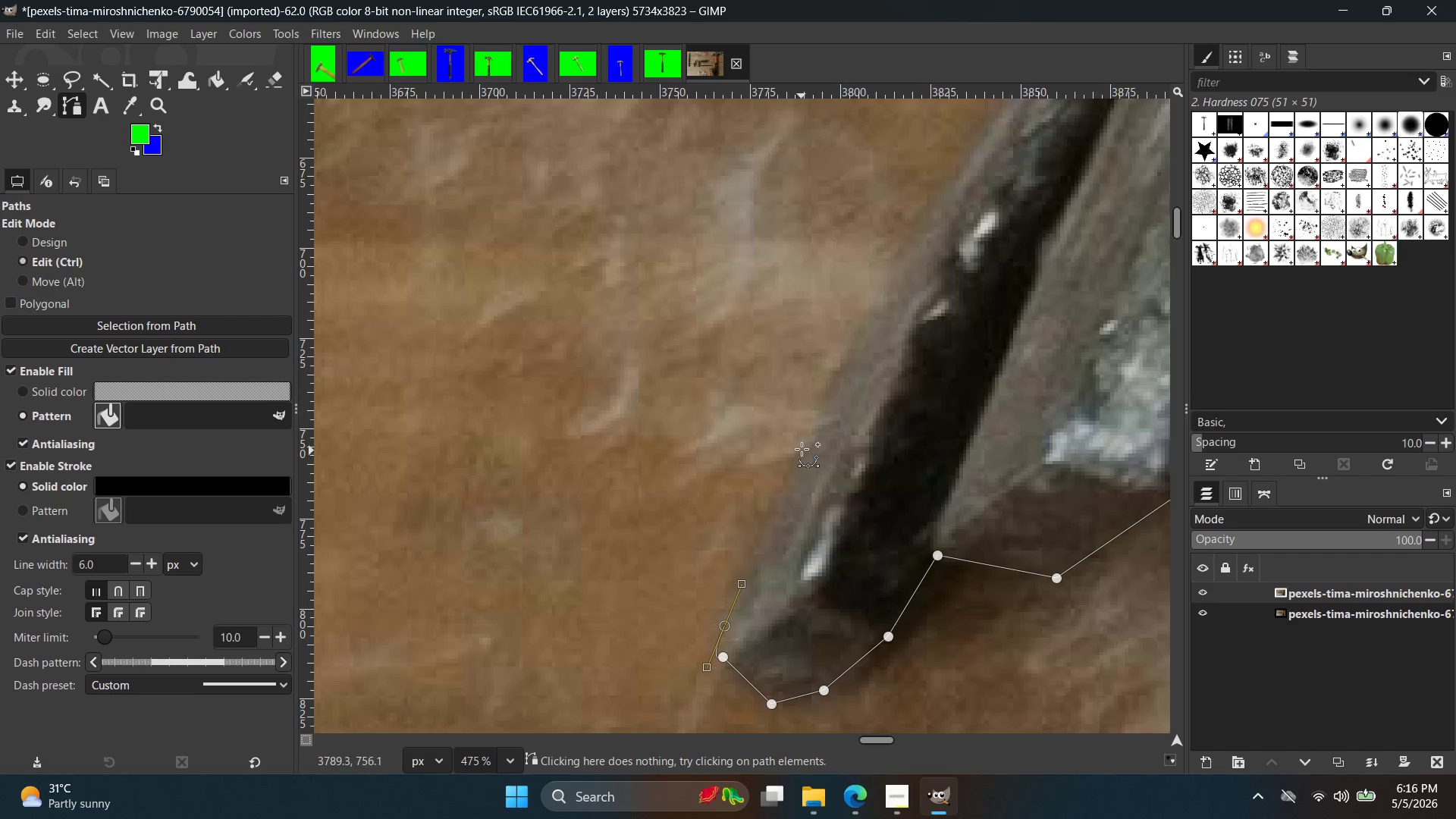 
left_click([802, 445])
 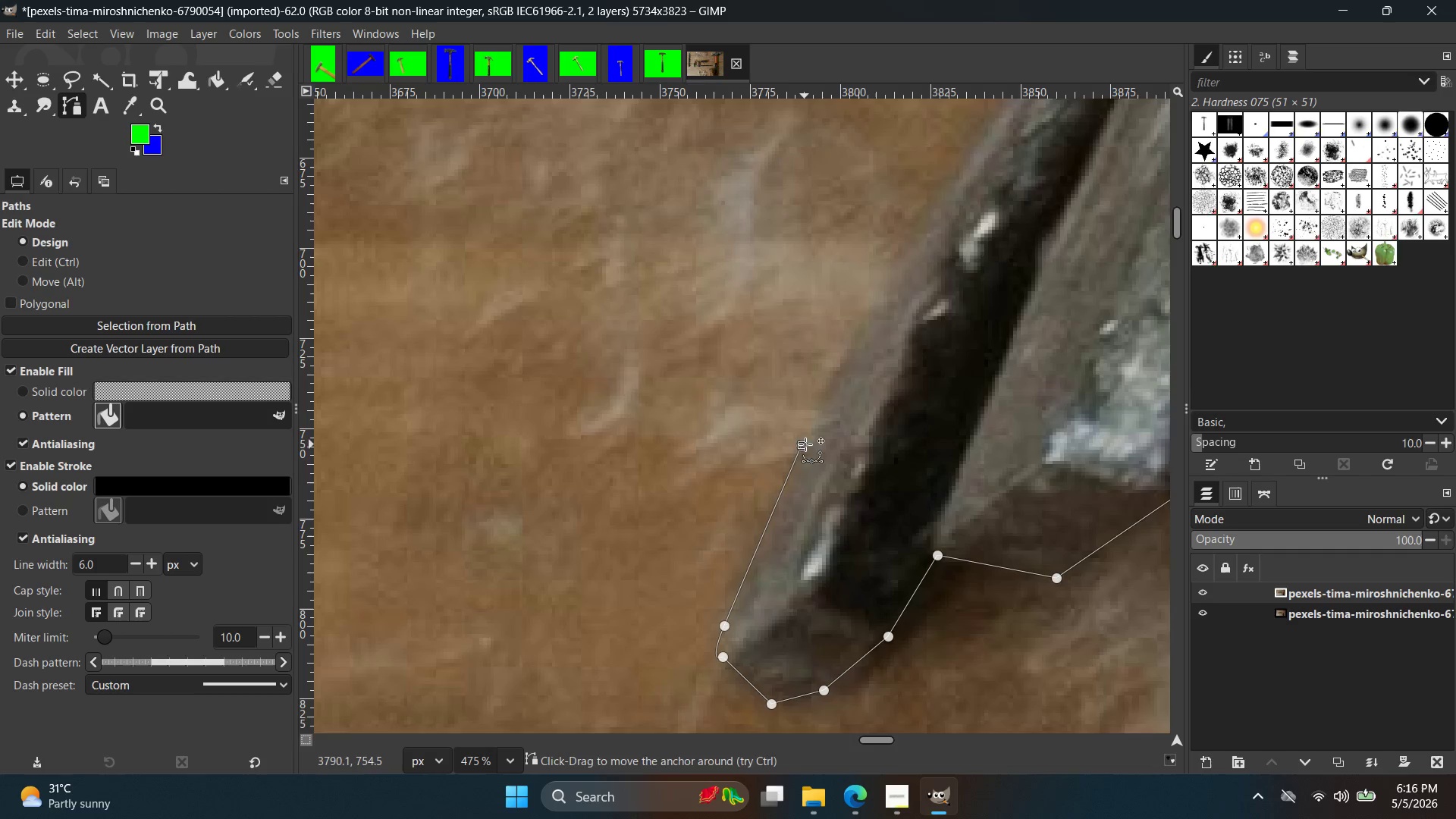 
hold_key(key=Space, duration=0.34)
 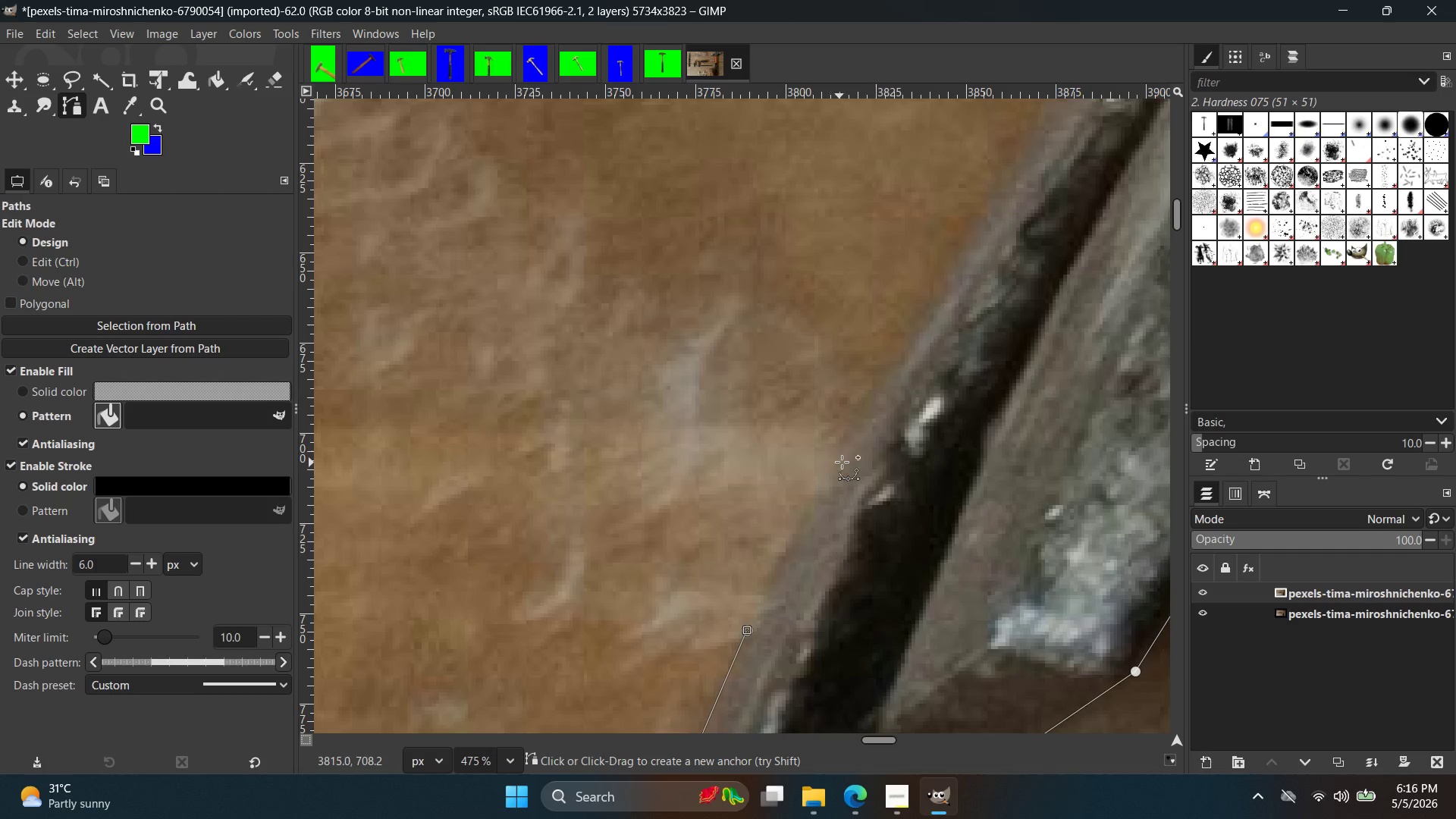 
left_click([853, 454])
 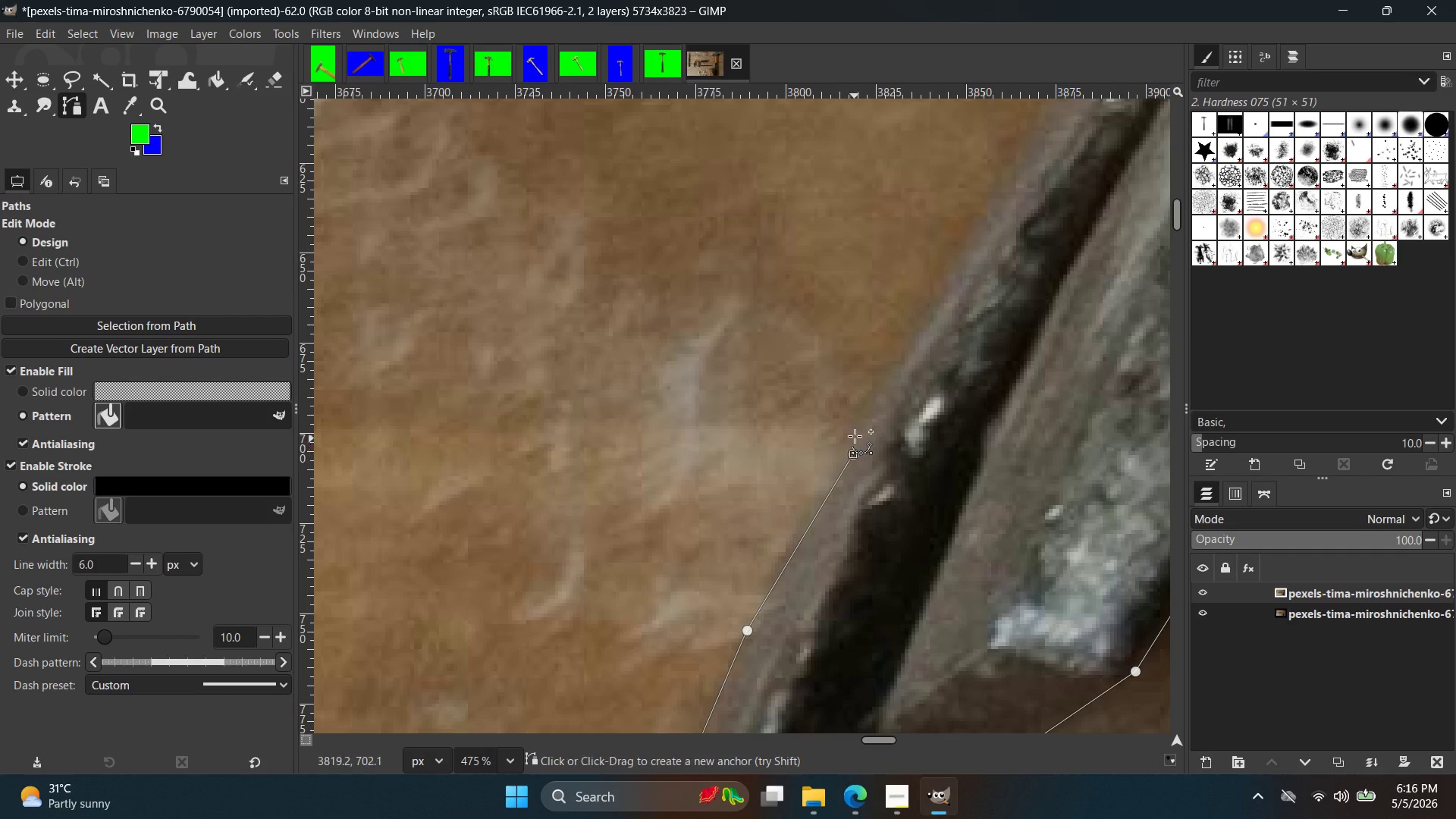 
key(Control+ControlLeft)
 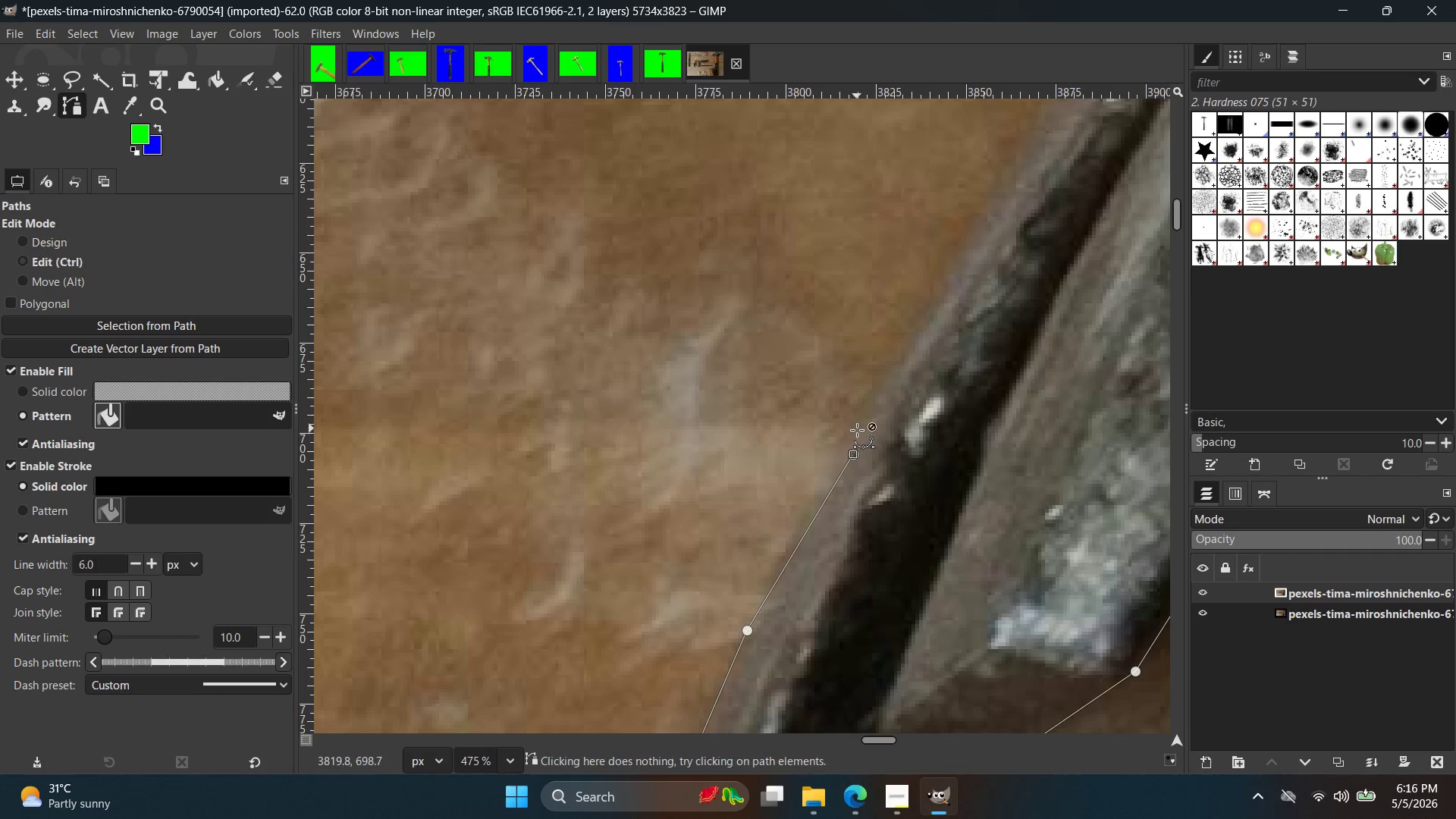 
key(Control+Z)
 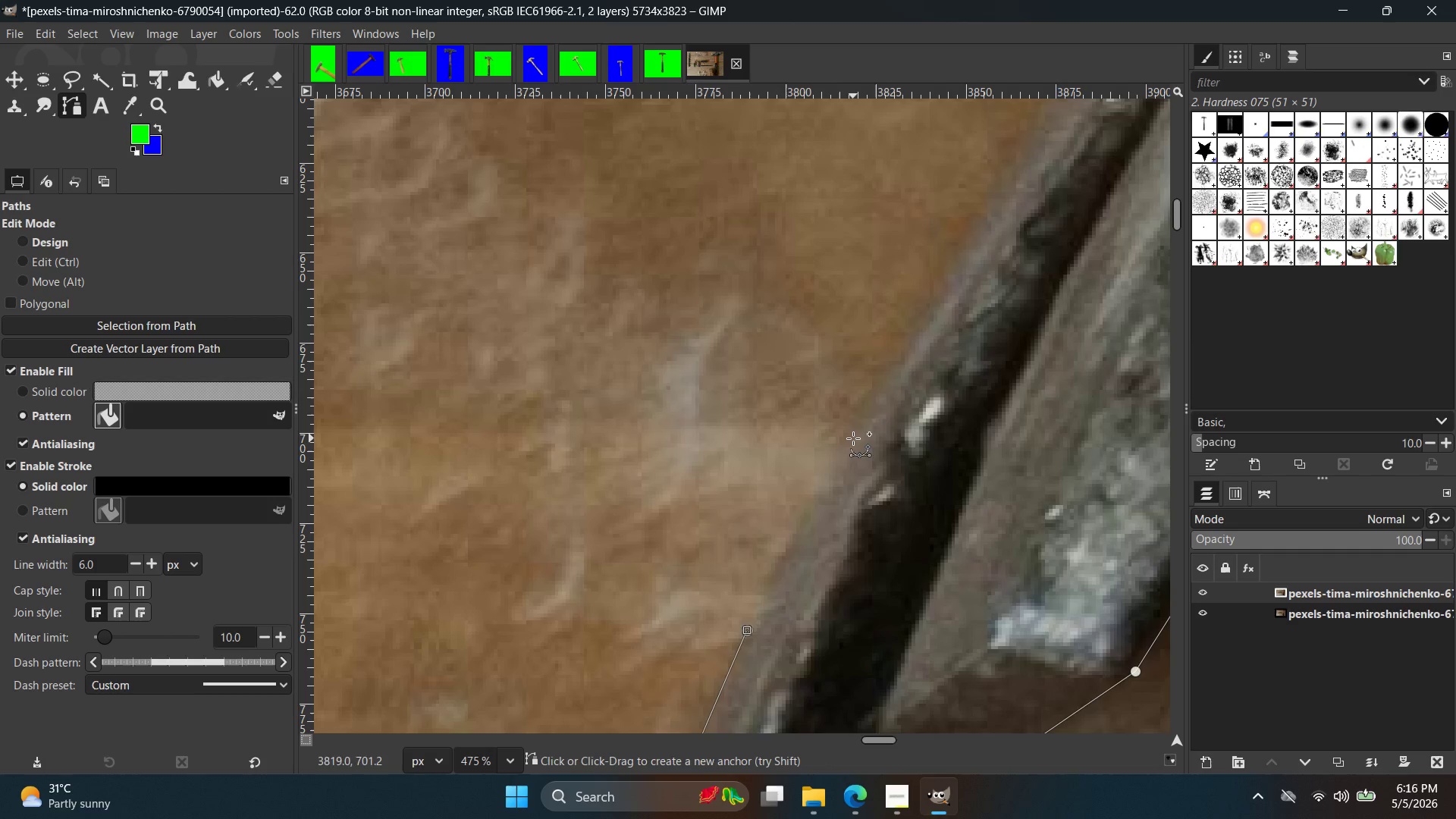 
left_click_drag(start_coordinate=[857, 427], to_coordinate=[880, 381])
 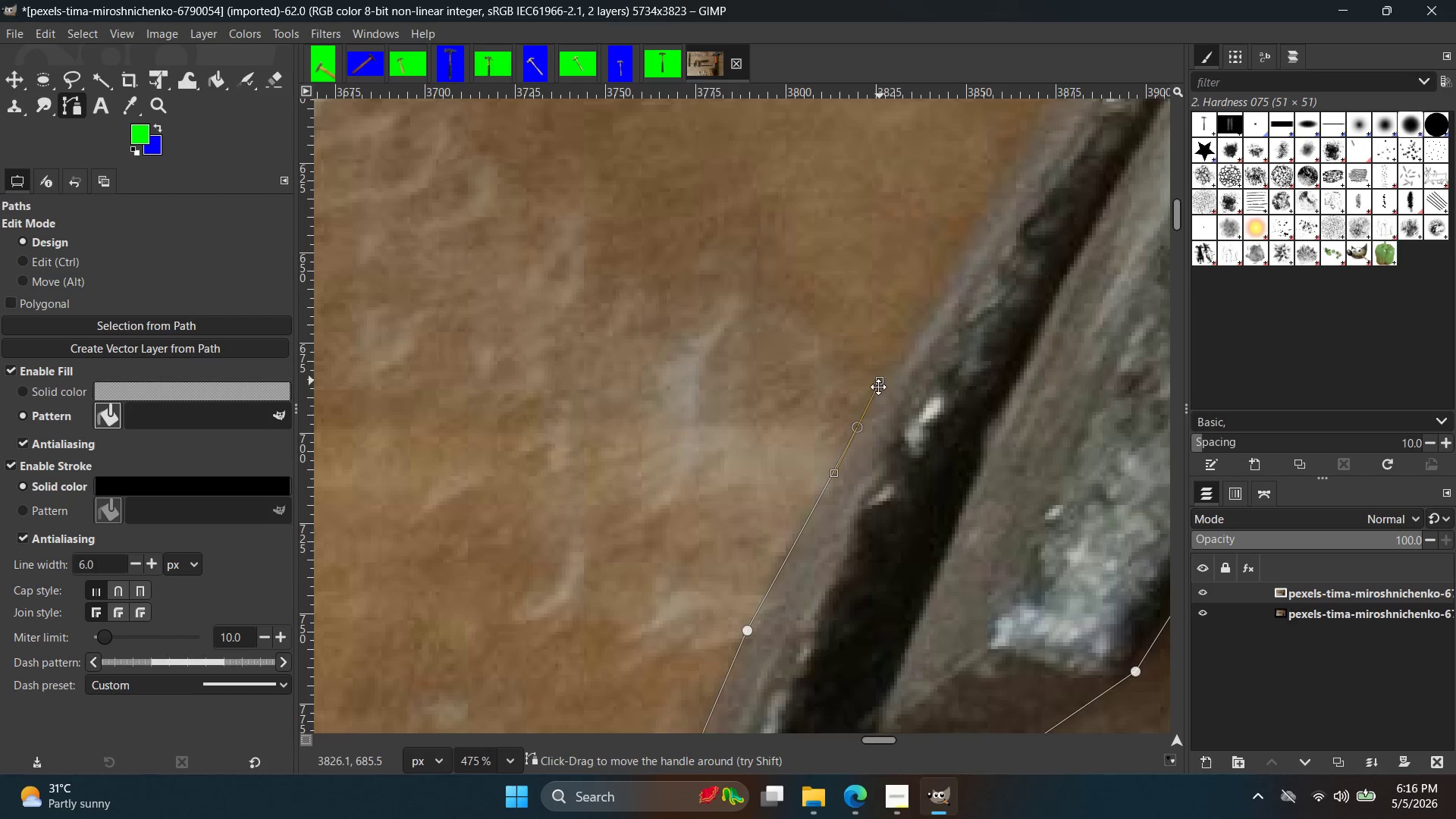 
hold_key(key=Space, duration=0.33)
 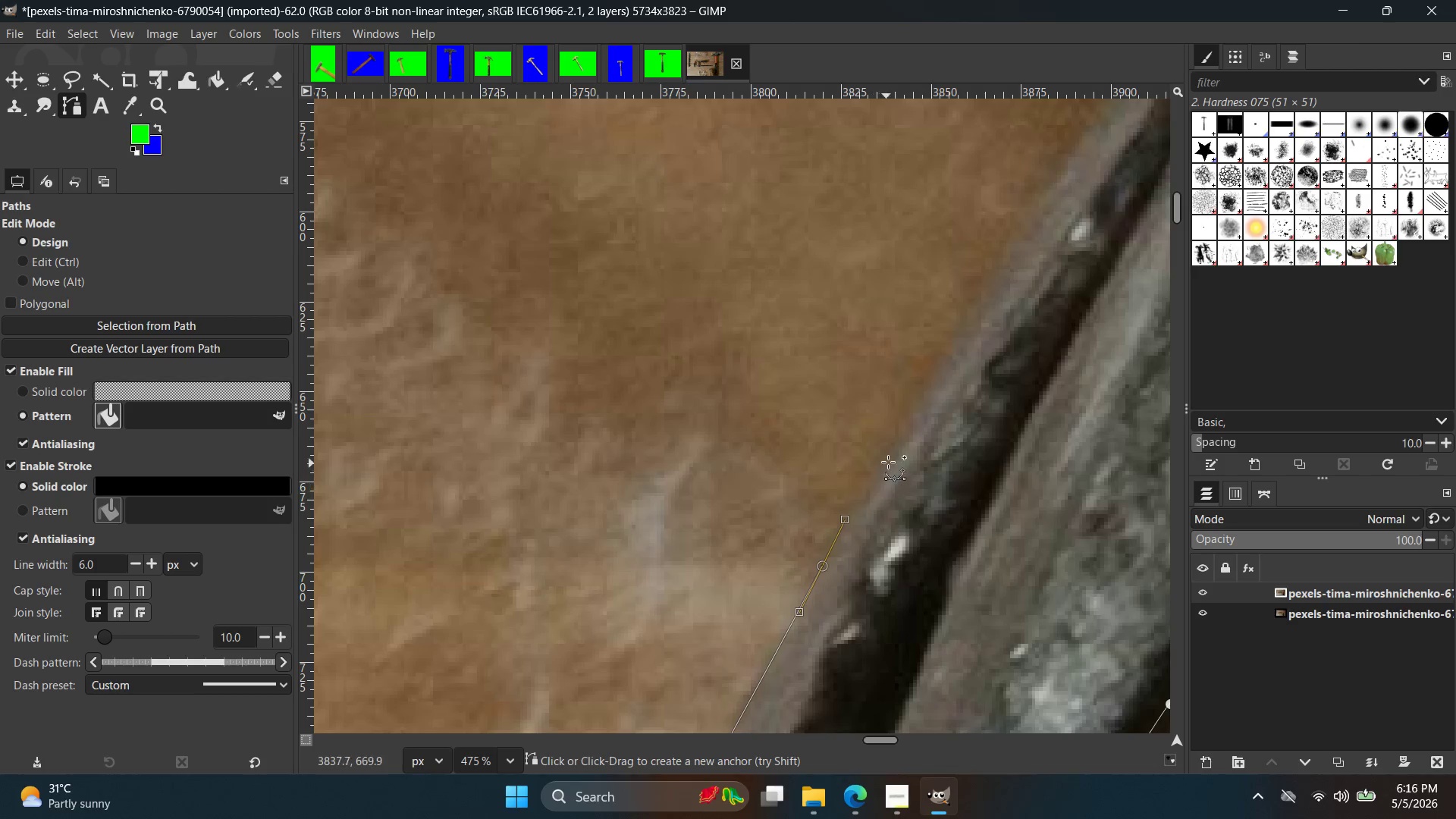 
left_click([891, 455])
 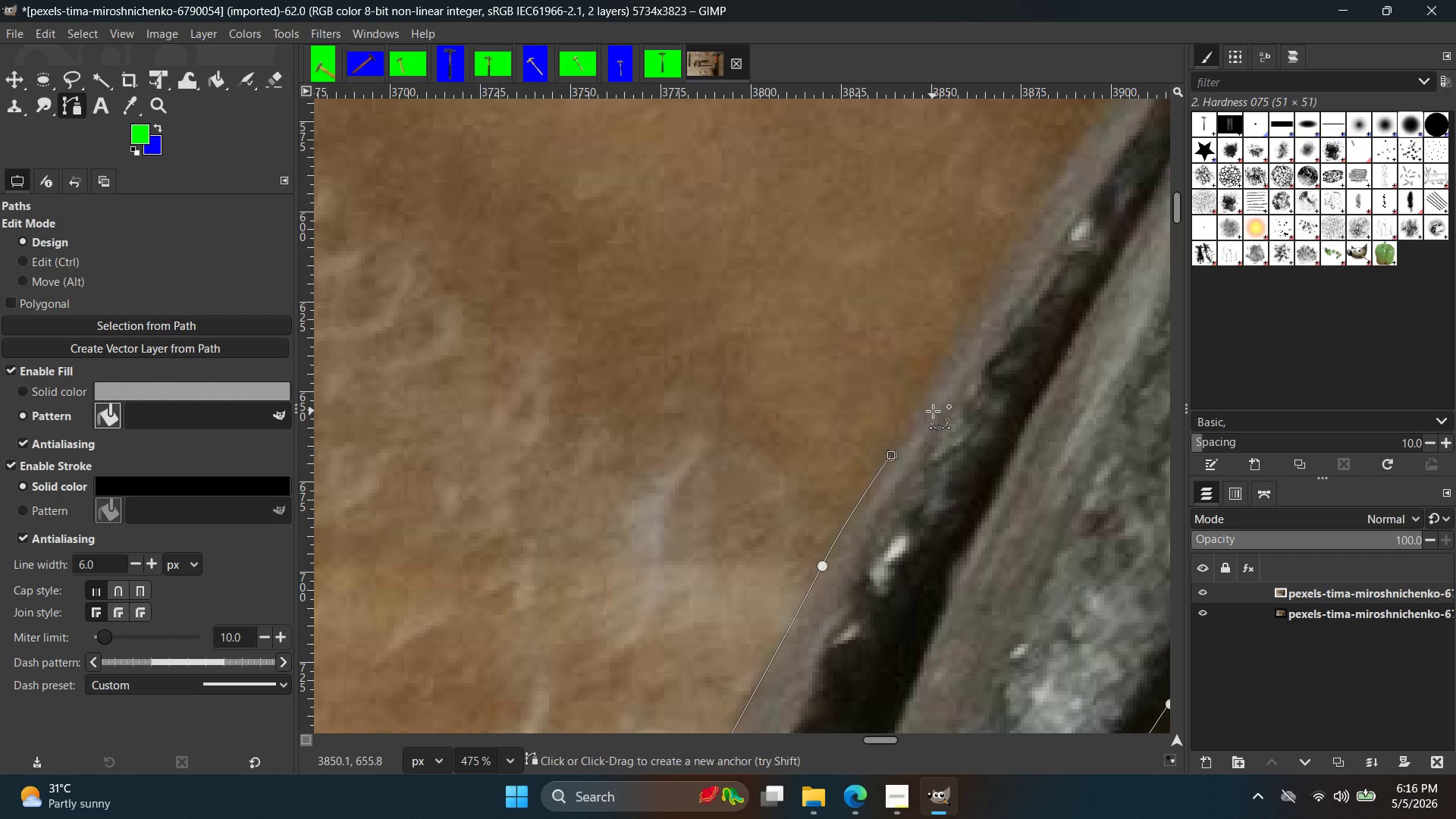 
hold_key(key=Space, duration=0.41)
 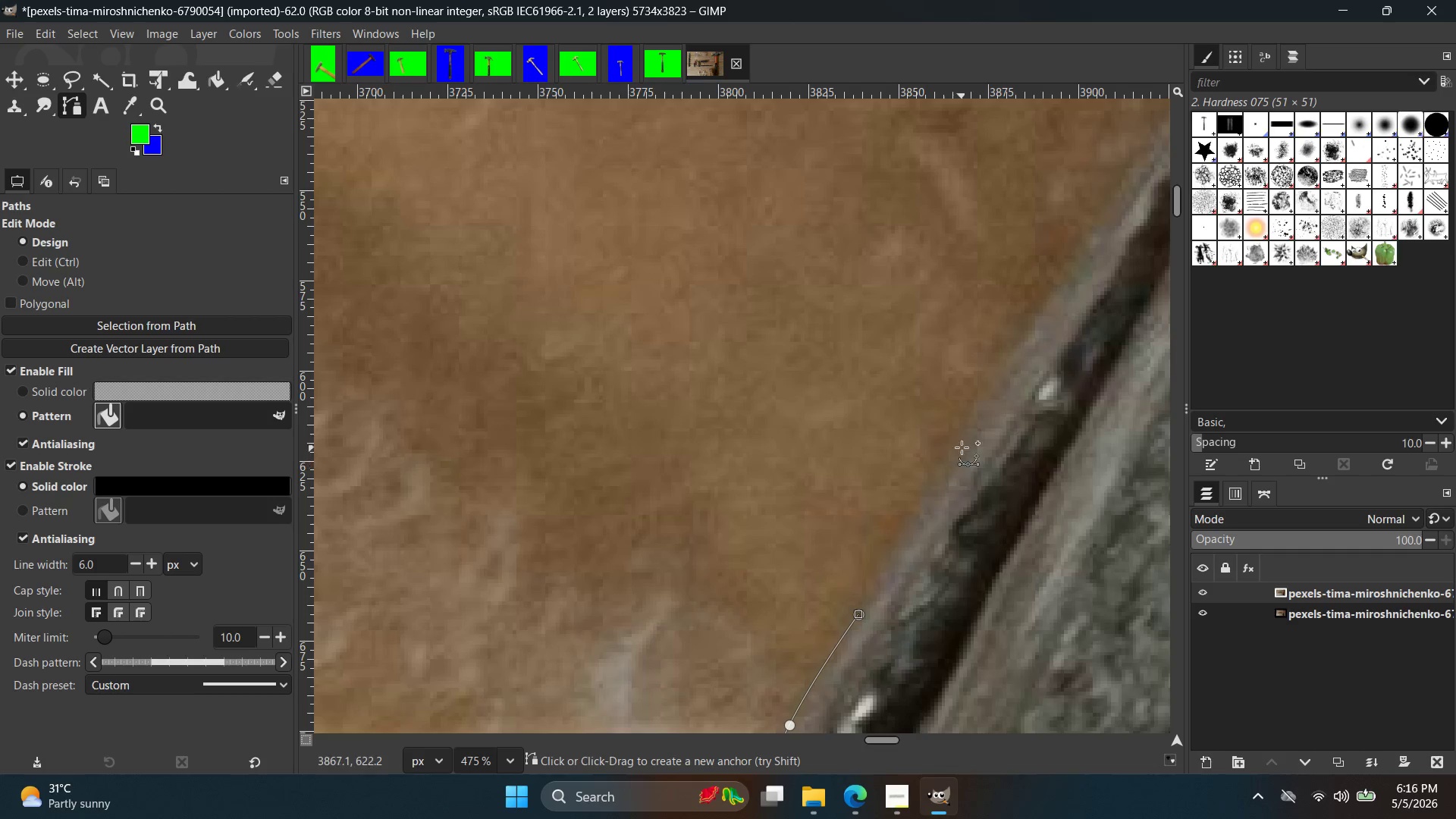 
left_click([966, 422])
 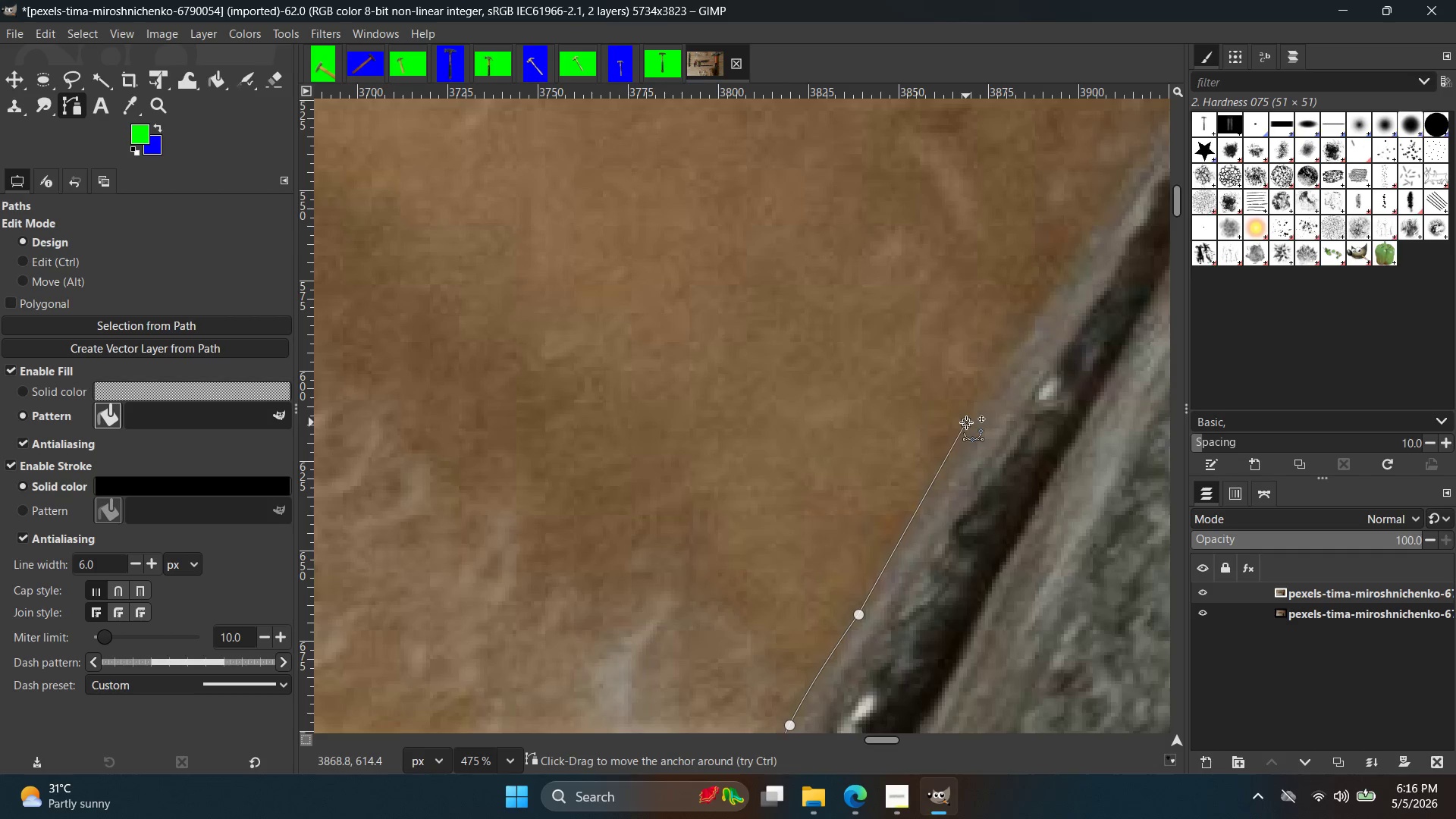 
hold_key(key=Space, duration=0.38)
 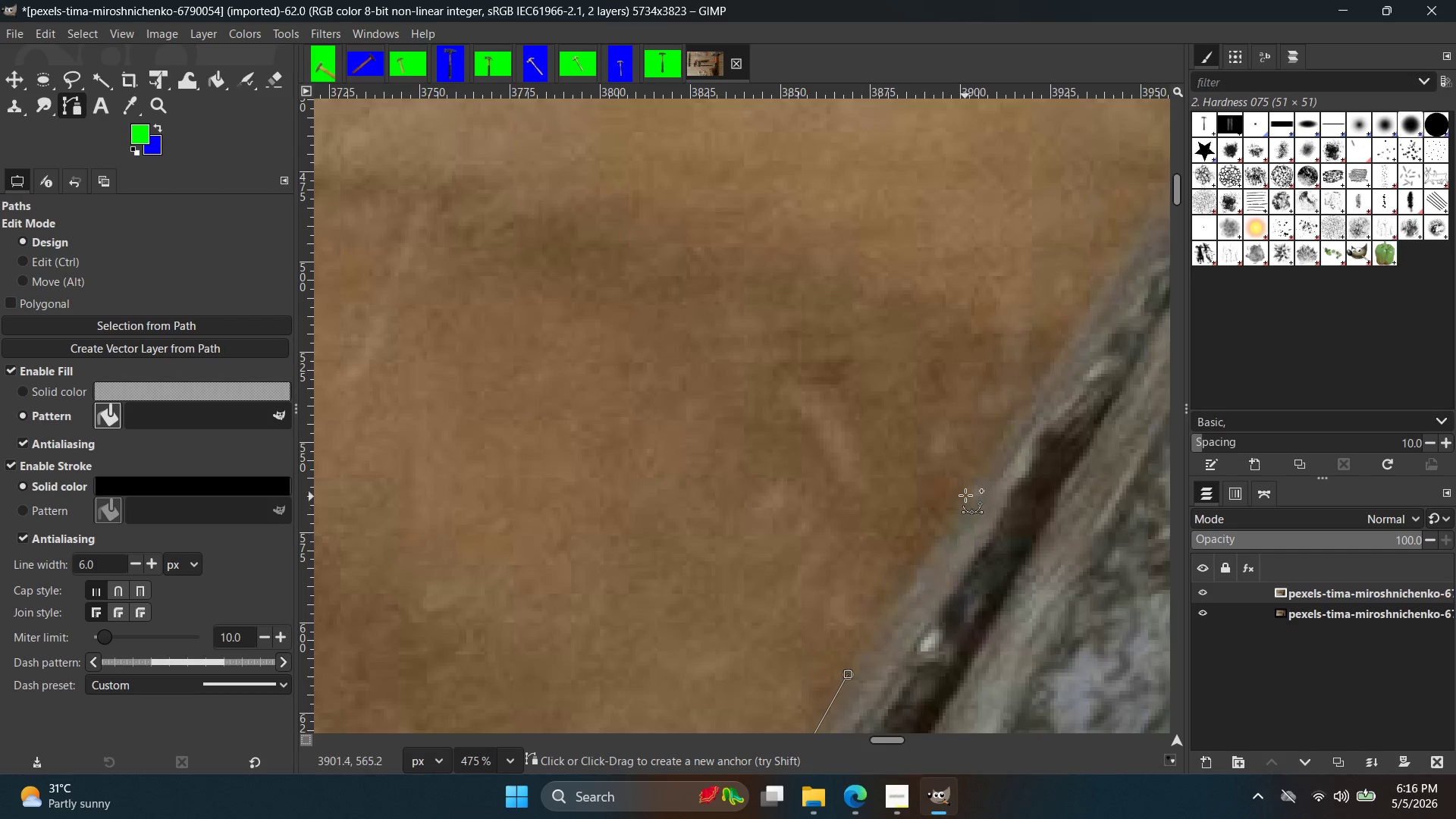 
left_click([966, 487])
 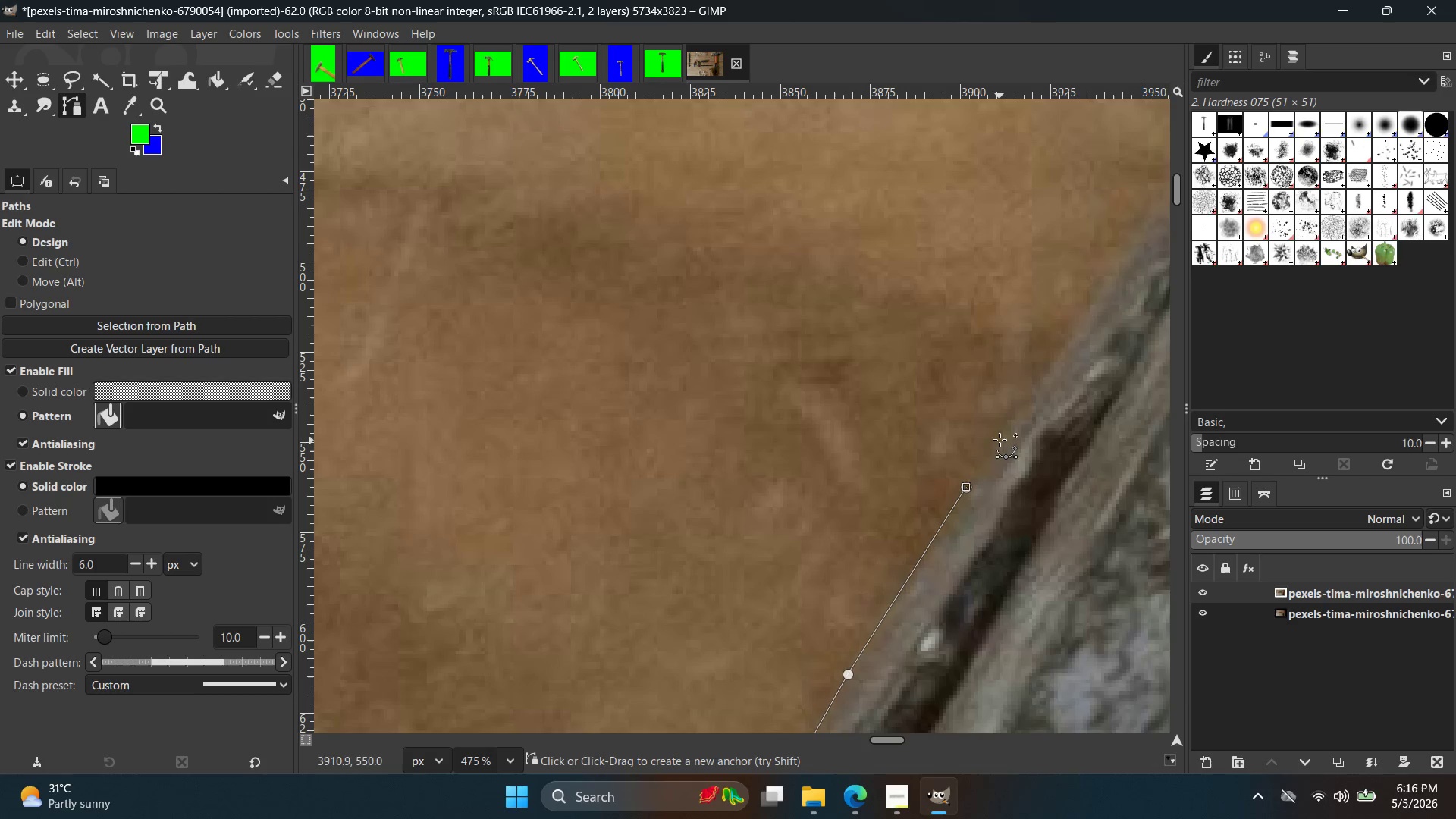 
key(Control+ControlLeft)
 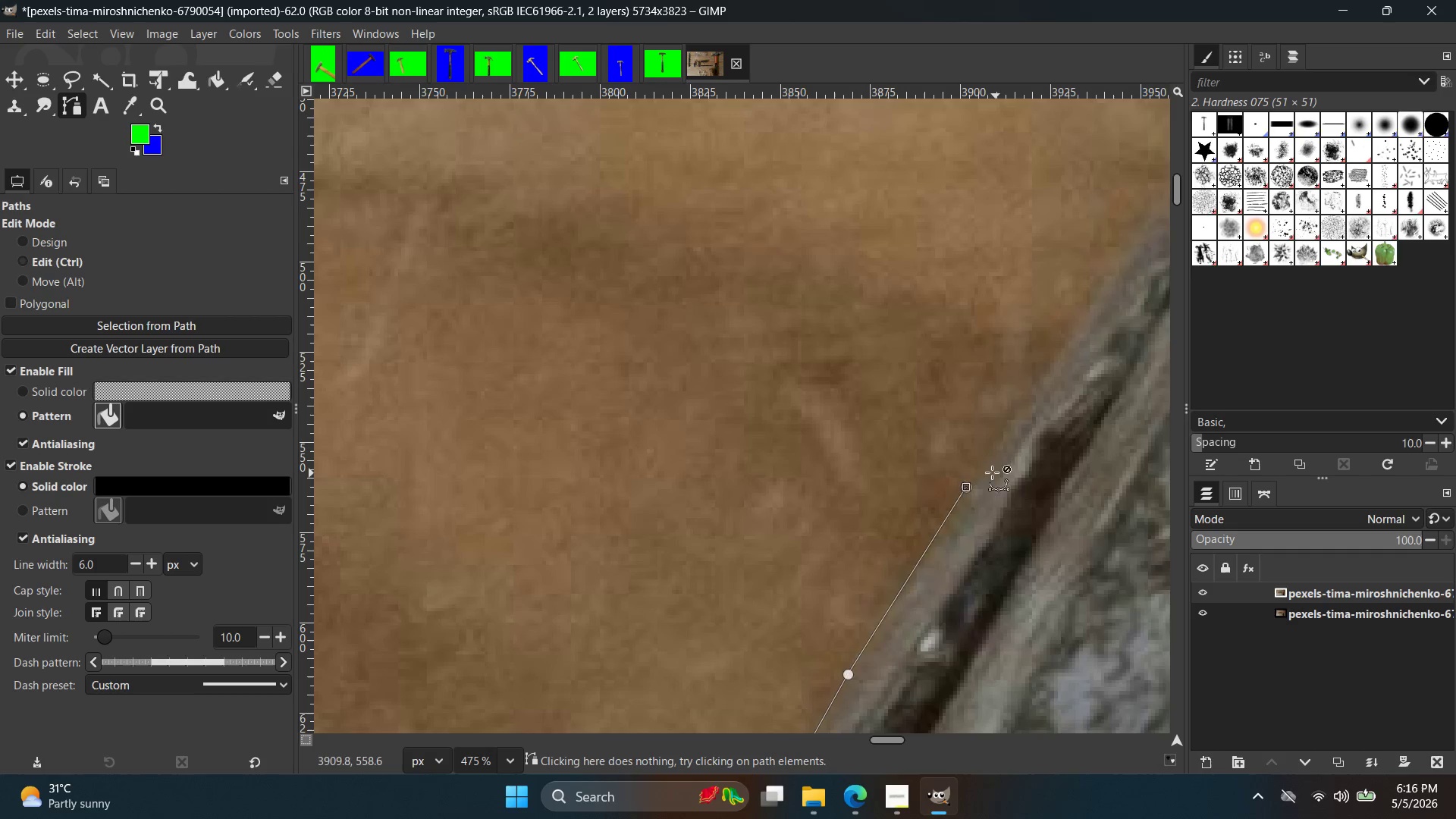 
key(Control+Z)
 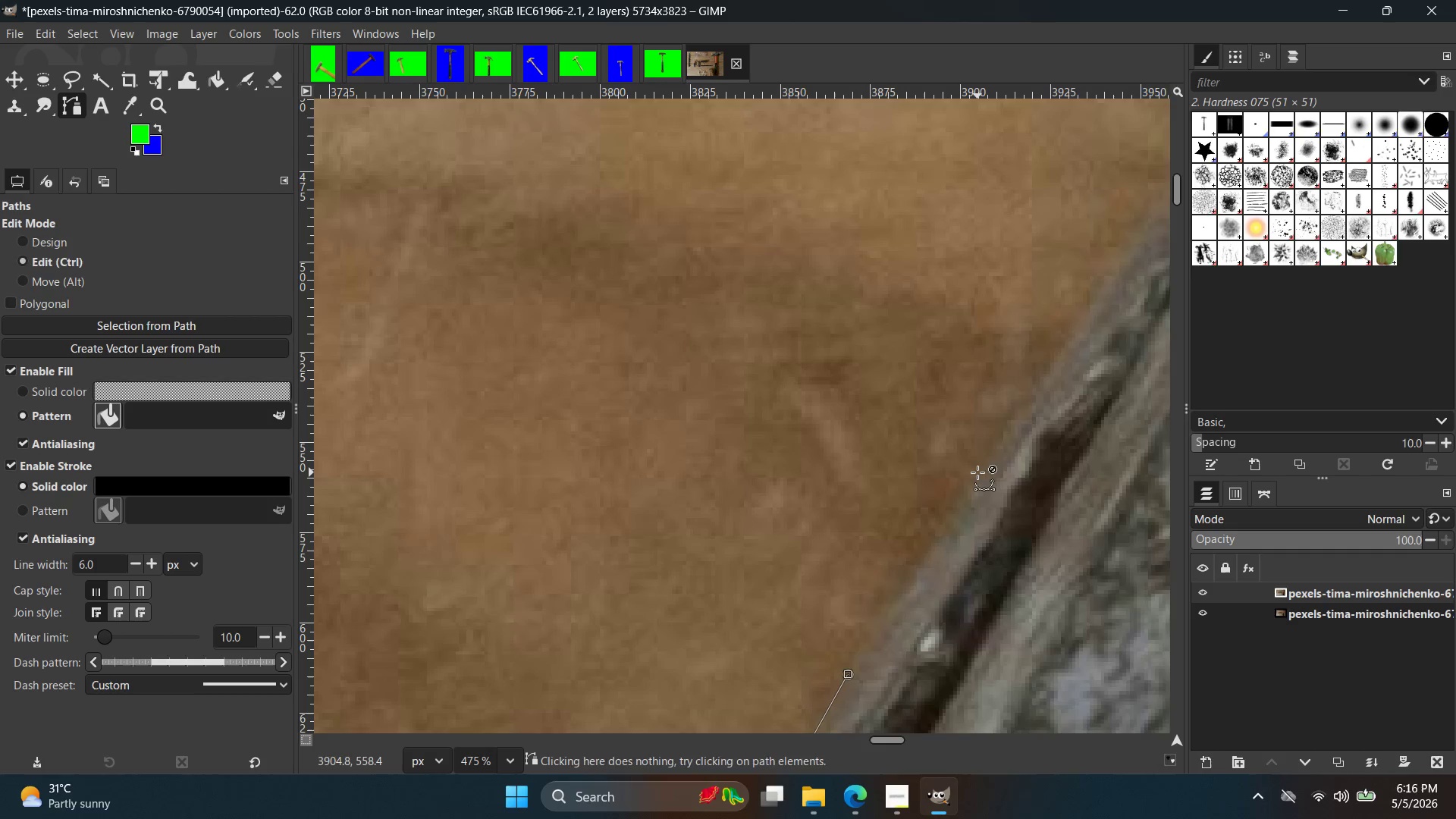 
left_click([977, 472])
 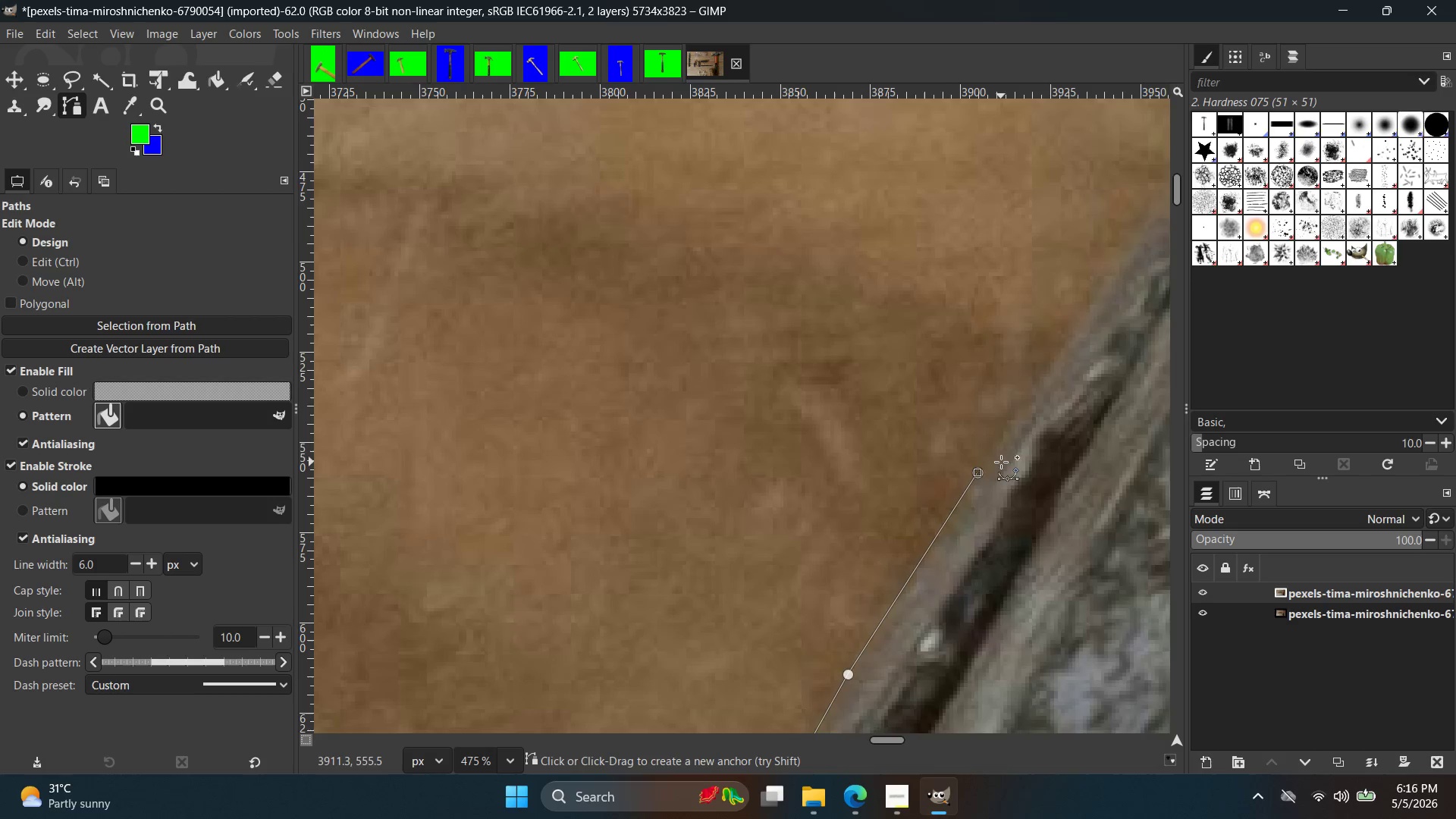 
hold_key(key=Space, duration=0.33)
 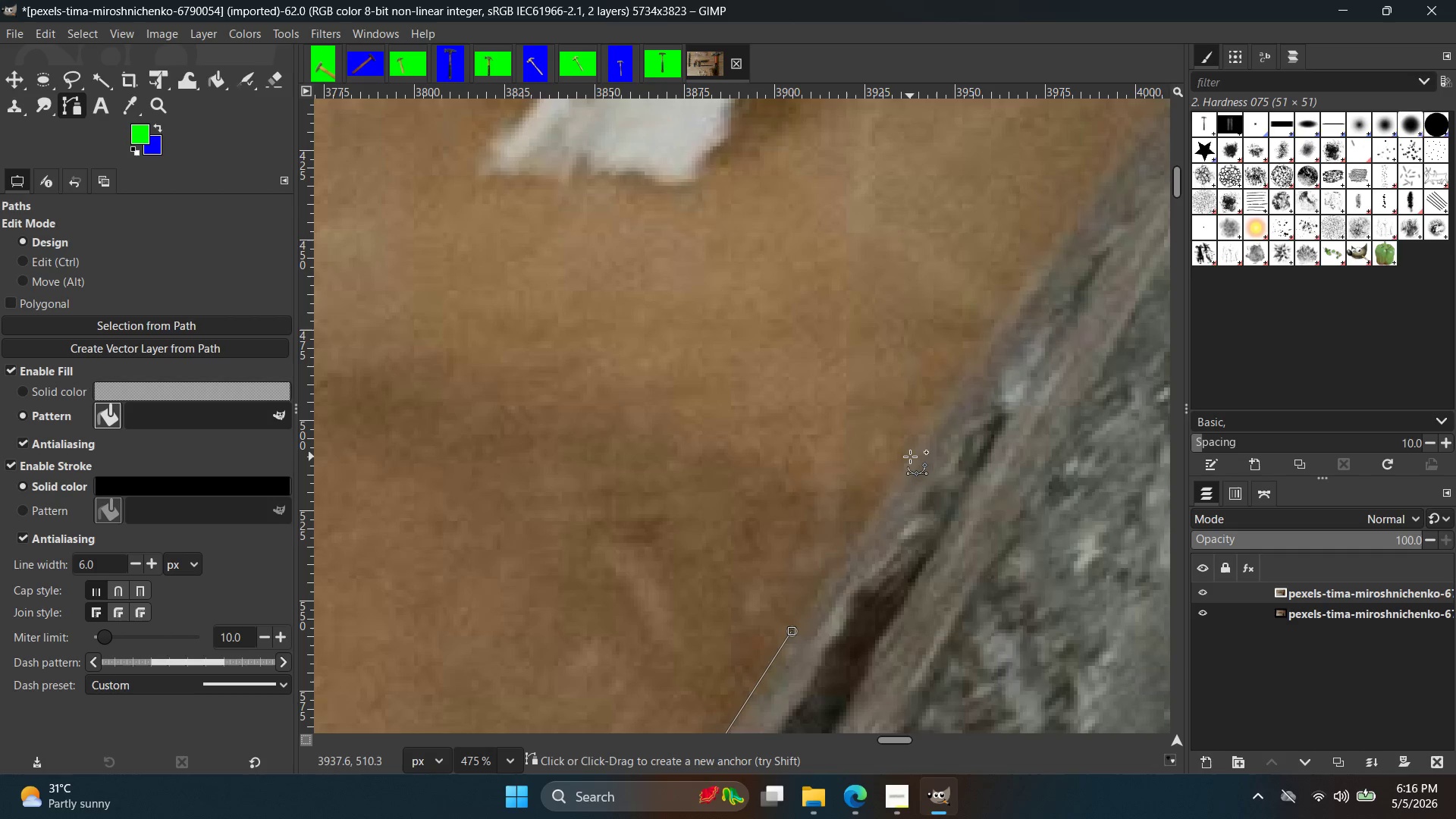 
left_click([910, 457])
 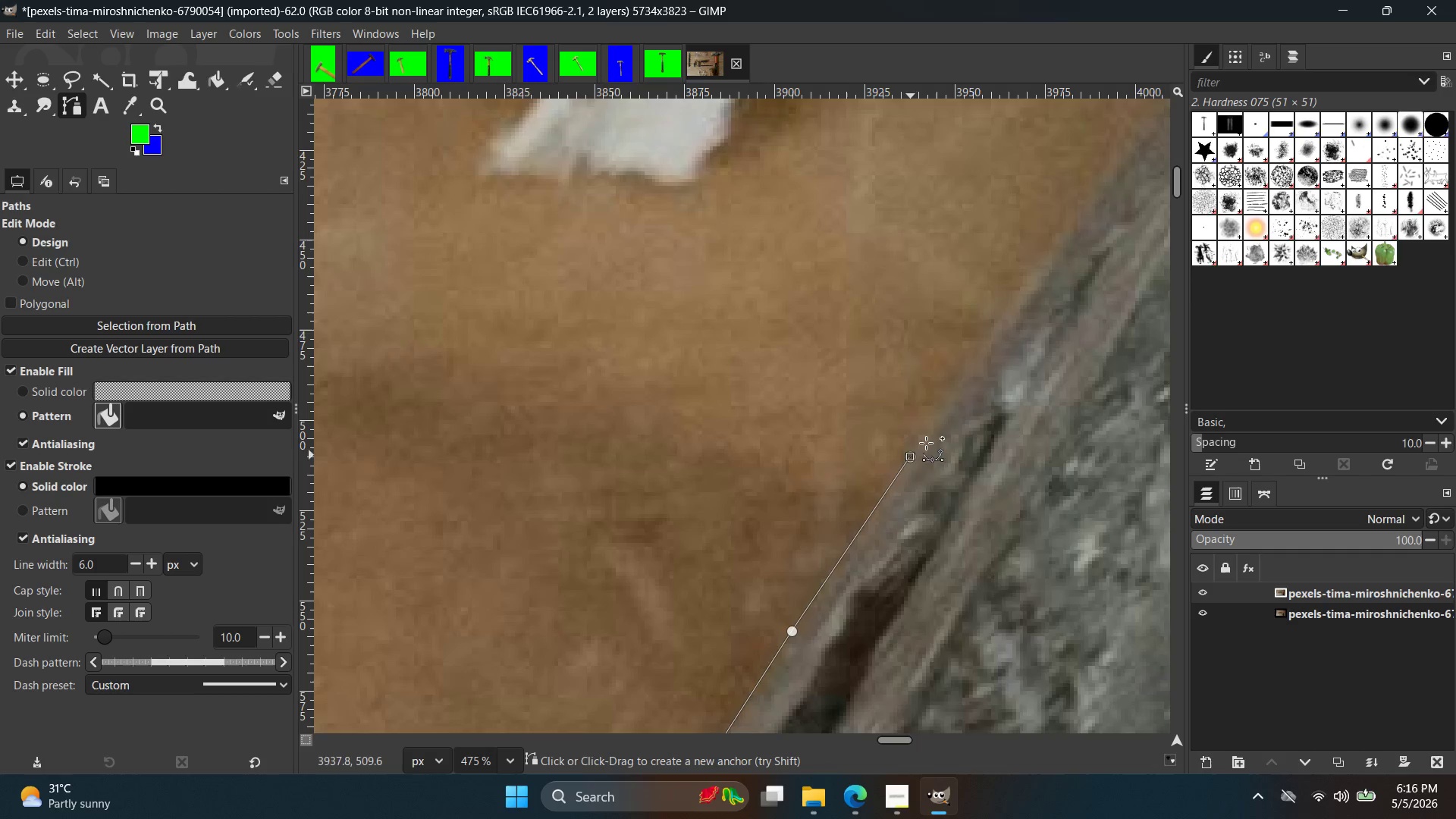 
hold_key(key=Space, duration=0.36)
 